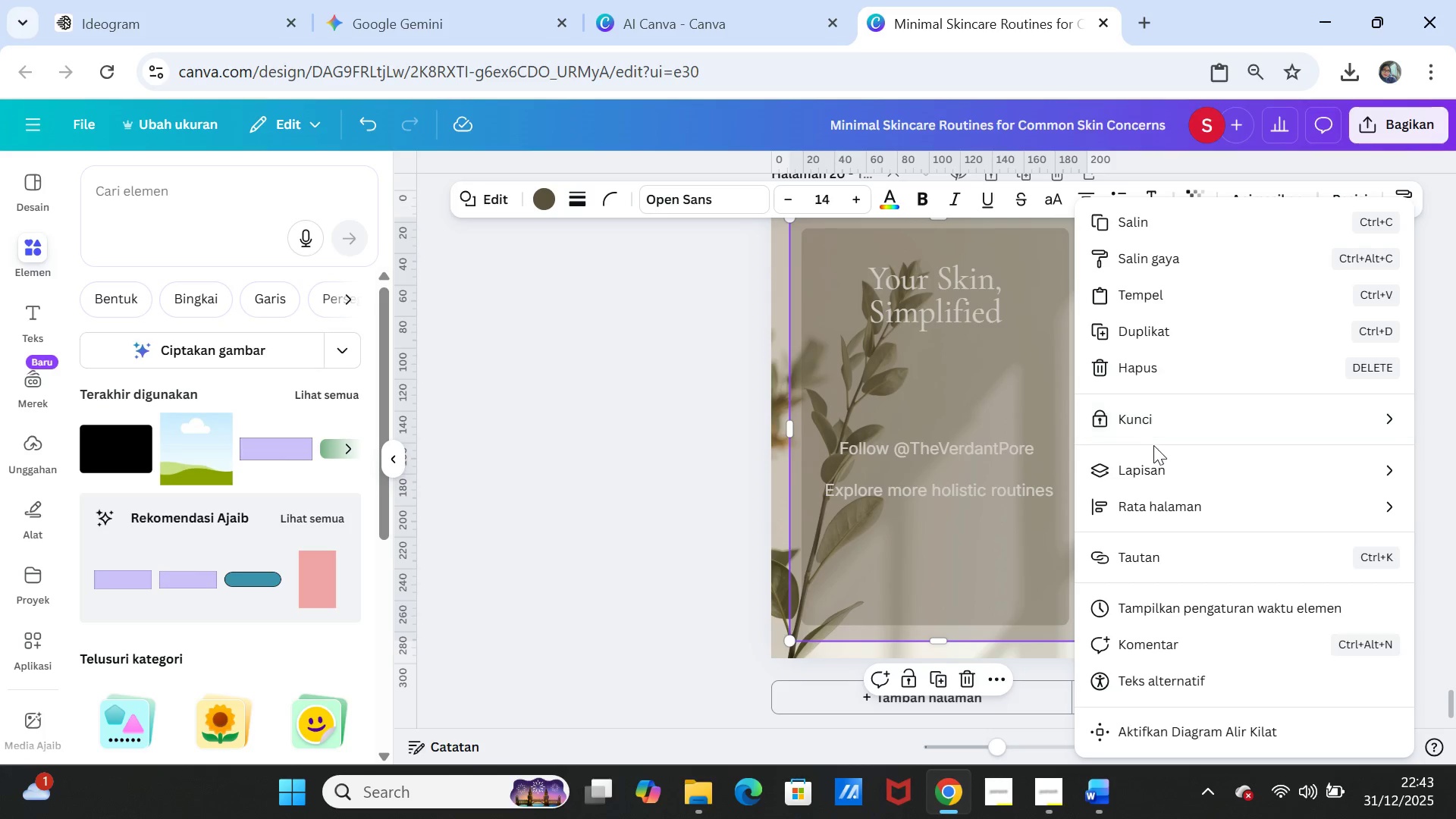 
left_click([1151, 466])
 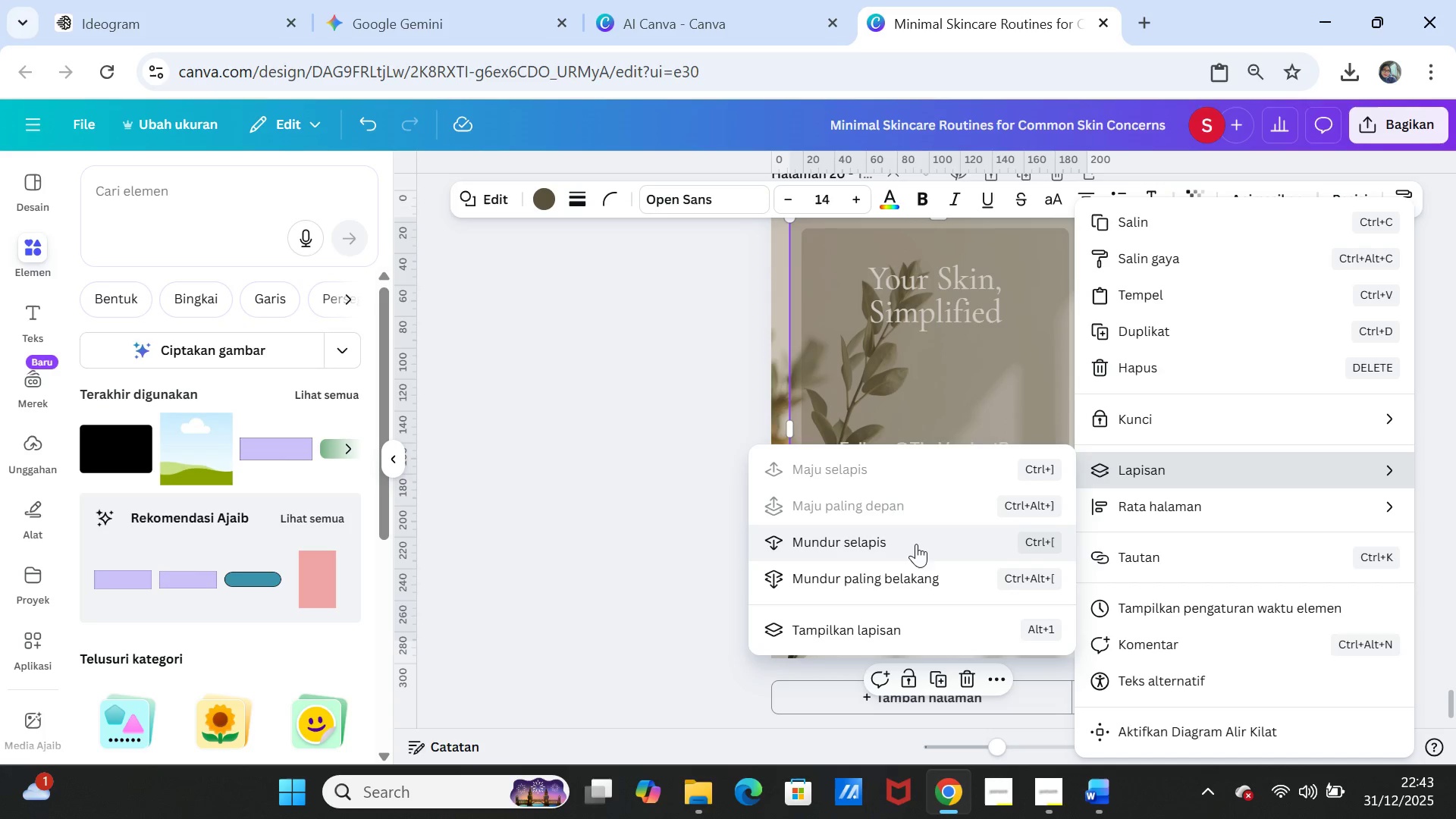 
left_click([915, 544])
 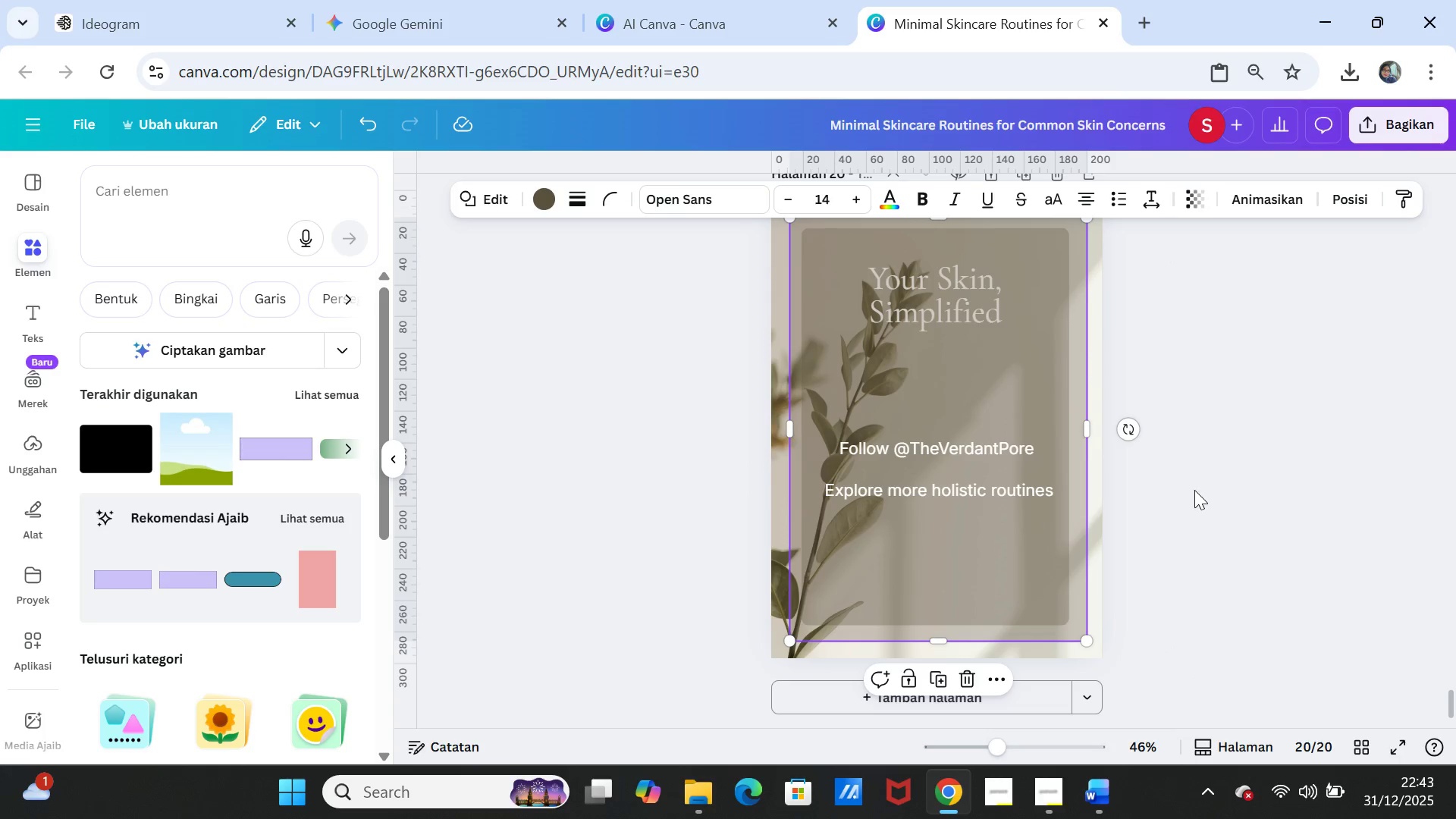 
left_click([1194, 490])
 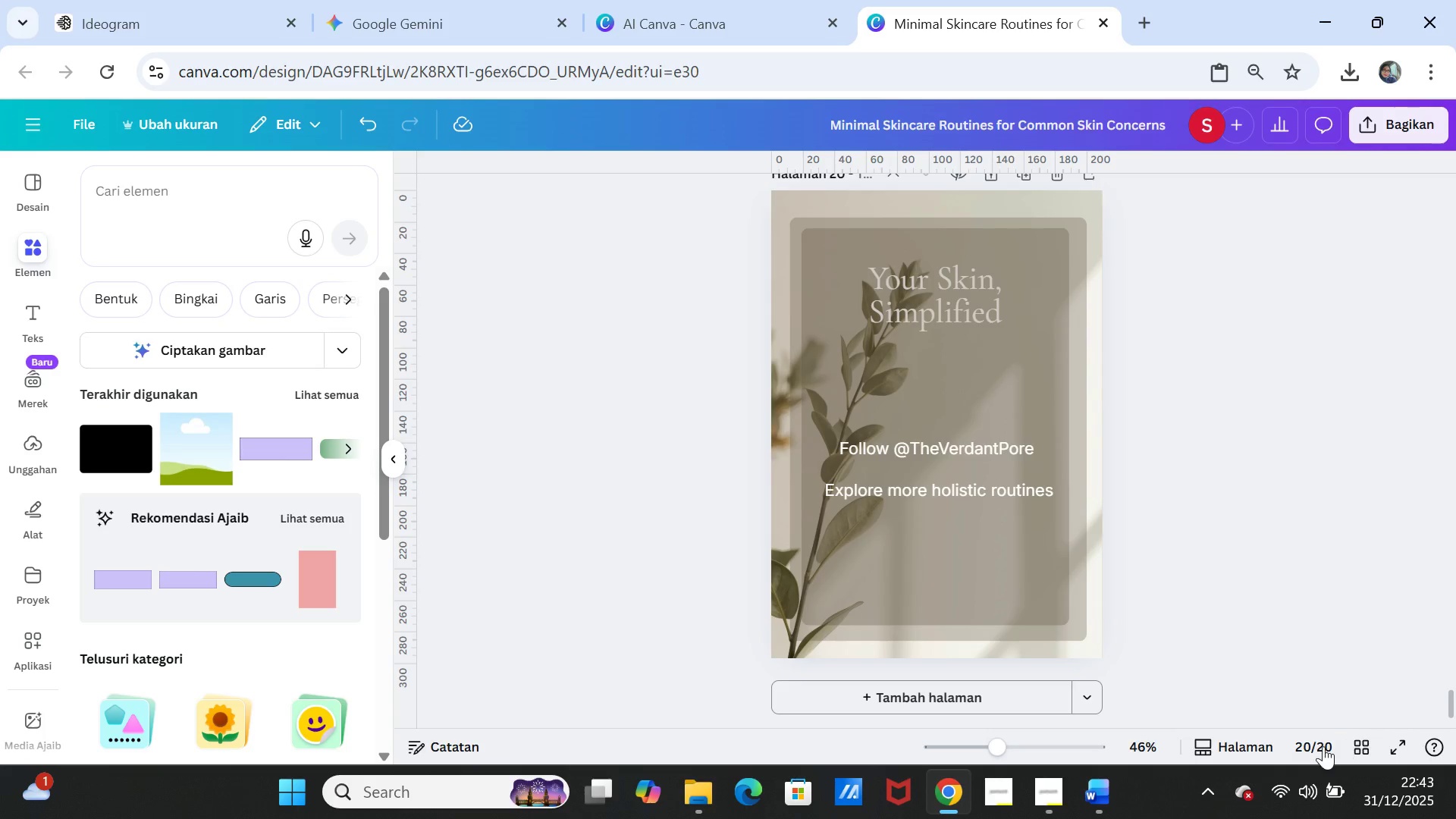 
left_click([1356, 747])
 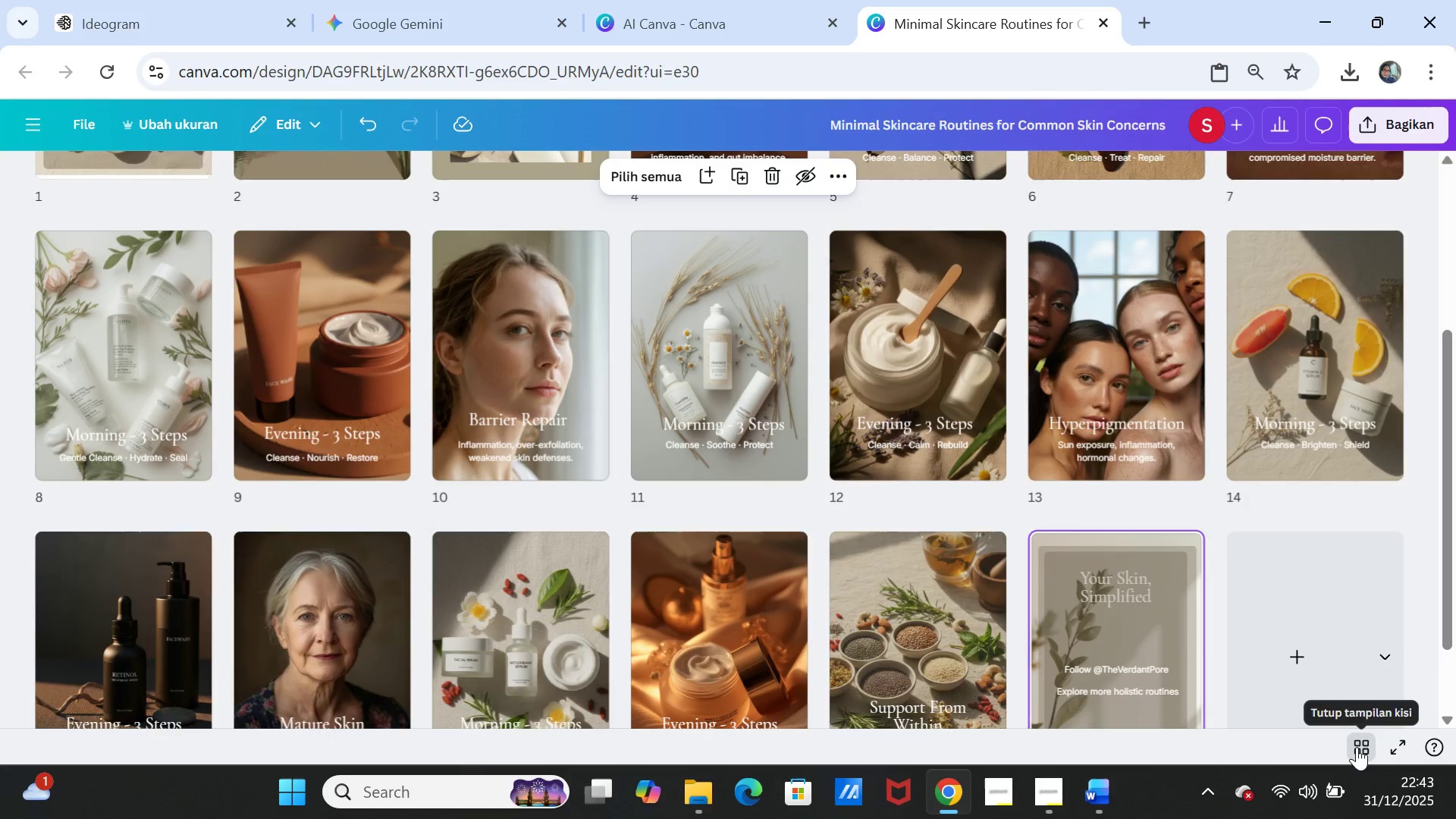 
scroll: coordinate [1153, 559], scroll_direction: up, amount: 2.0
 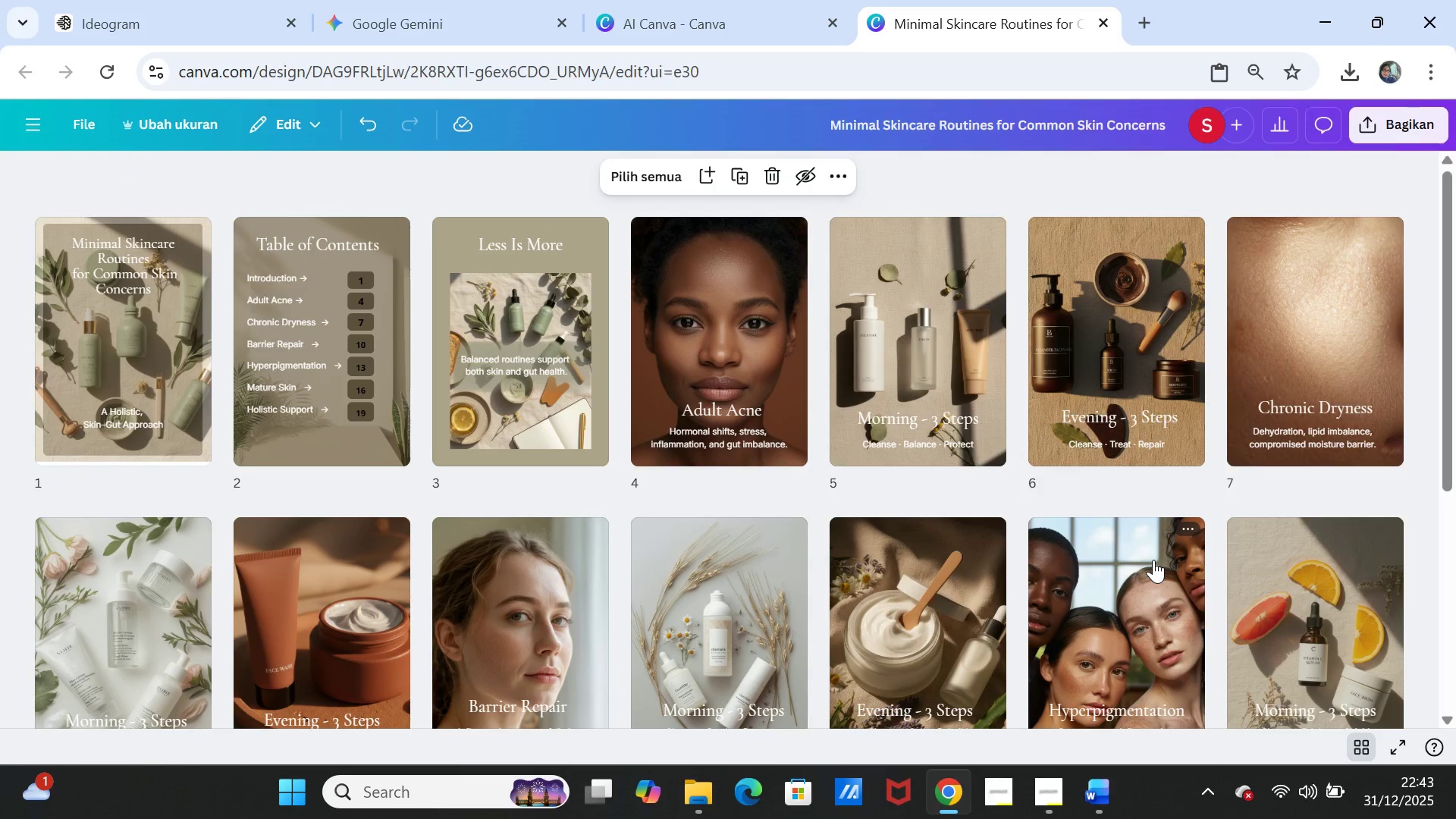 
scroll: coordinate [1153, 560], scroll_direction: down, amount: 4.0
 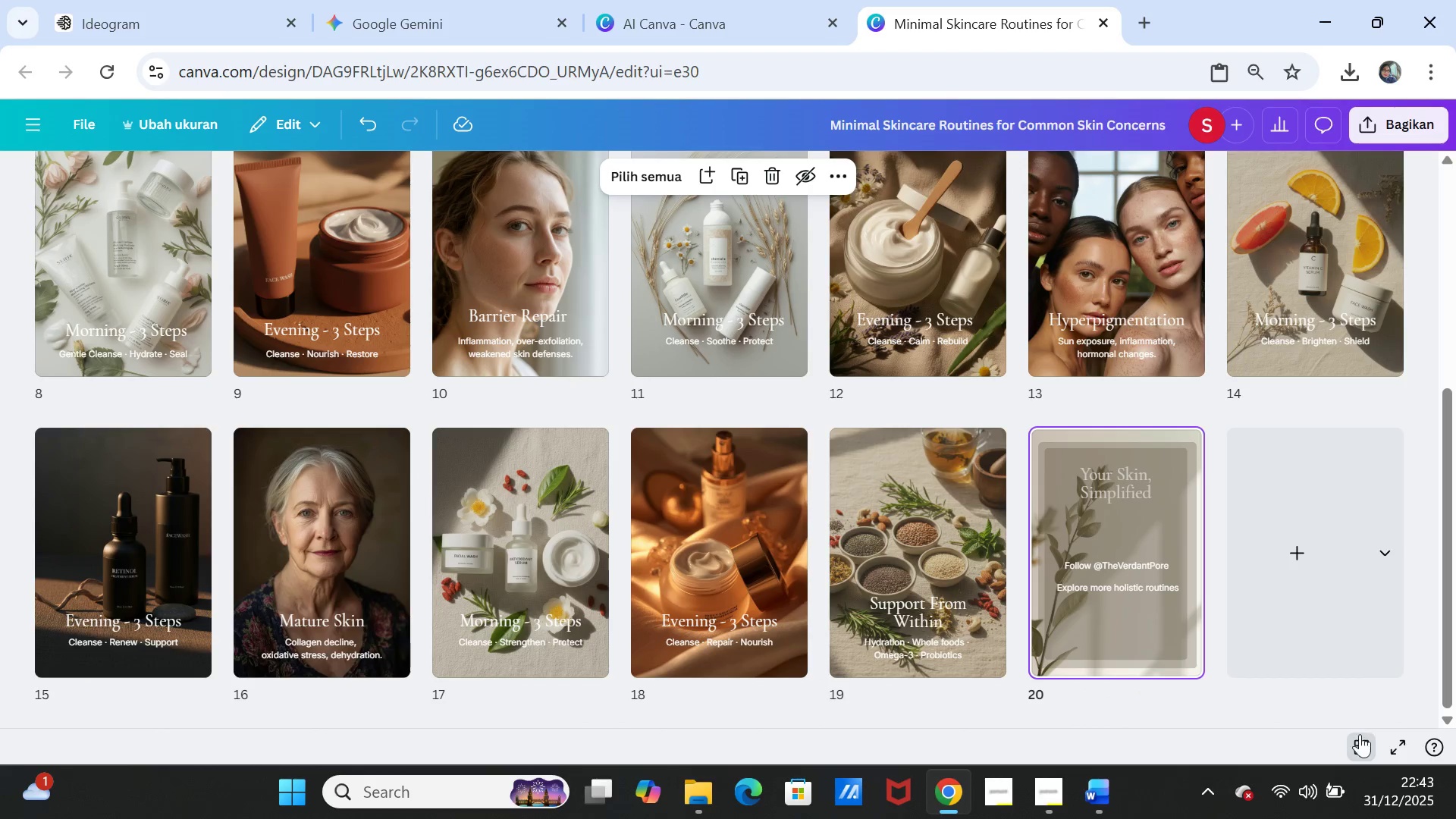 
left_click([1360, 742])
 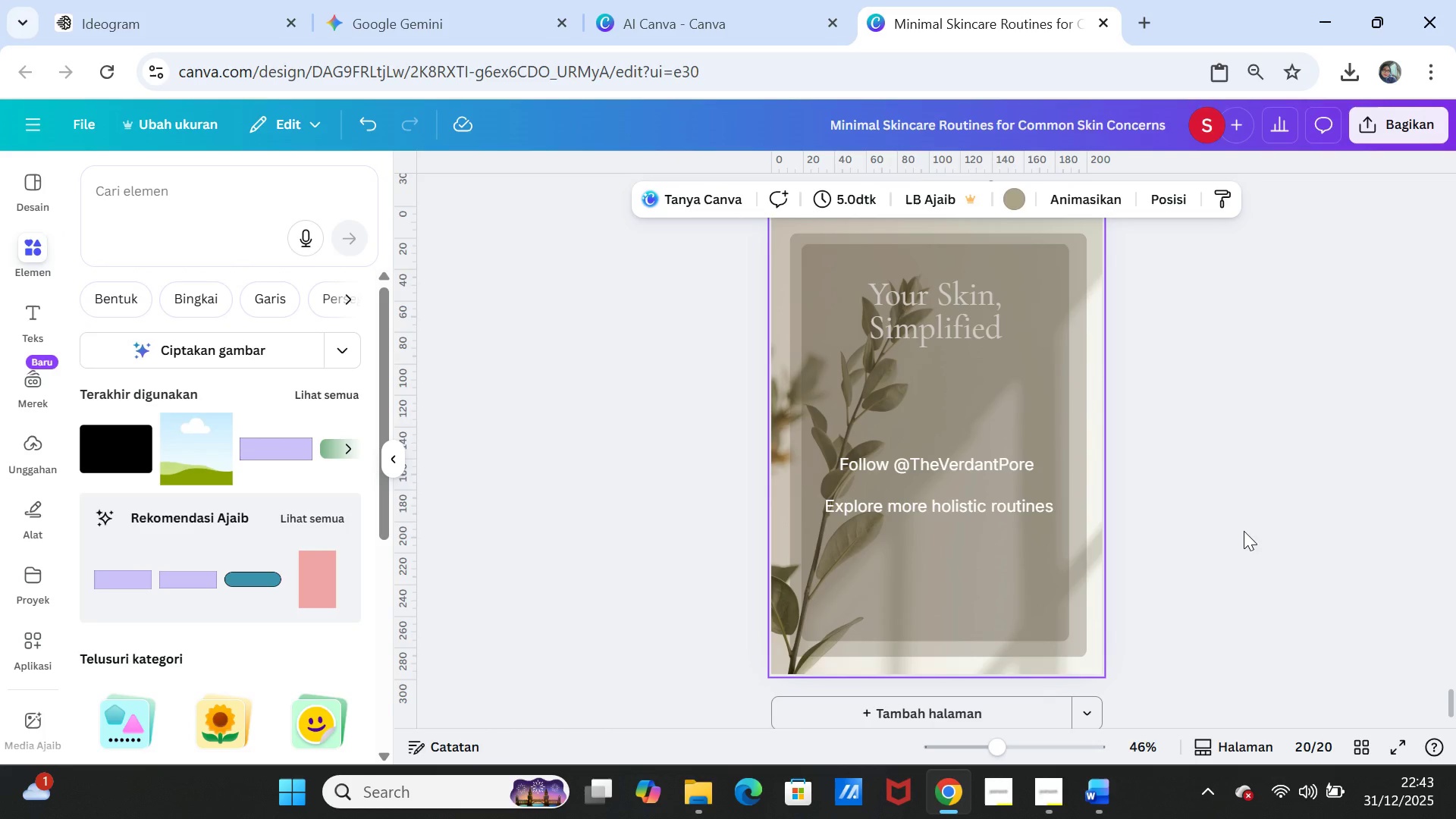 
left_click([1252, 516])
 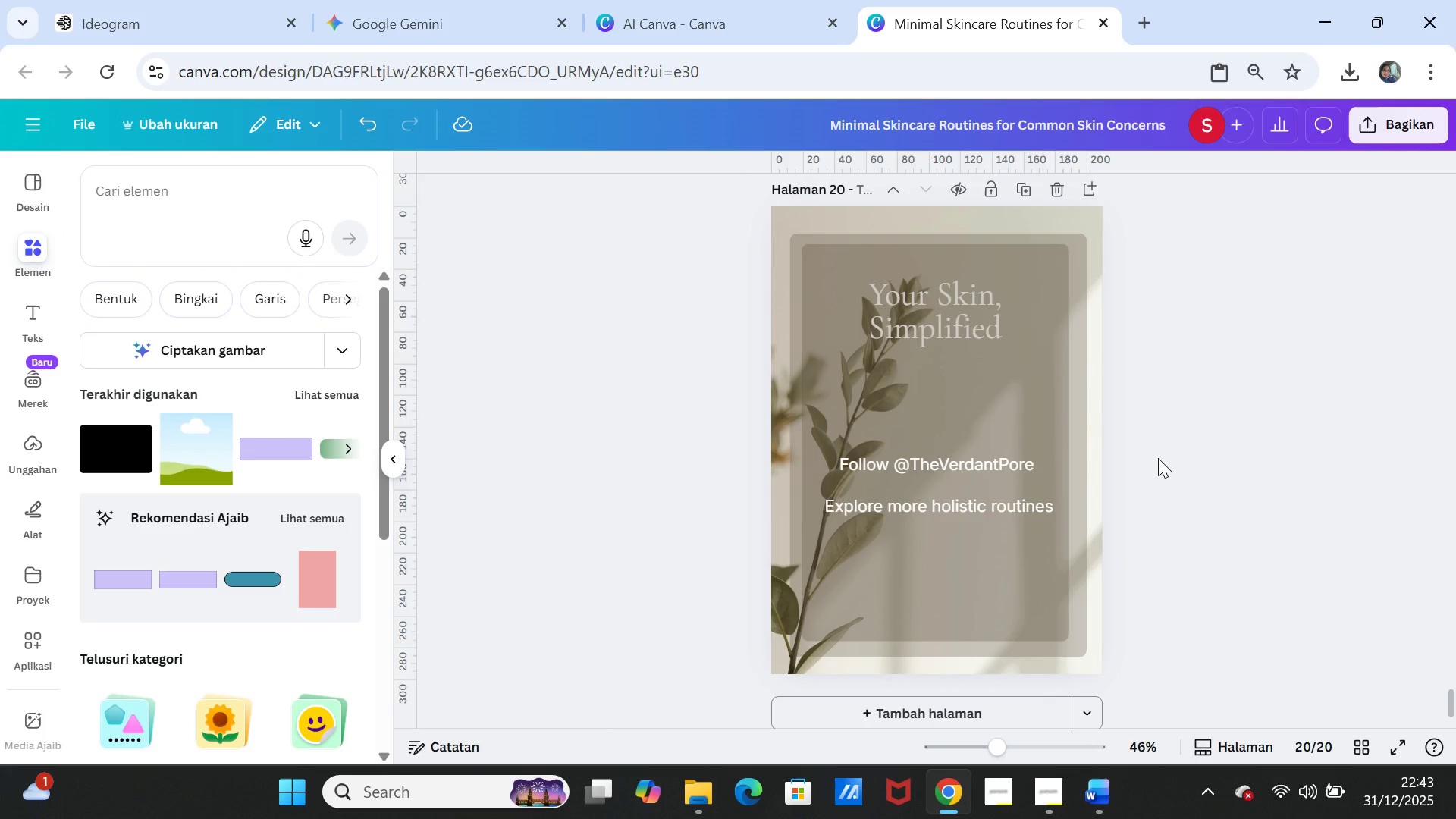 
wait(5.94)
 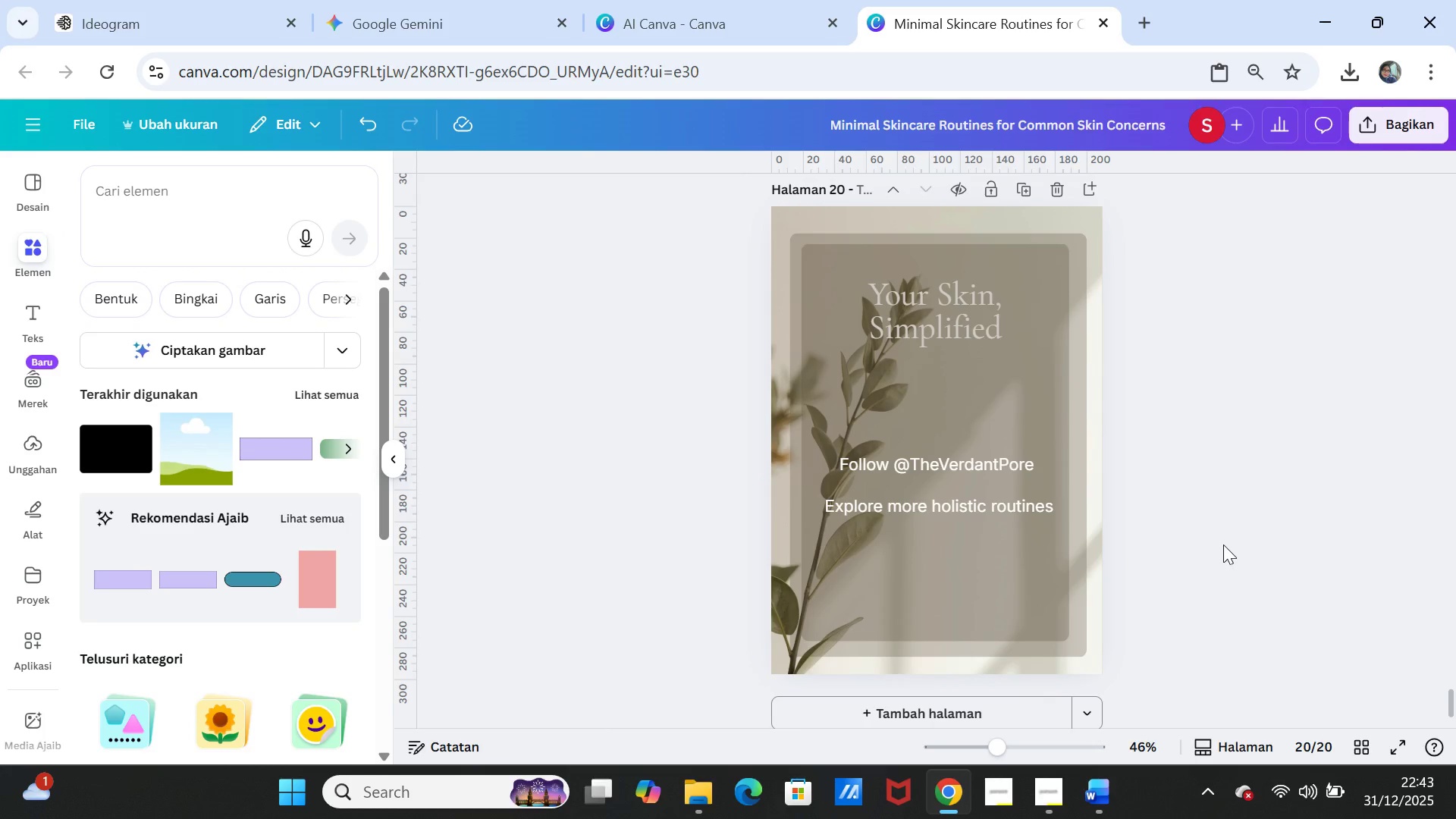 
left_click([989, 471])
 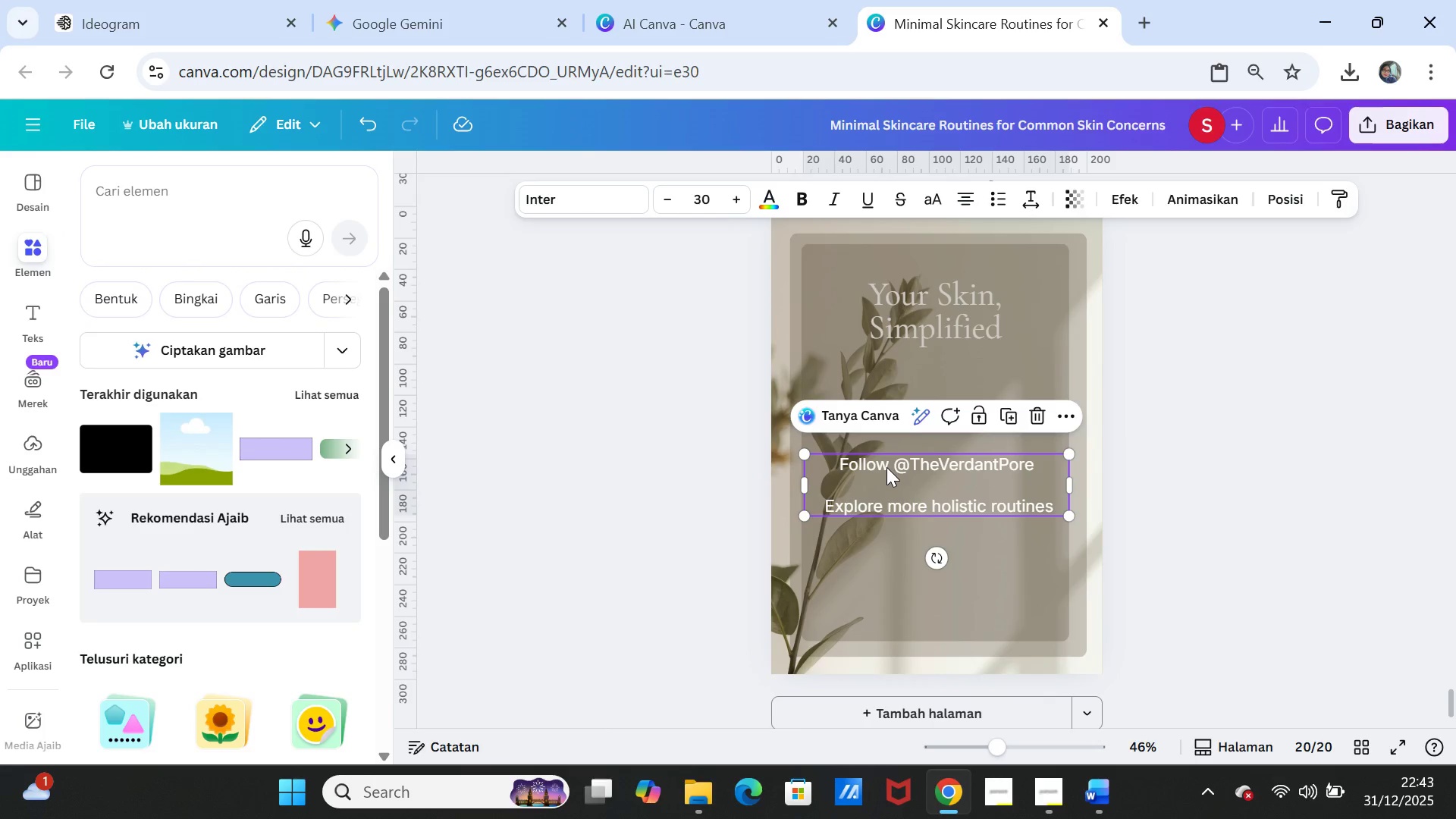 
left_click([886, 467])
 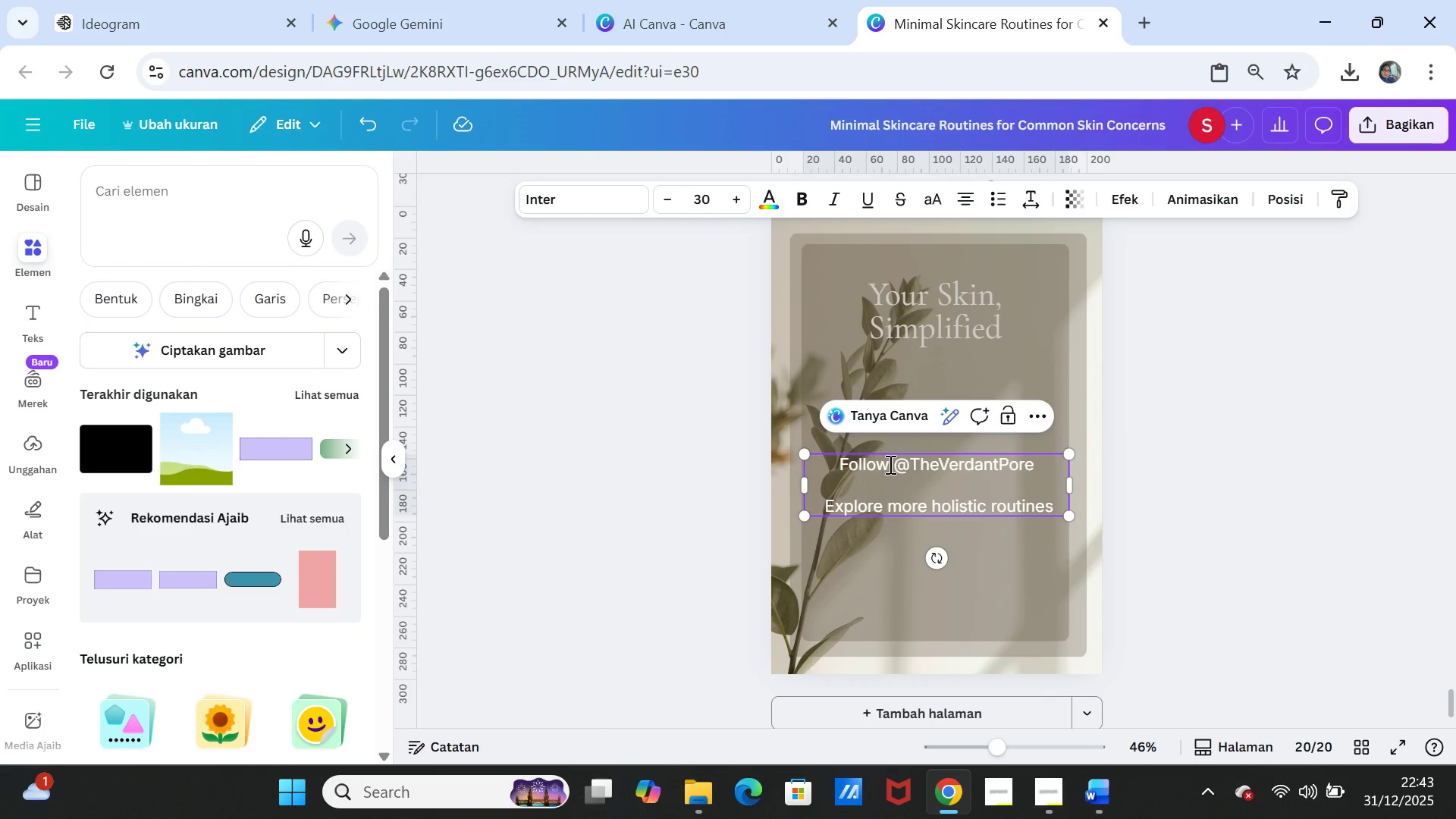 
left_click_drag(start_coordinate=[889, 464], to_coordinate=[840, 463])
 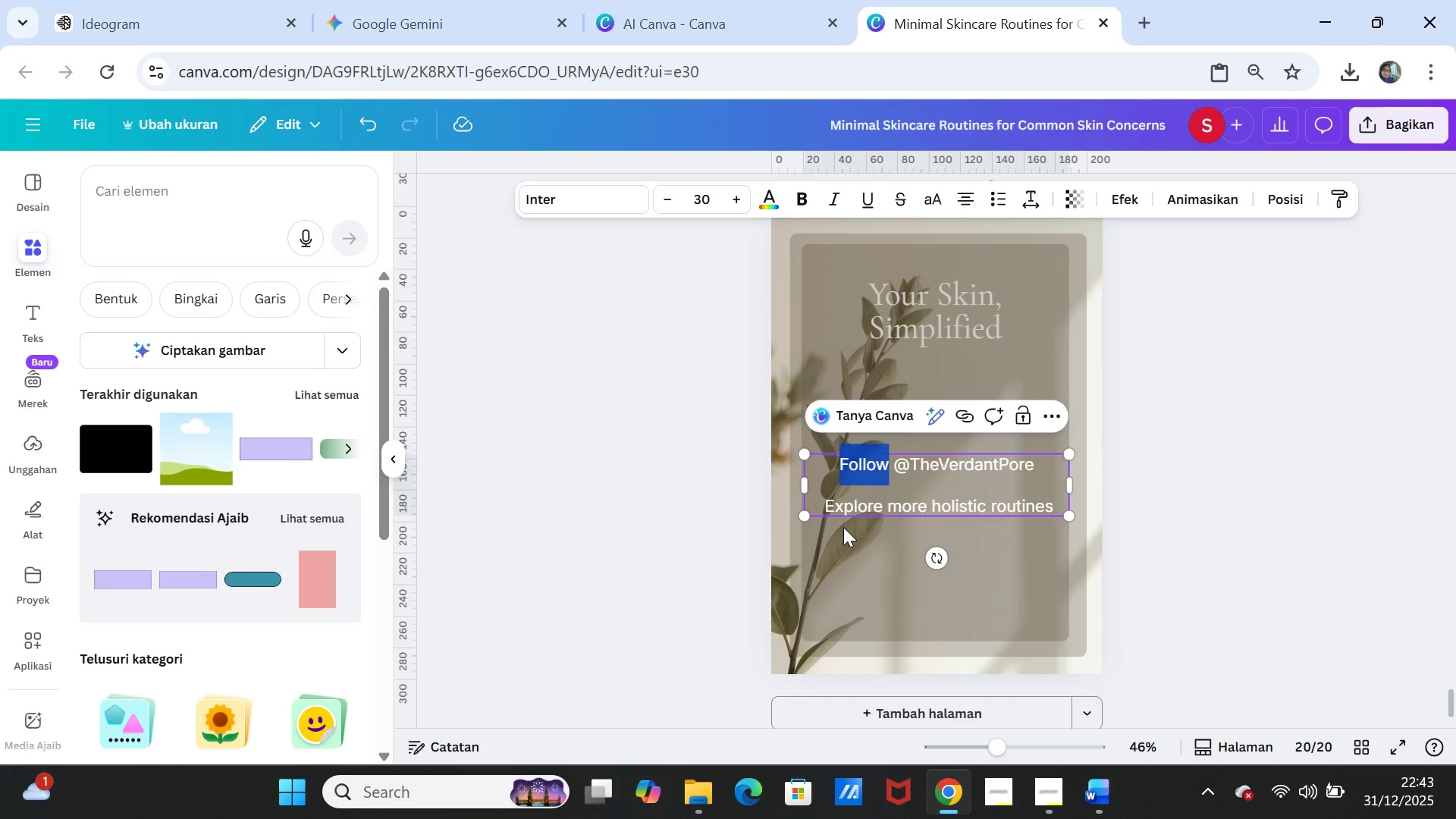 
key(Delete)
 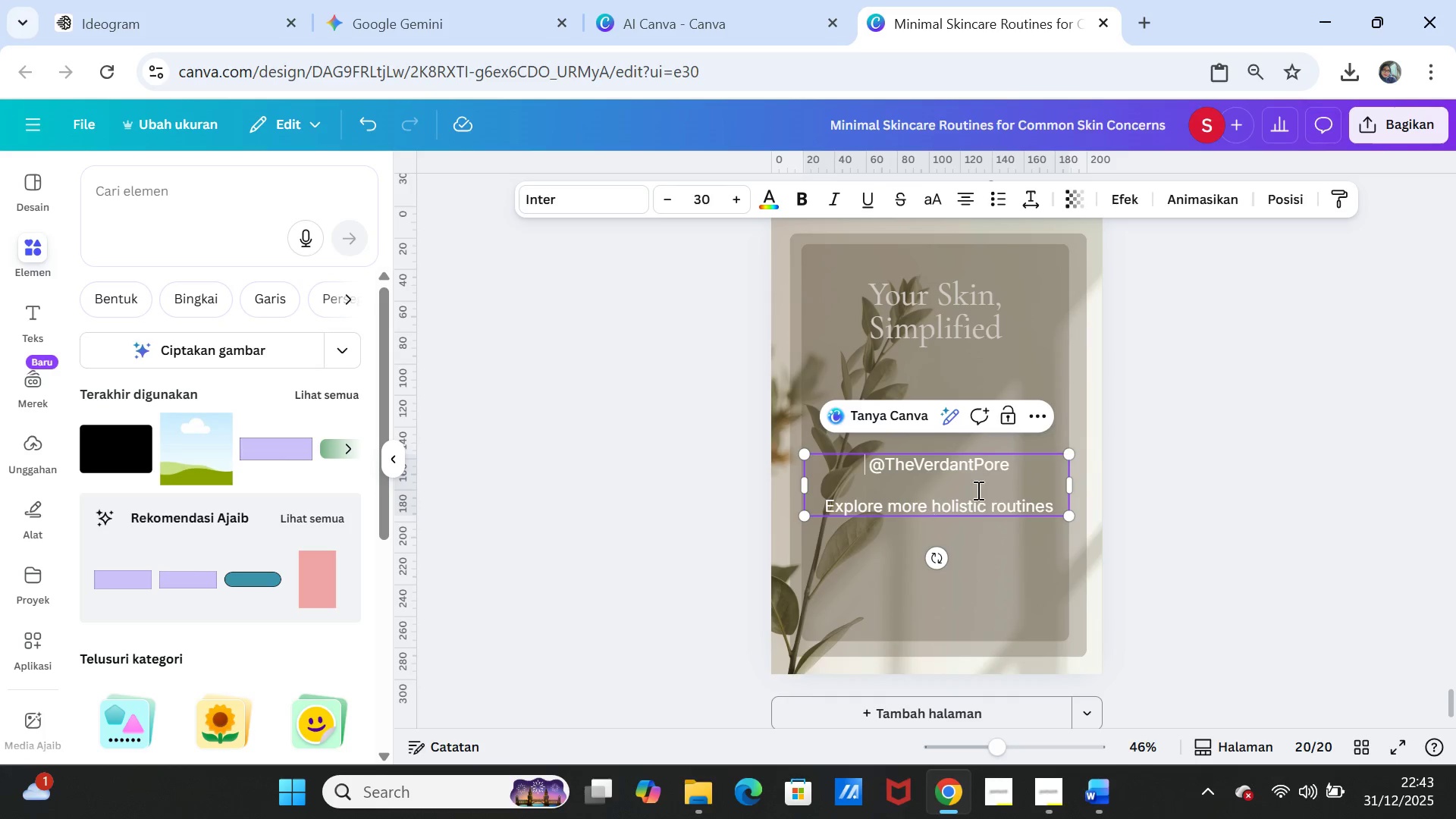 
left_click([1149, 450])
 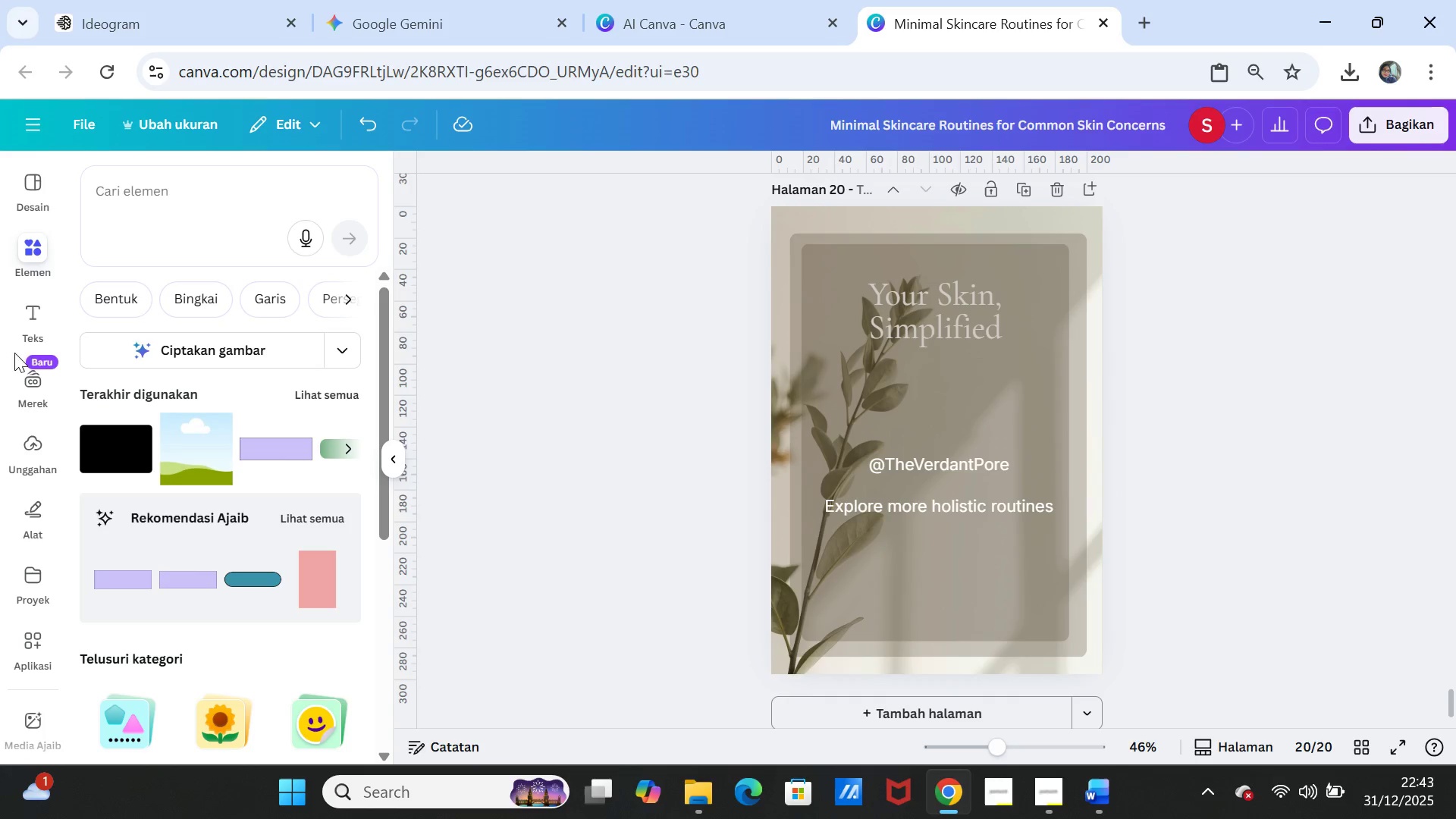 
left_click([30, 249])
 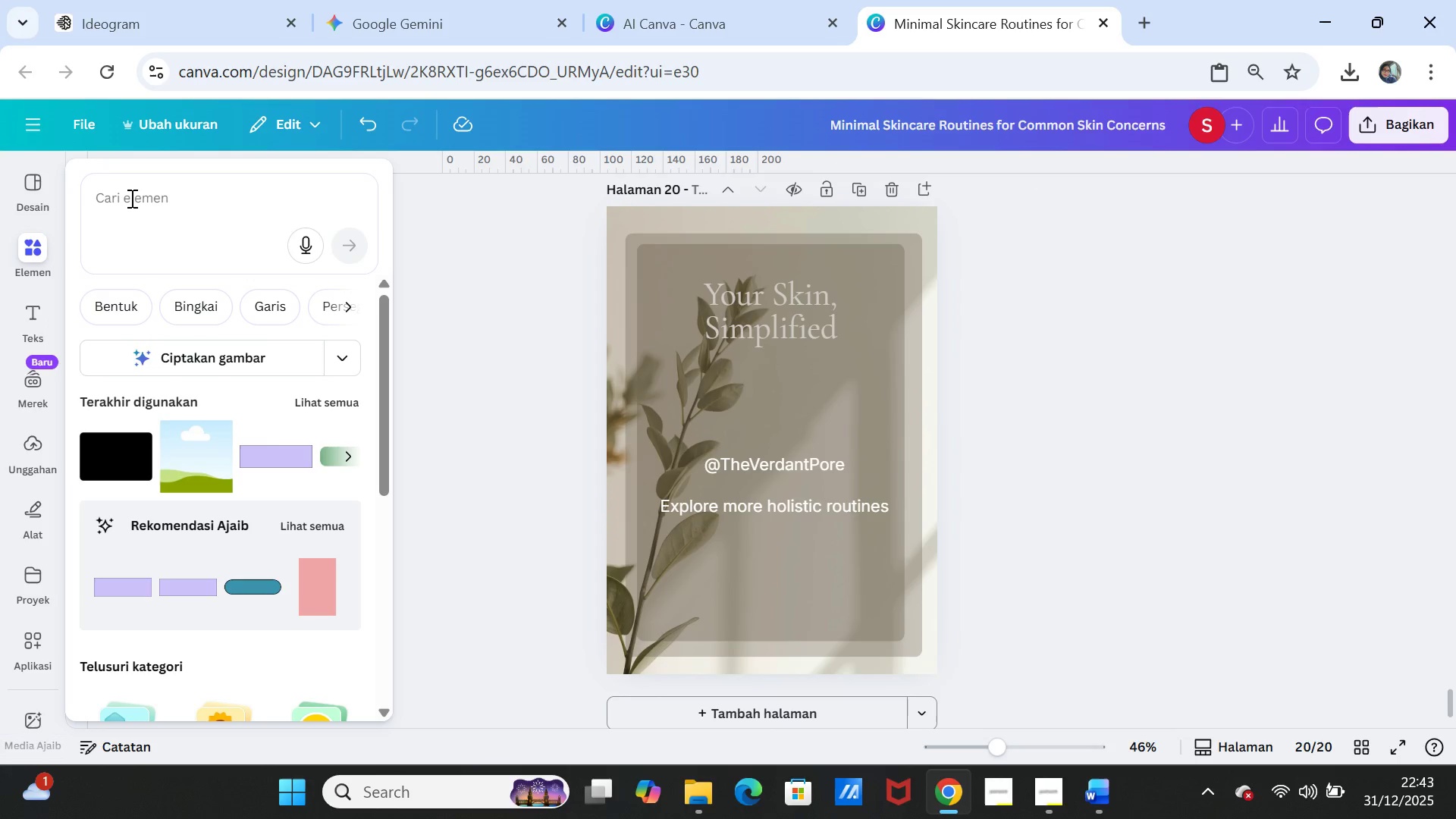 
left_click([130, 198])
 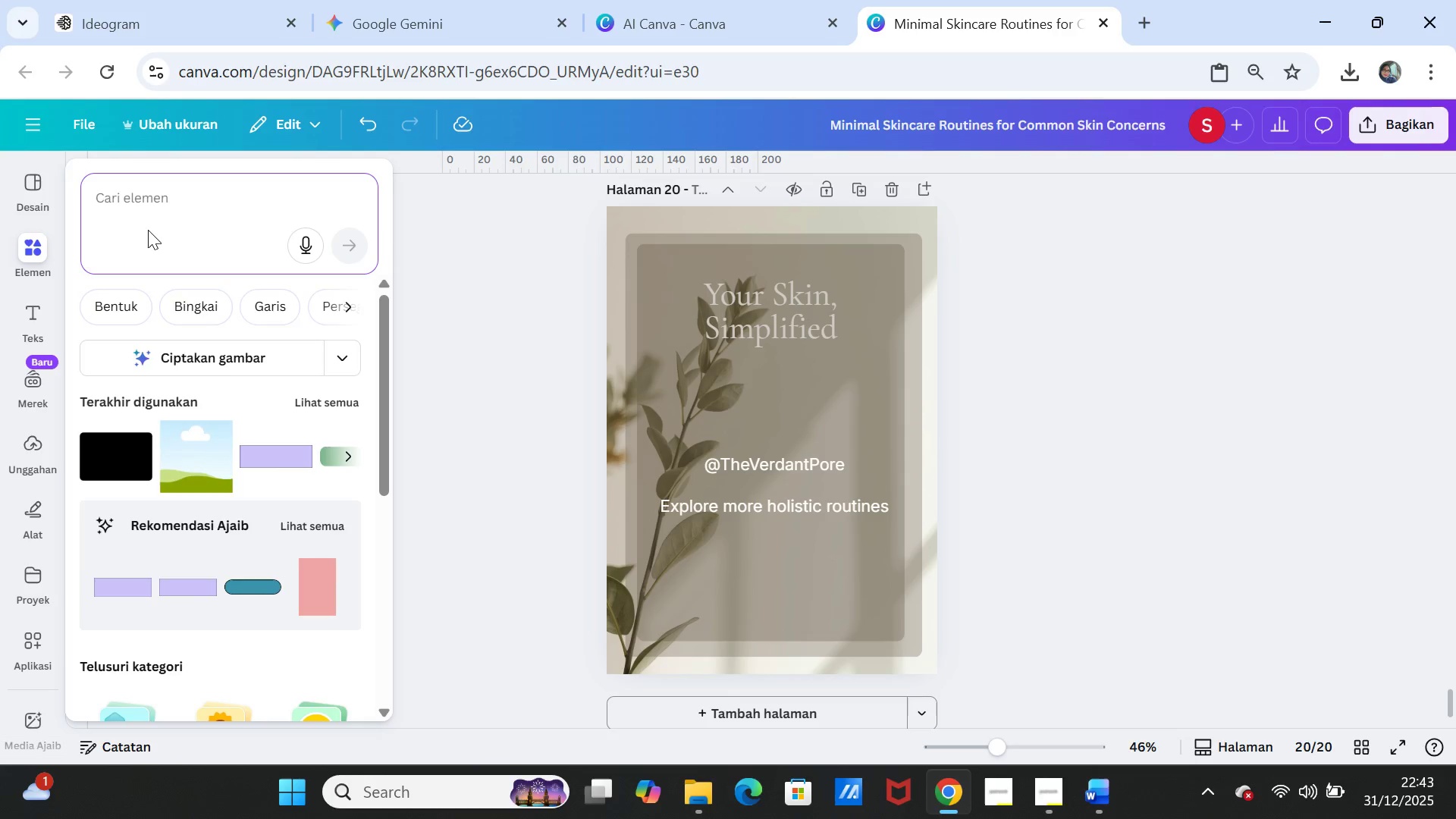 
type(ig)
 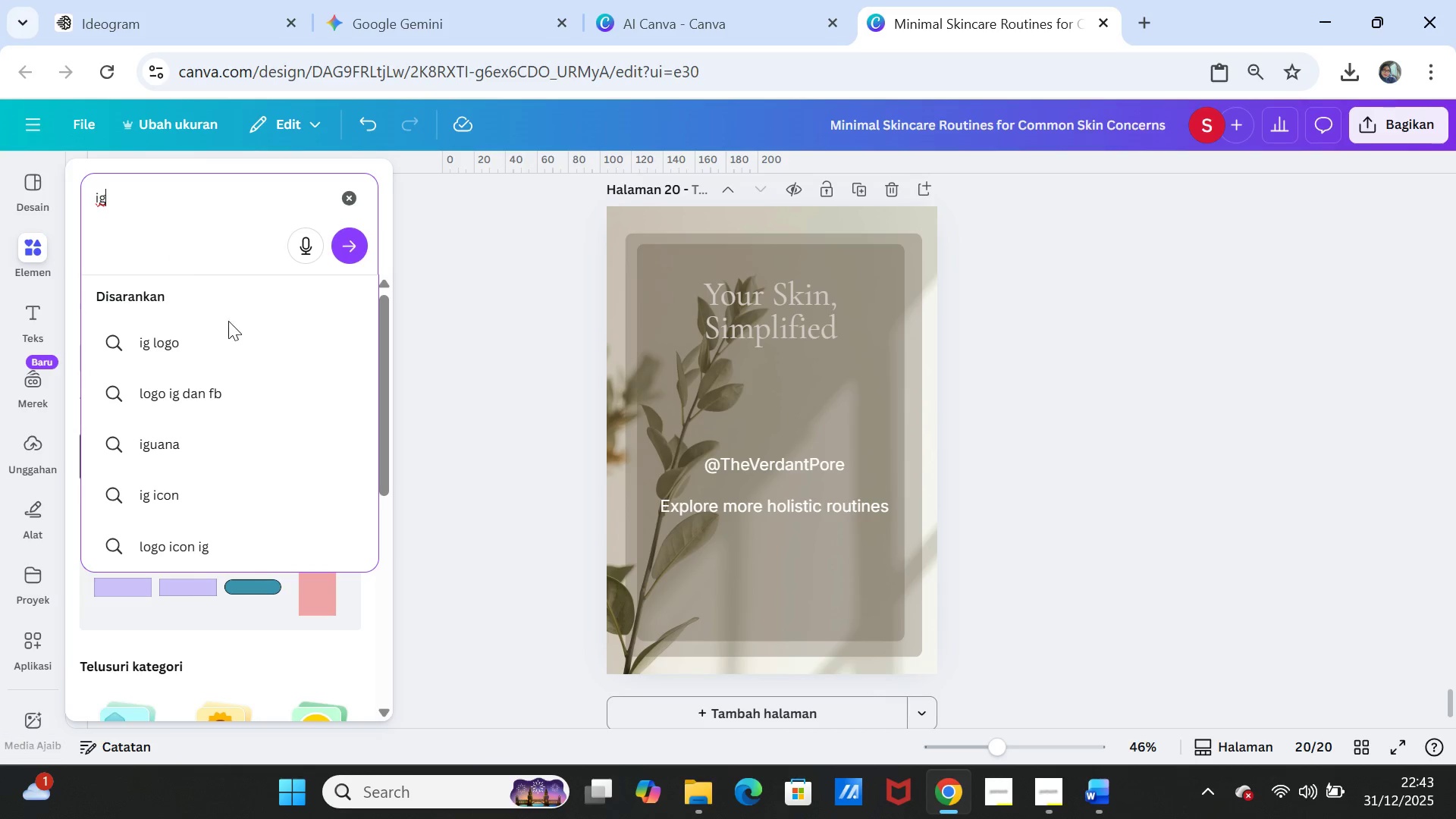 
left_click([226, 340])
 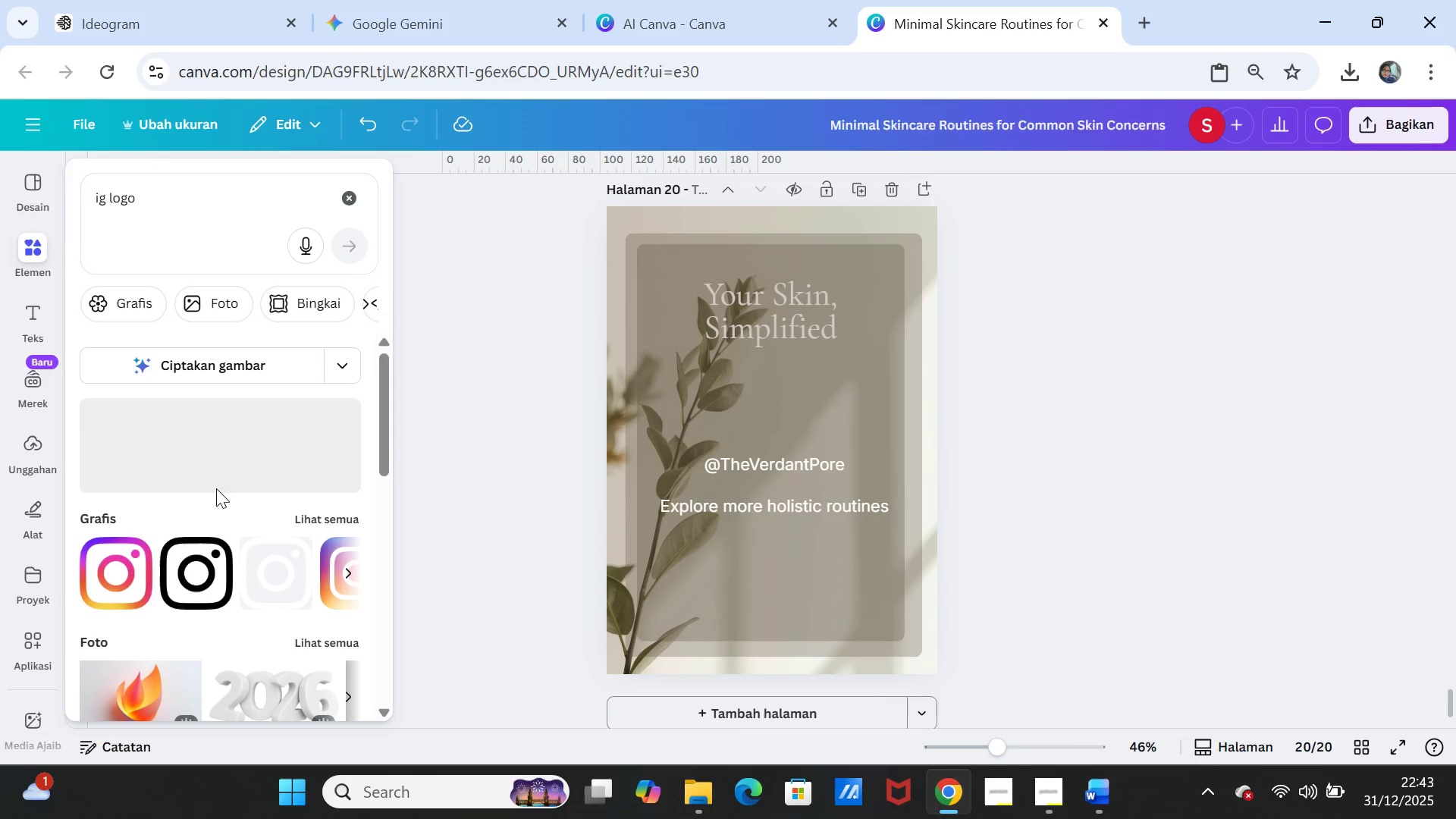 
left_click([114, 588])
 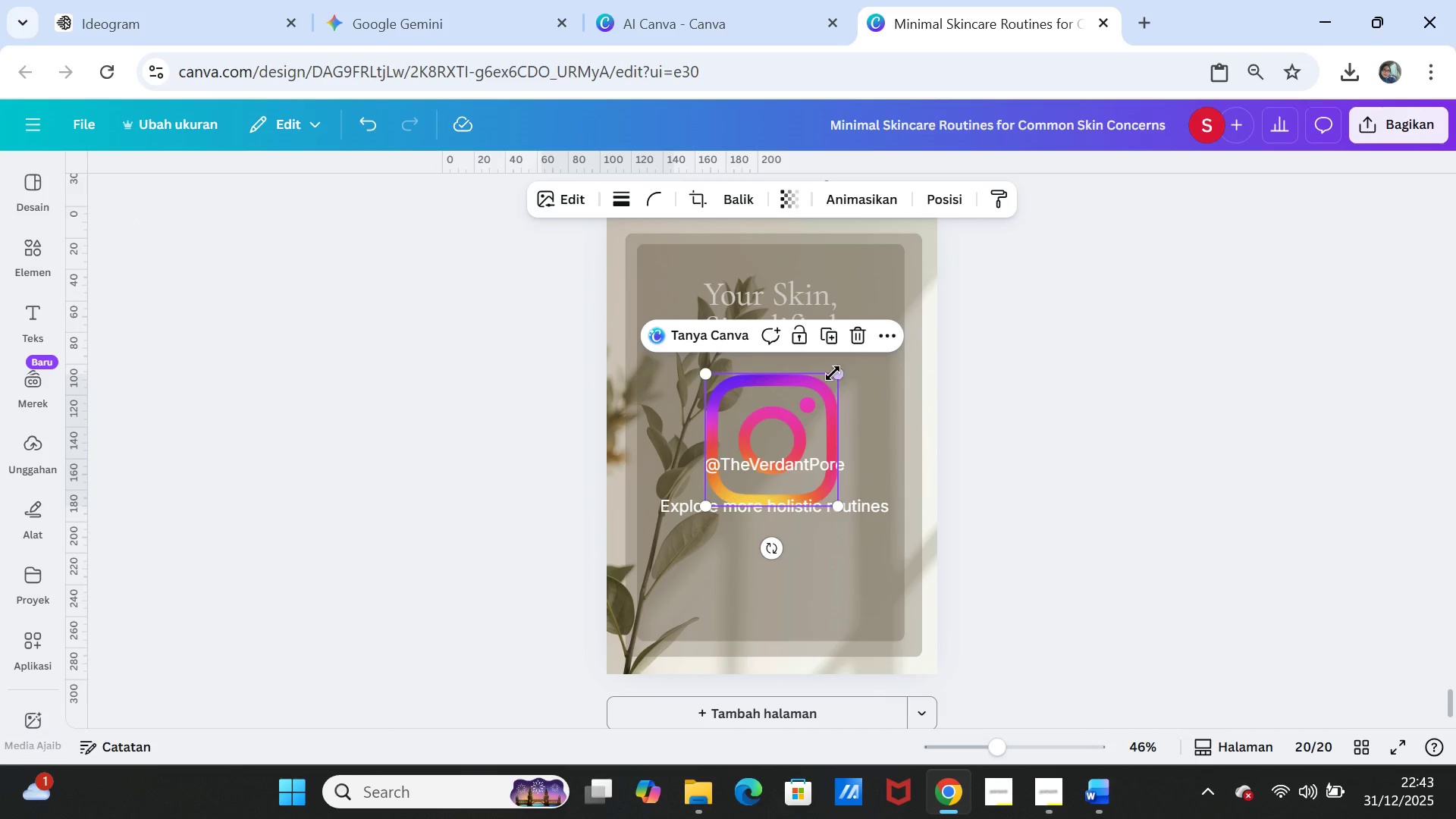 
left_click_drag(start_coordinate=[835, 373], to_coordinate=[734, 450])
 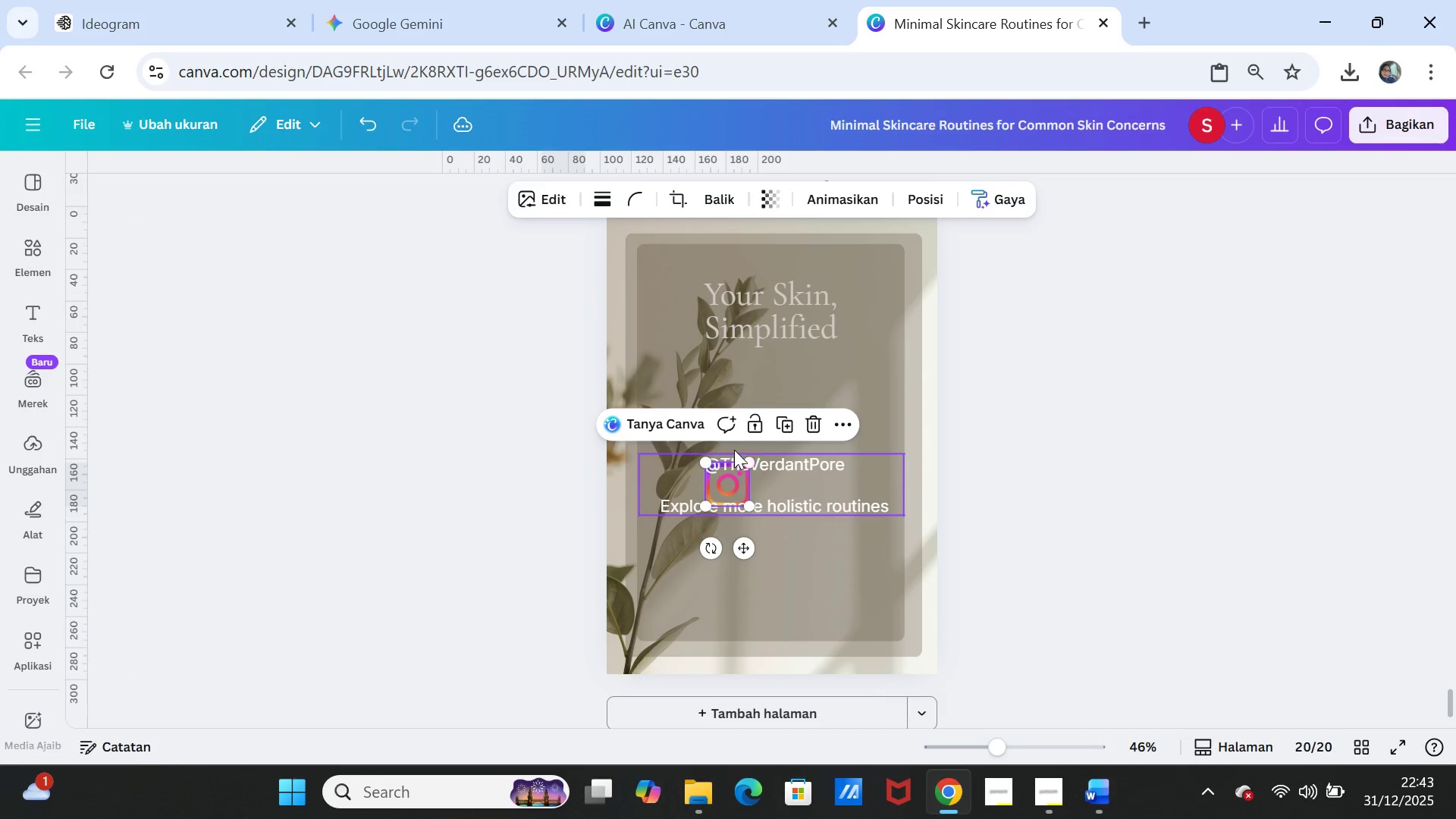 
left_click([734, 450])
 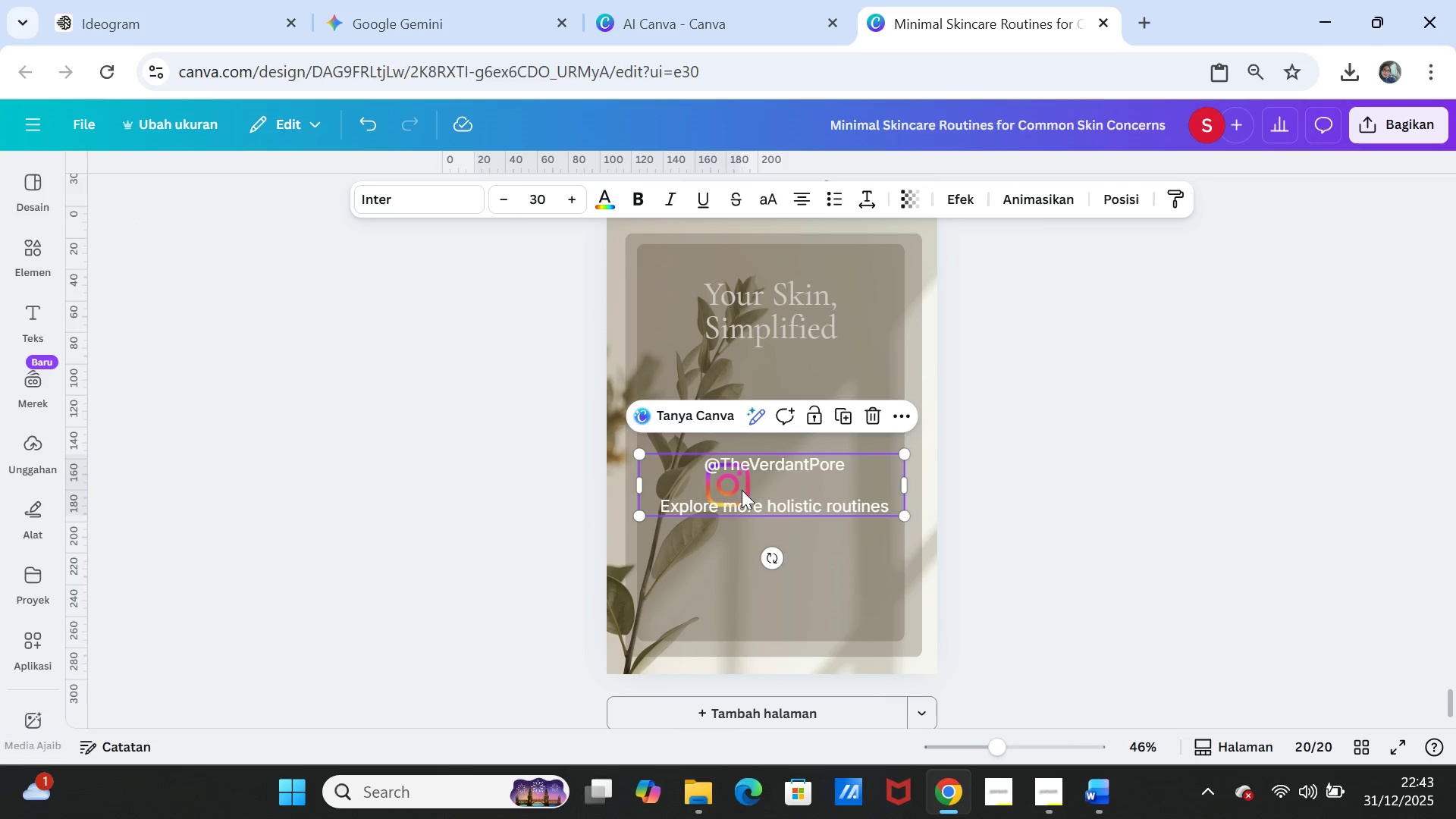 
left_click([733, 491])
 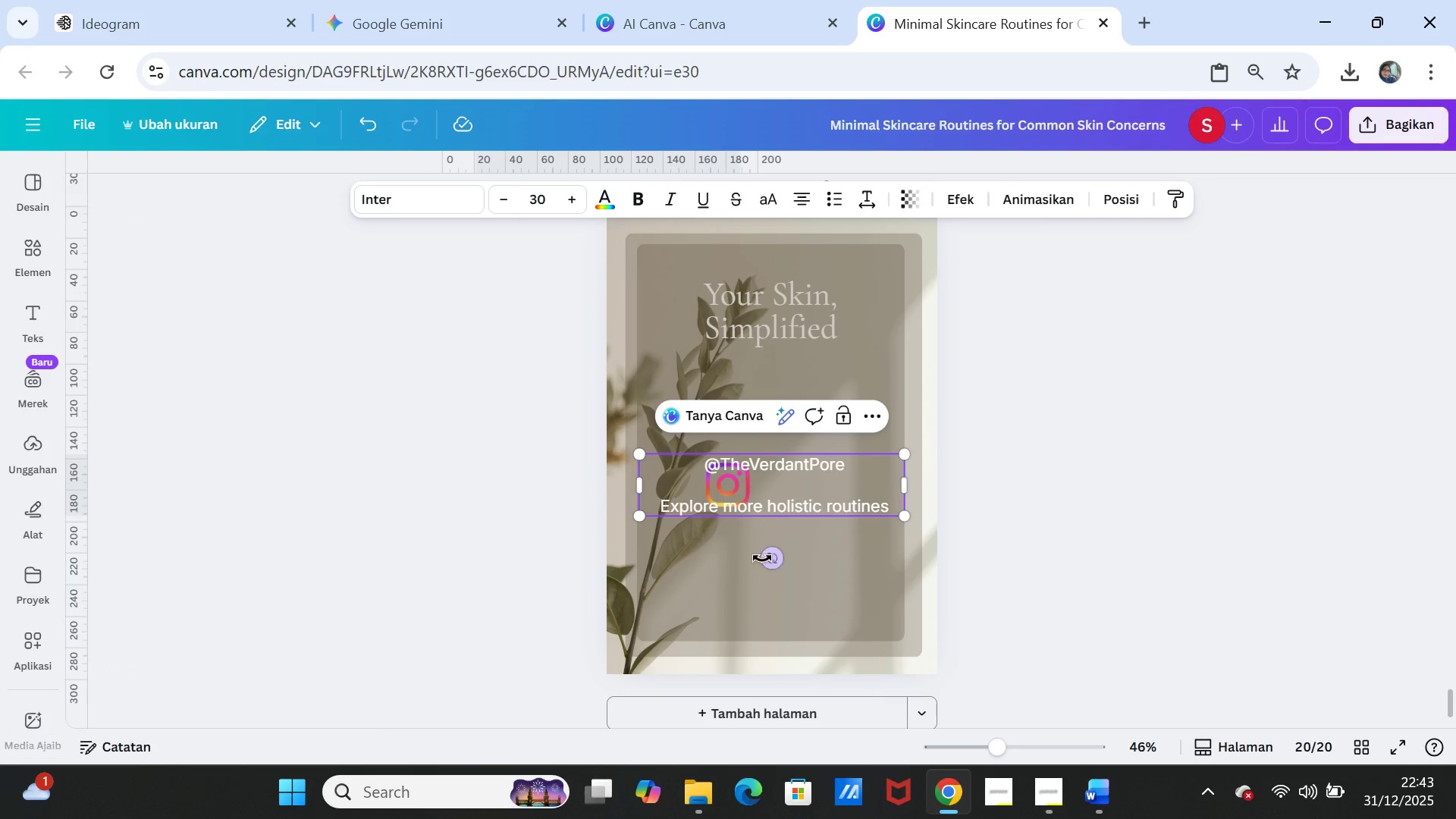 
left_click([714, 563])
 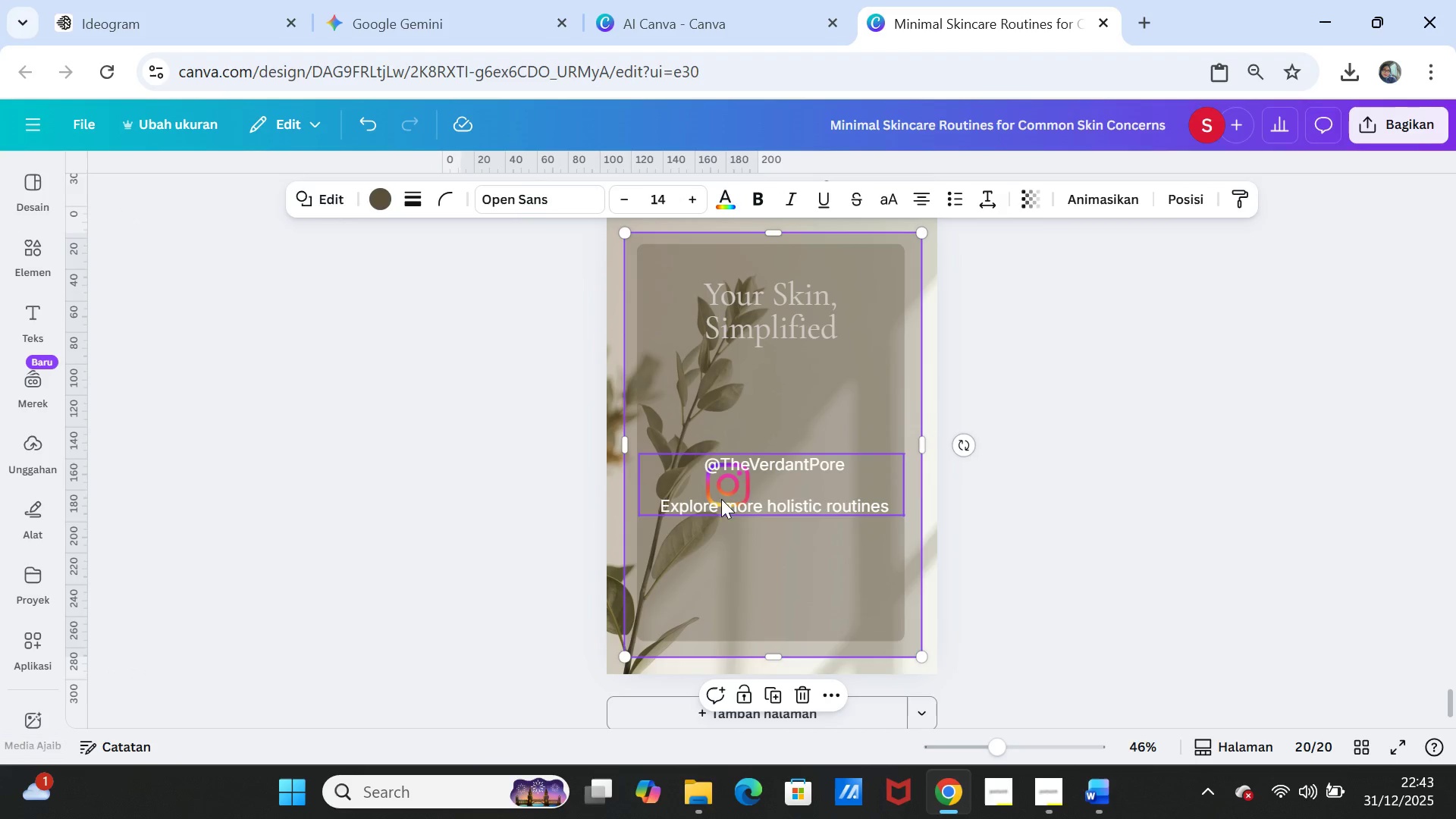 
left_click_drag(start_coordinate=[721, 499], to_coordinate=[721, 522])
 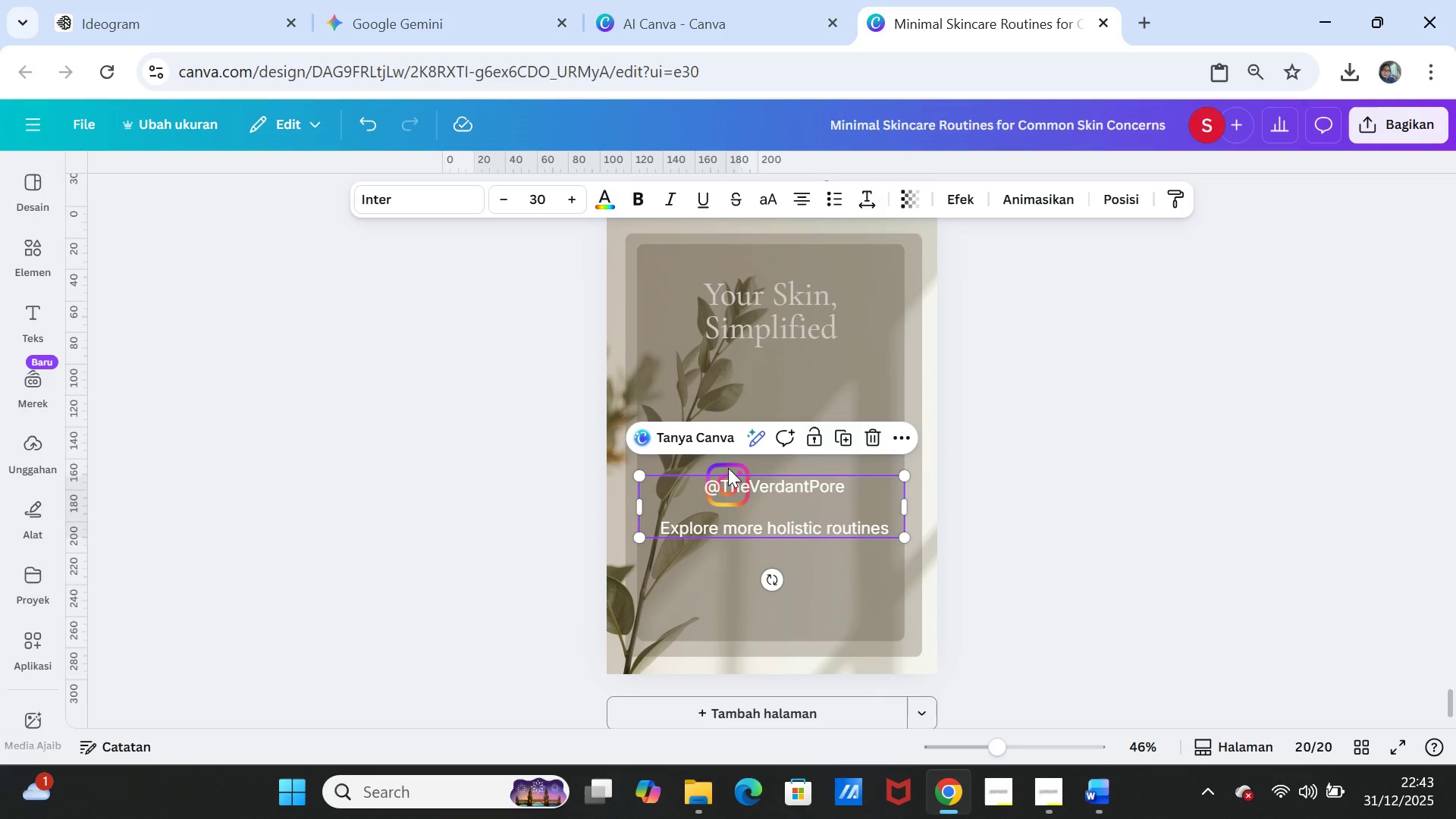 
left_click_drag(start_coordinate=[728, 468], to_coordinate=[718, 445])
 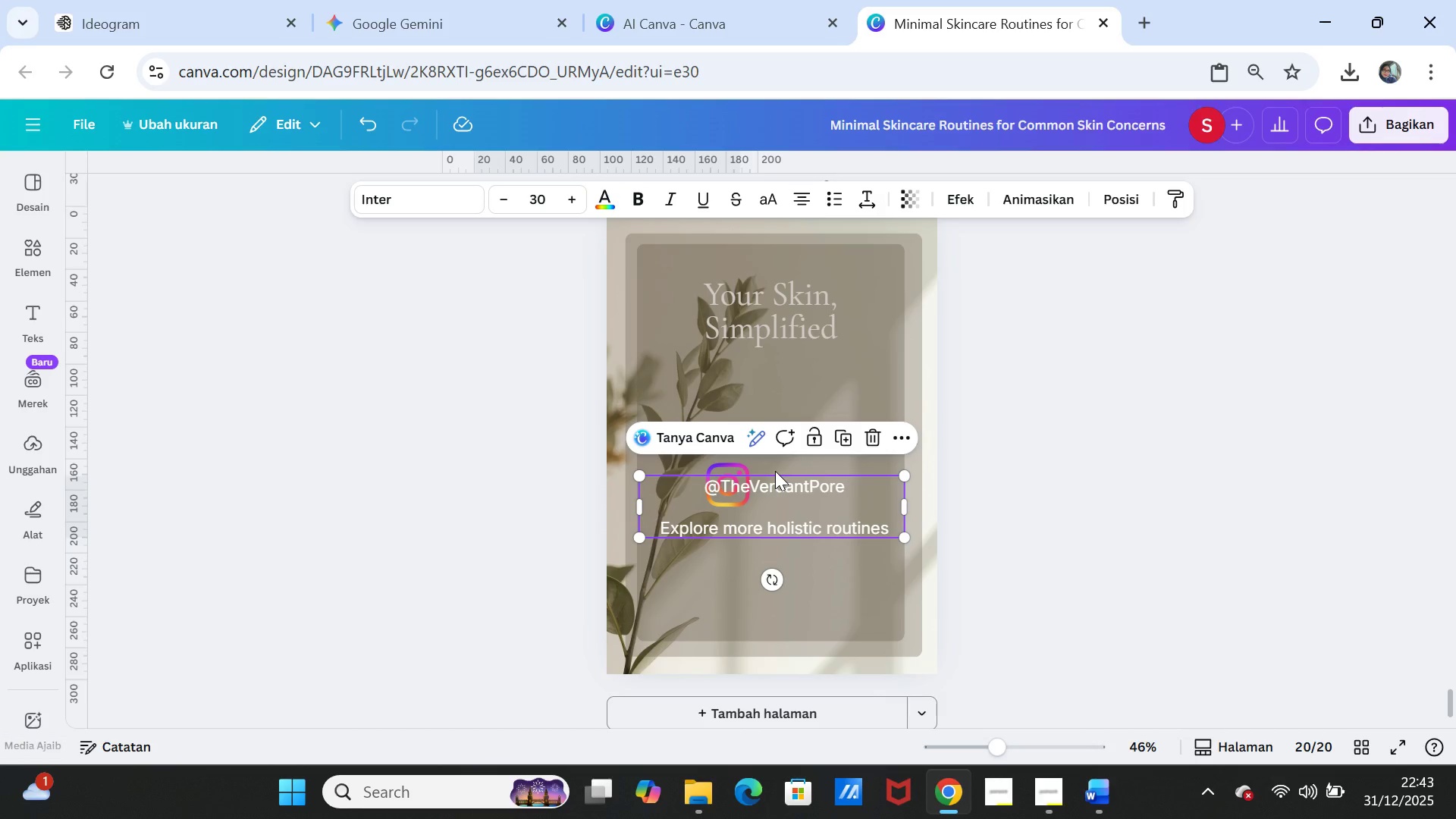 
left_click([775, 471])
 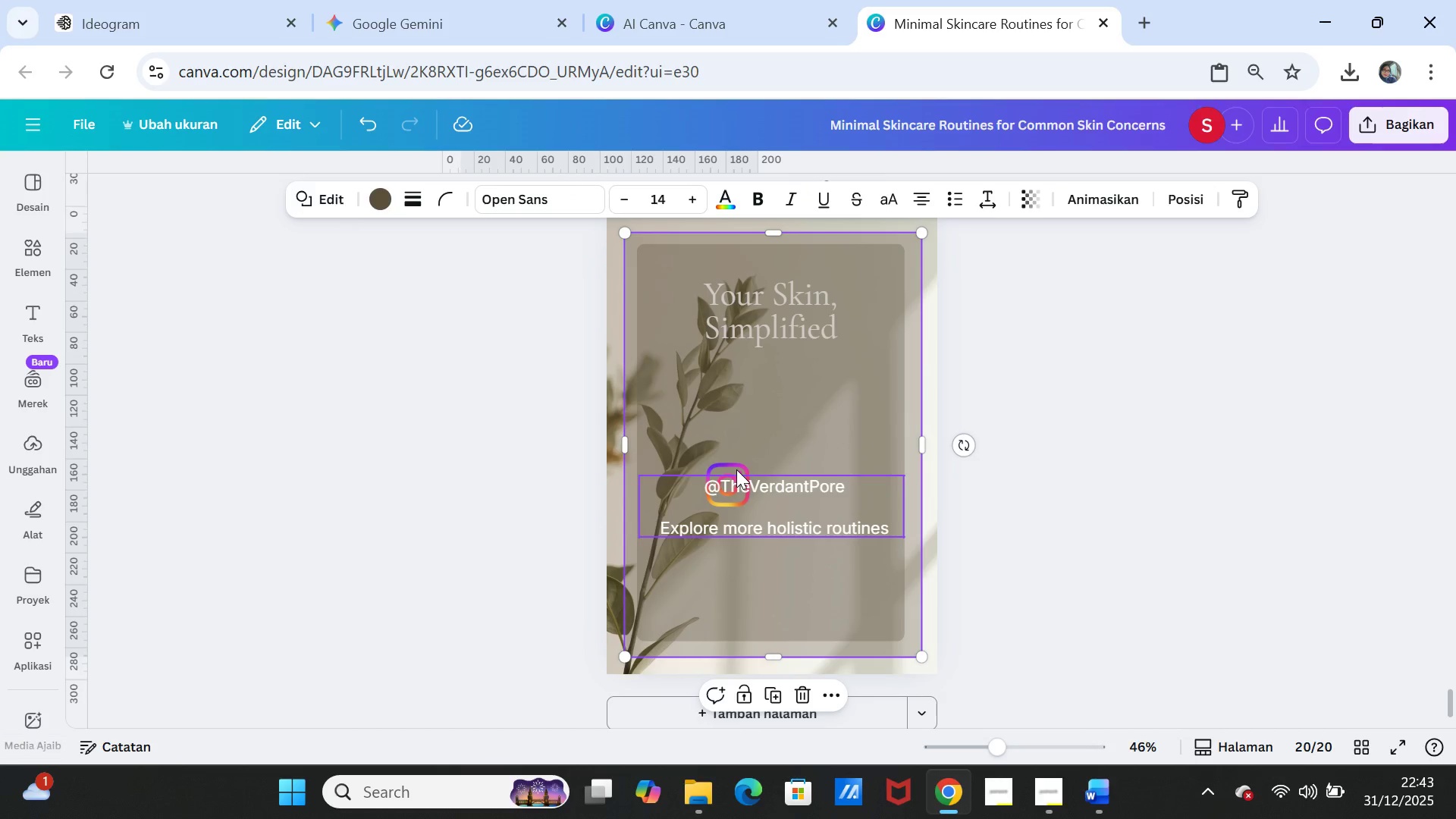 
left_click_drag(start_coordinate=[767, 488], to_coordinate=[769, 516])
 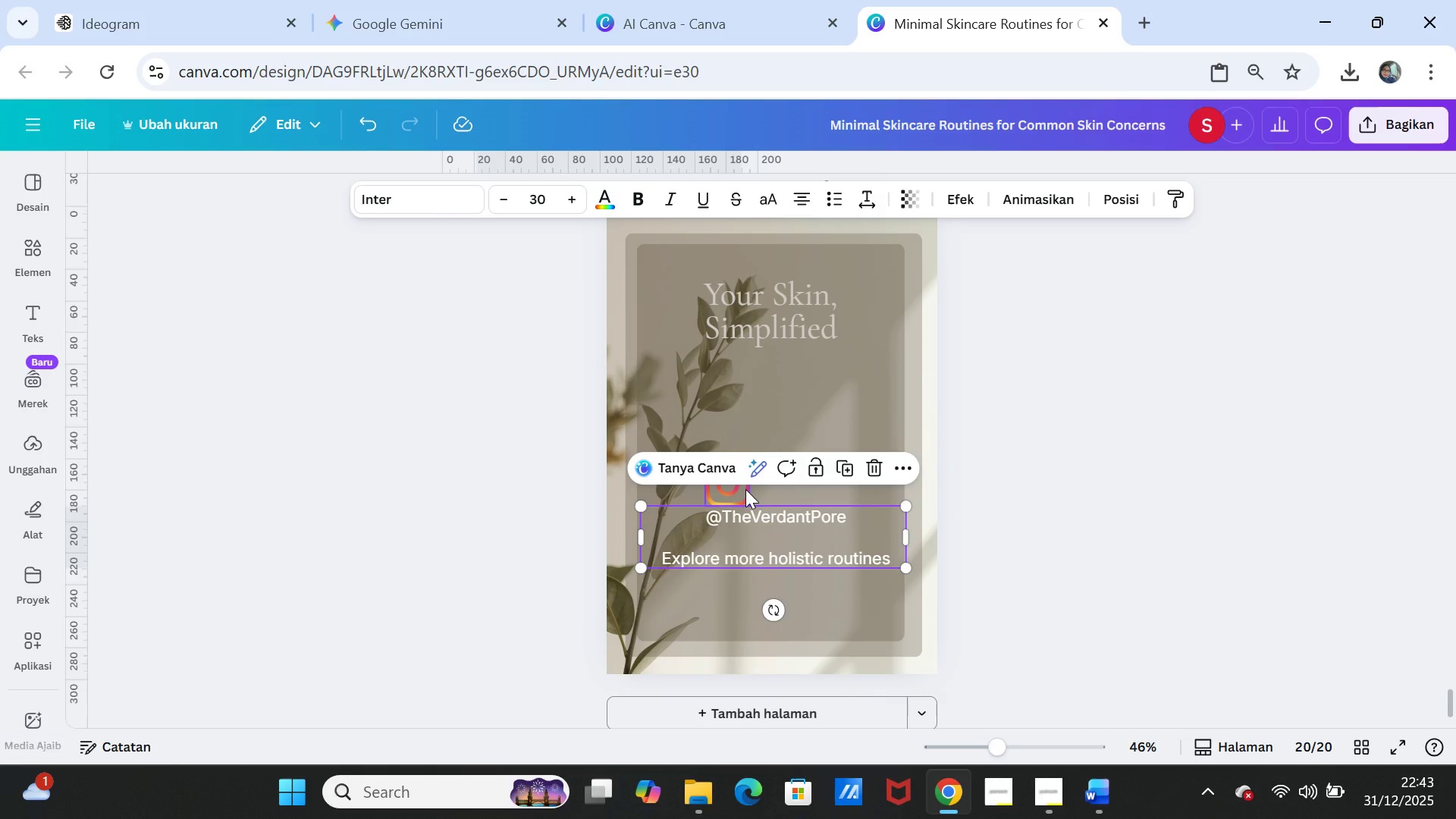 
left_click([745, 489])
 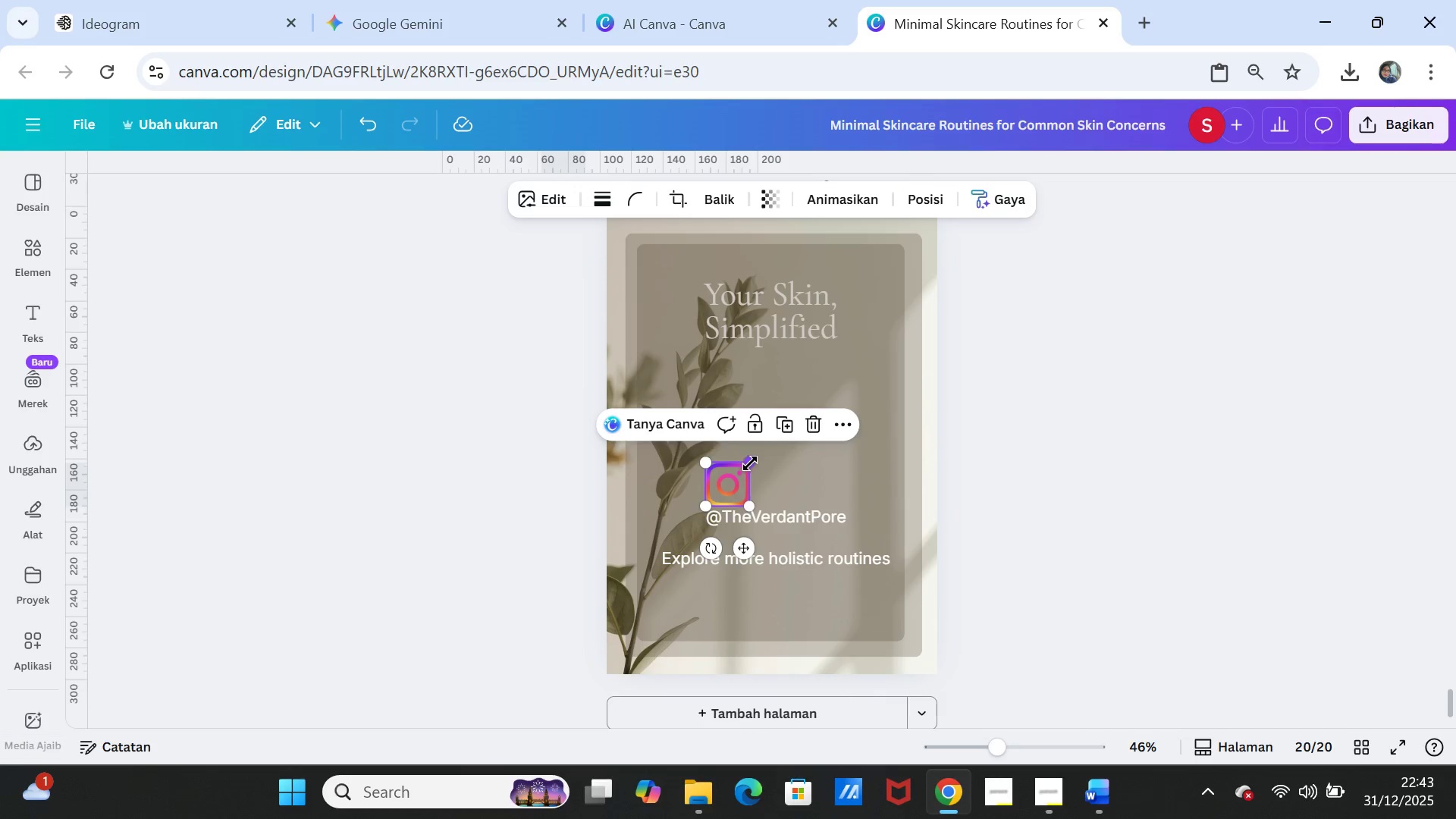 
left_click_drag(start_coordinate=[750, 463], to_coordinate=[728, 482])
 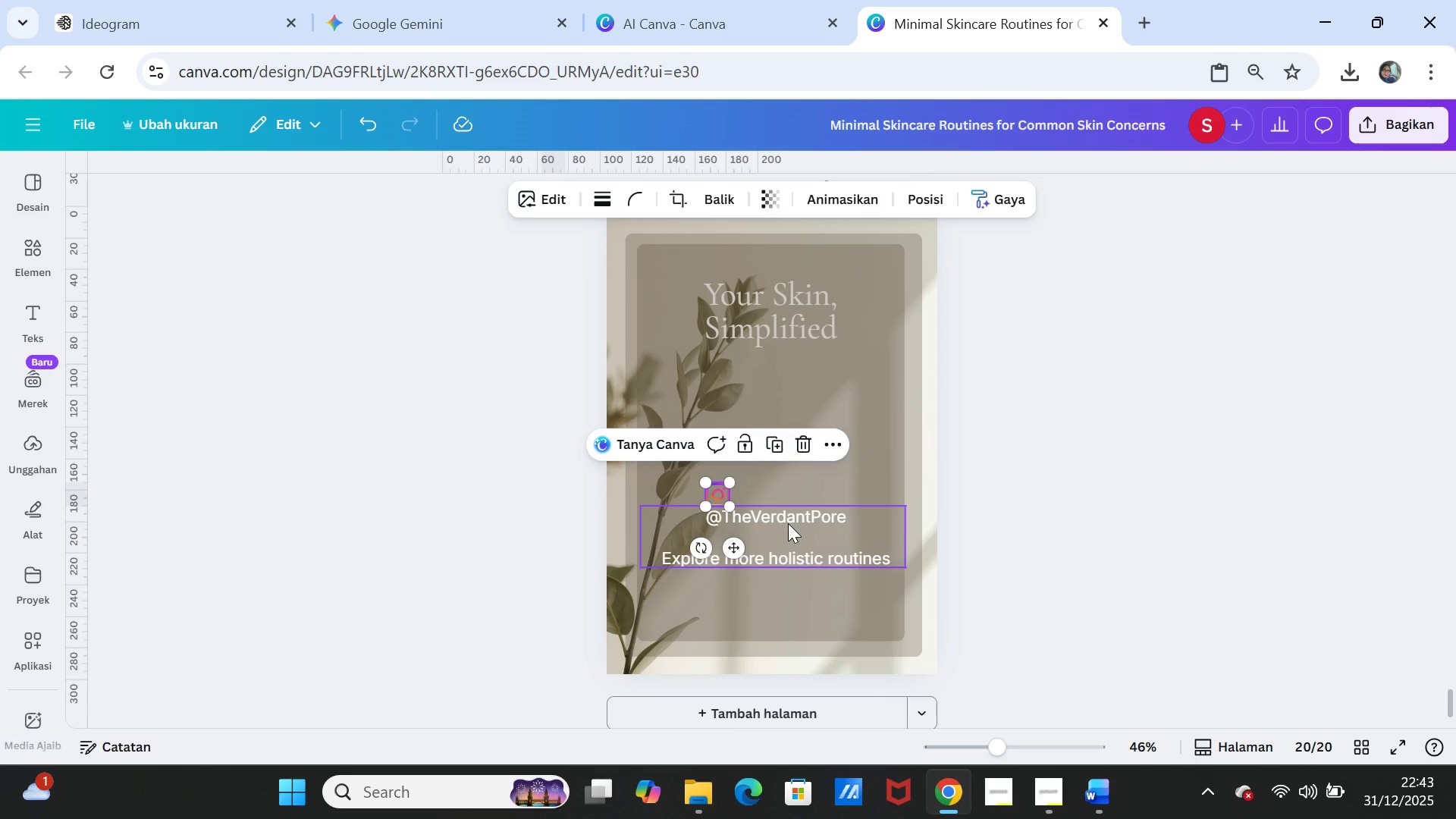 
left_click_drag(start_coordinate=[788, 523], to_coordinate=[782, 530])
 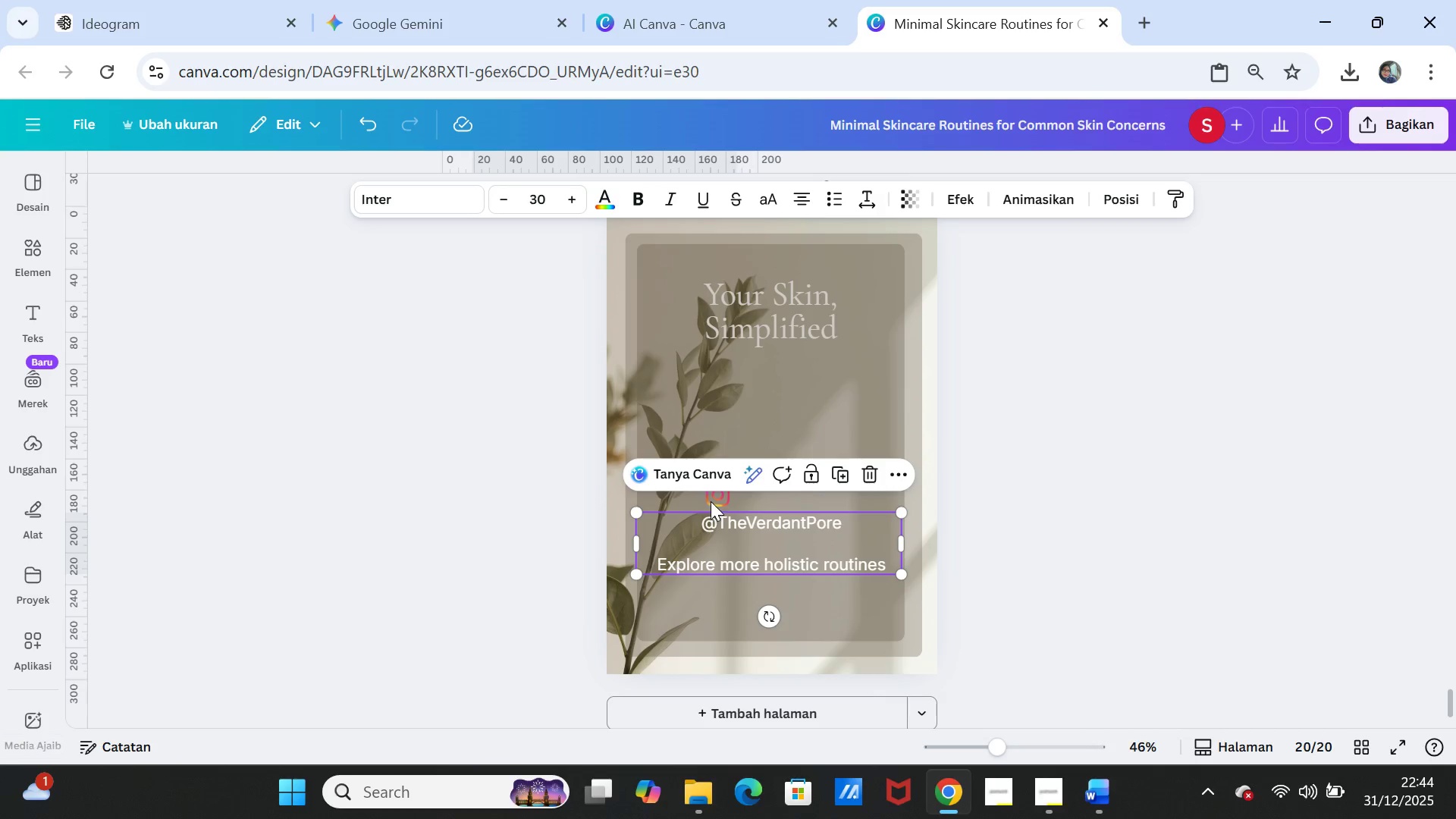 
left_click_drag(start_coordinate=[711, 501], to_coordinate=[692, 501])
 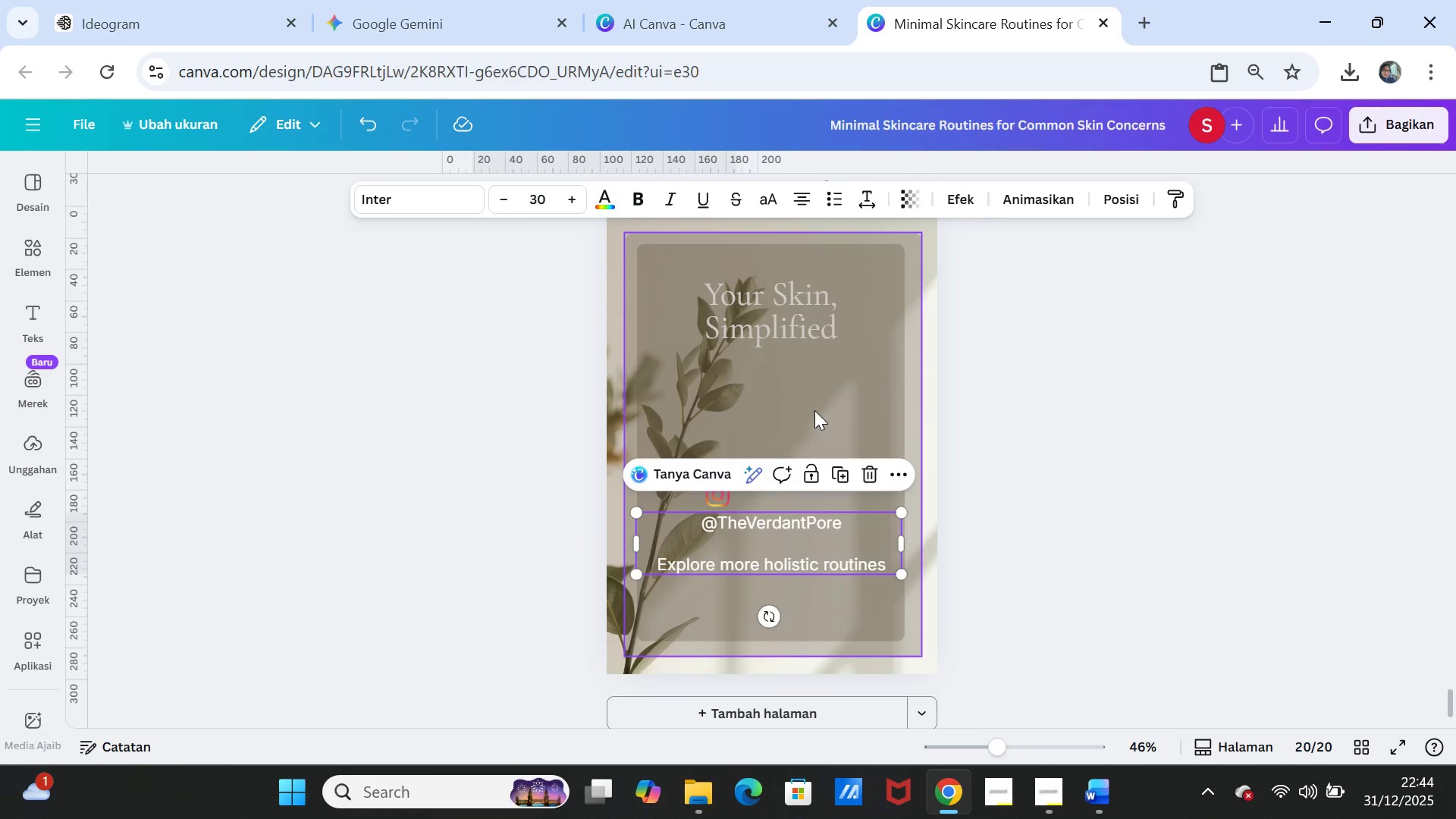 
left_click([814, 410])
 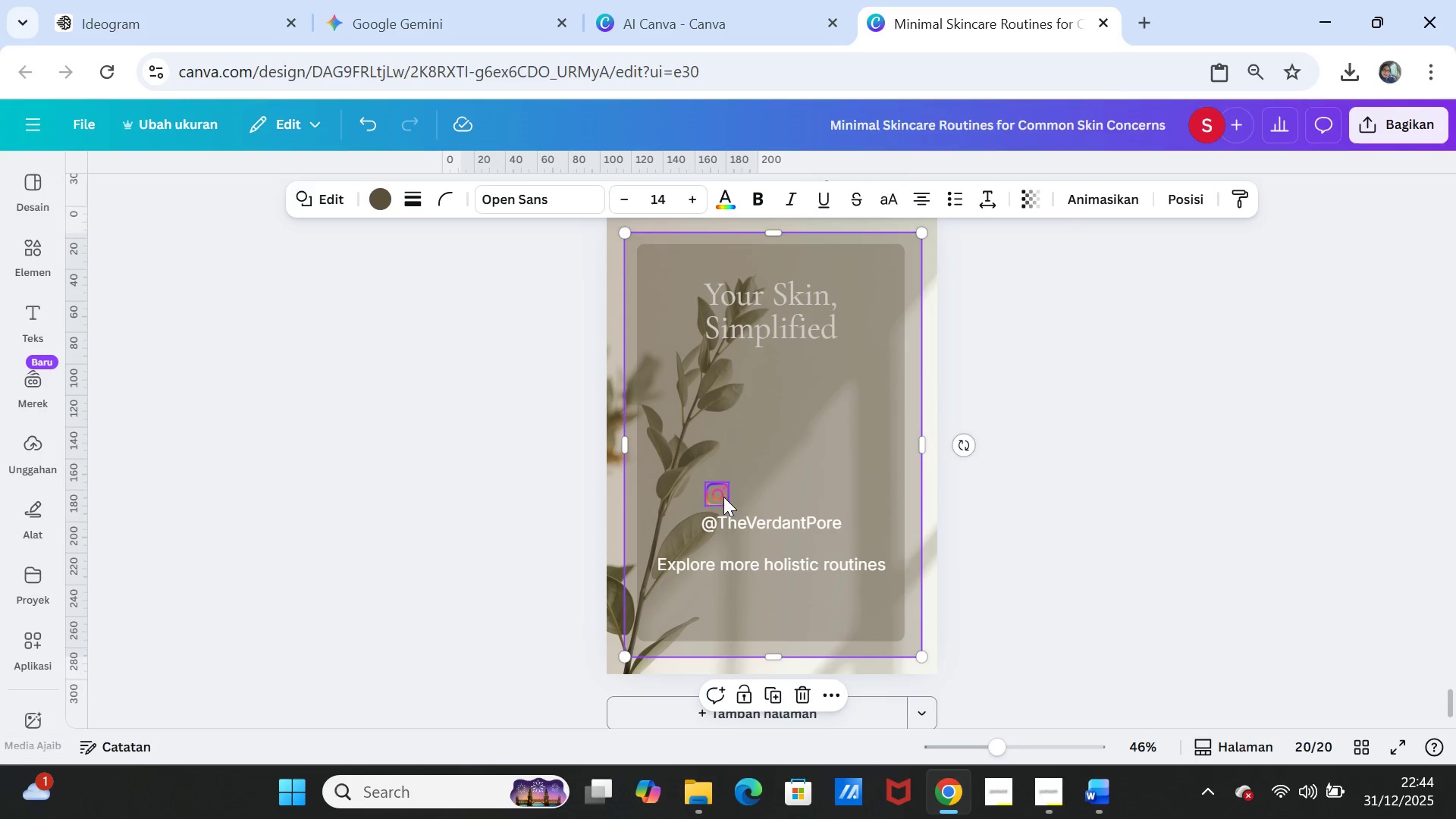 
left_click_drag(start_coordinate=[723, 497], to_coordinate=[697, 497])
 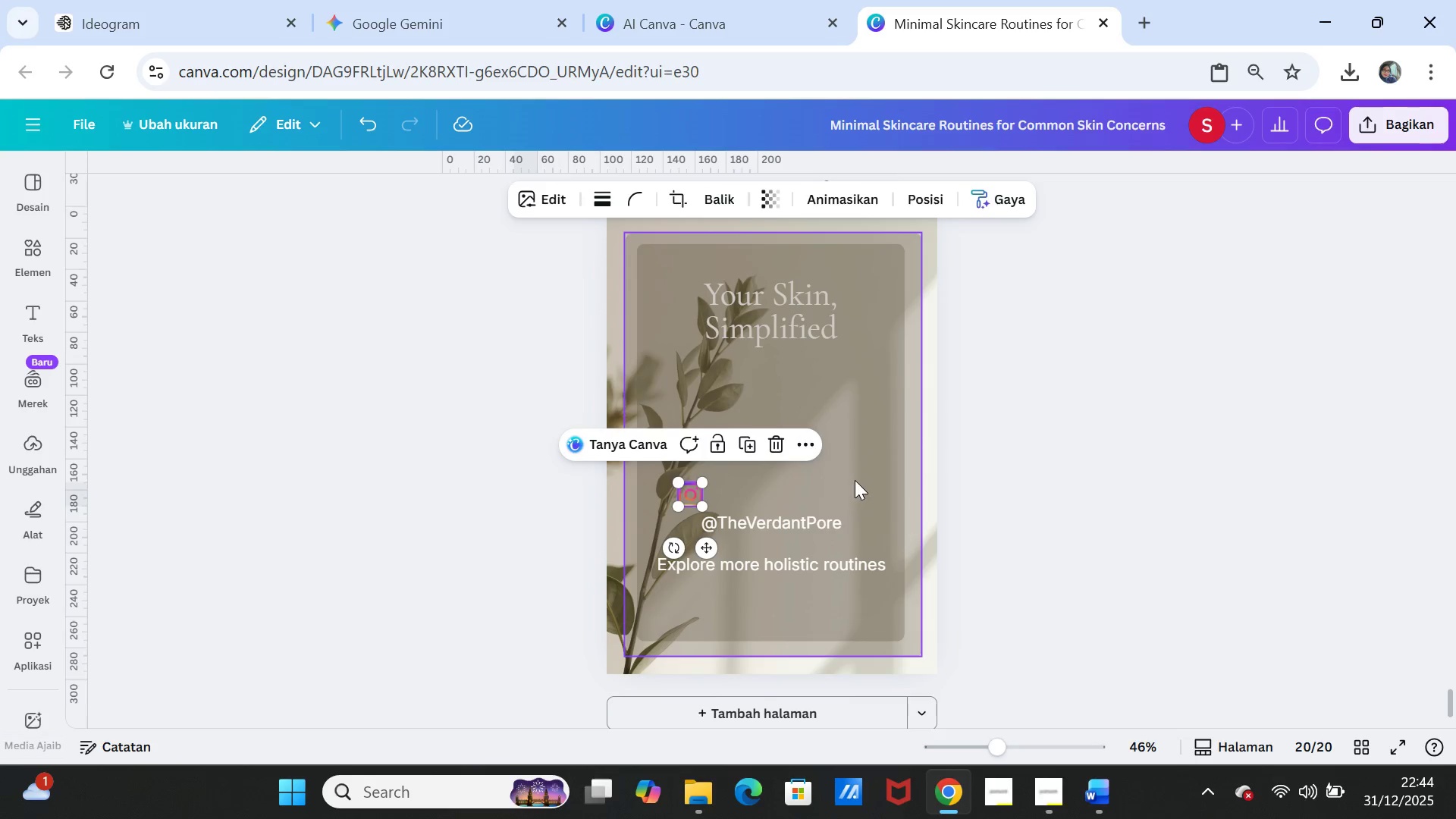 
left_click([855, 480])
 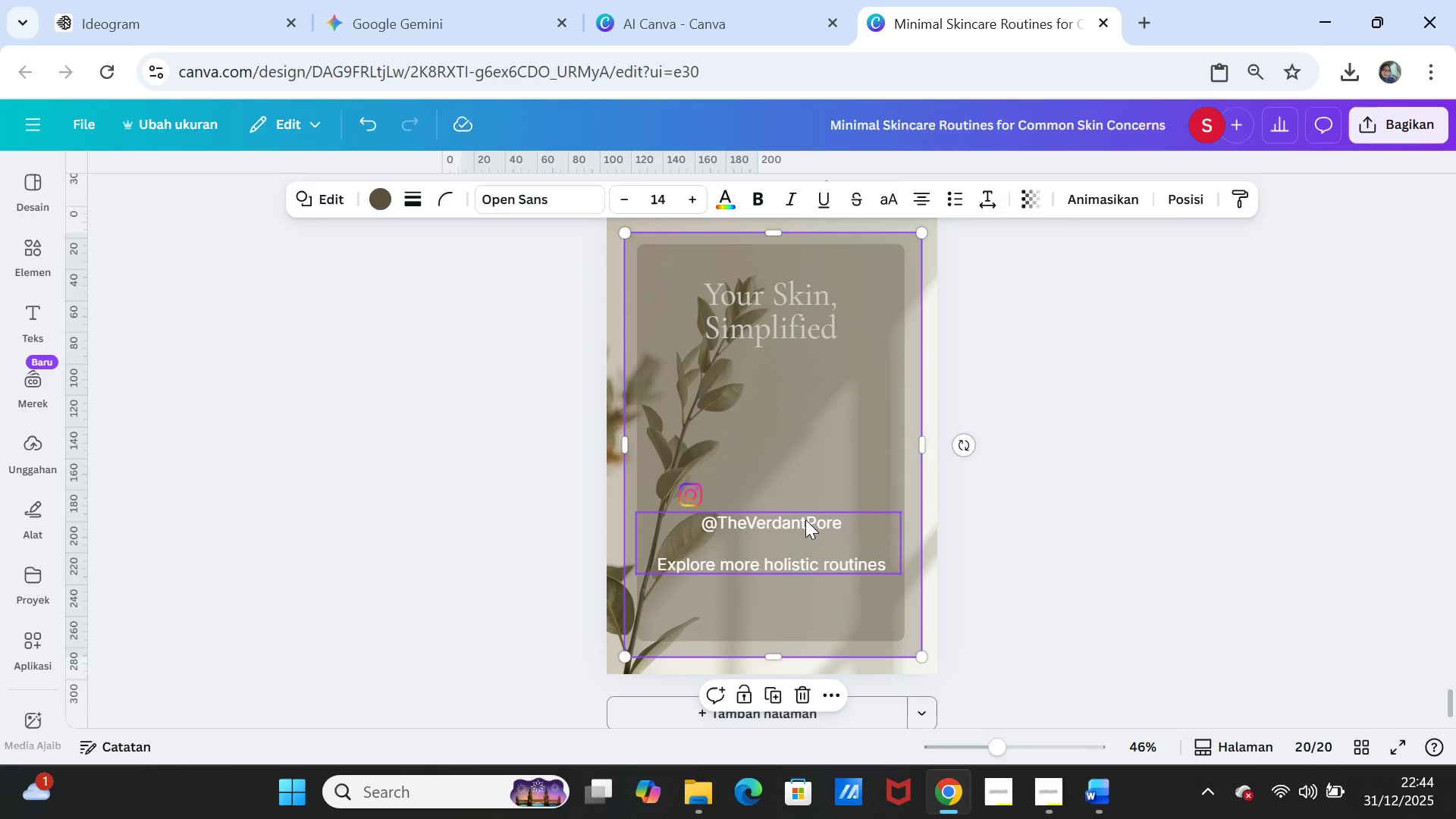 
left_click_drag(start_coordinate=[805, 519], to_coordinate=[813, 491])
 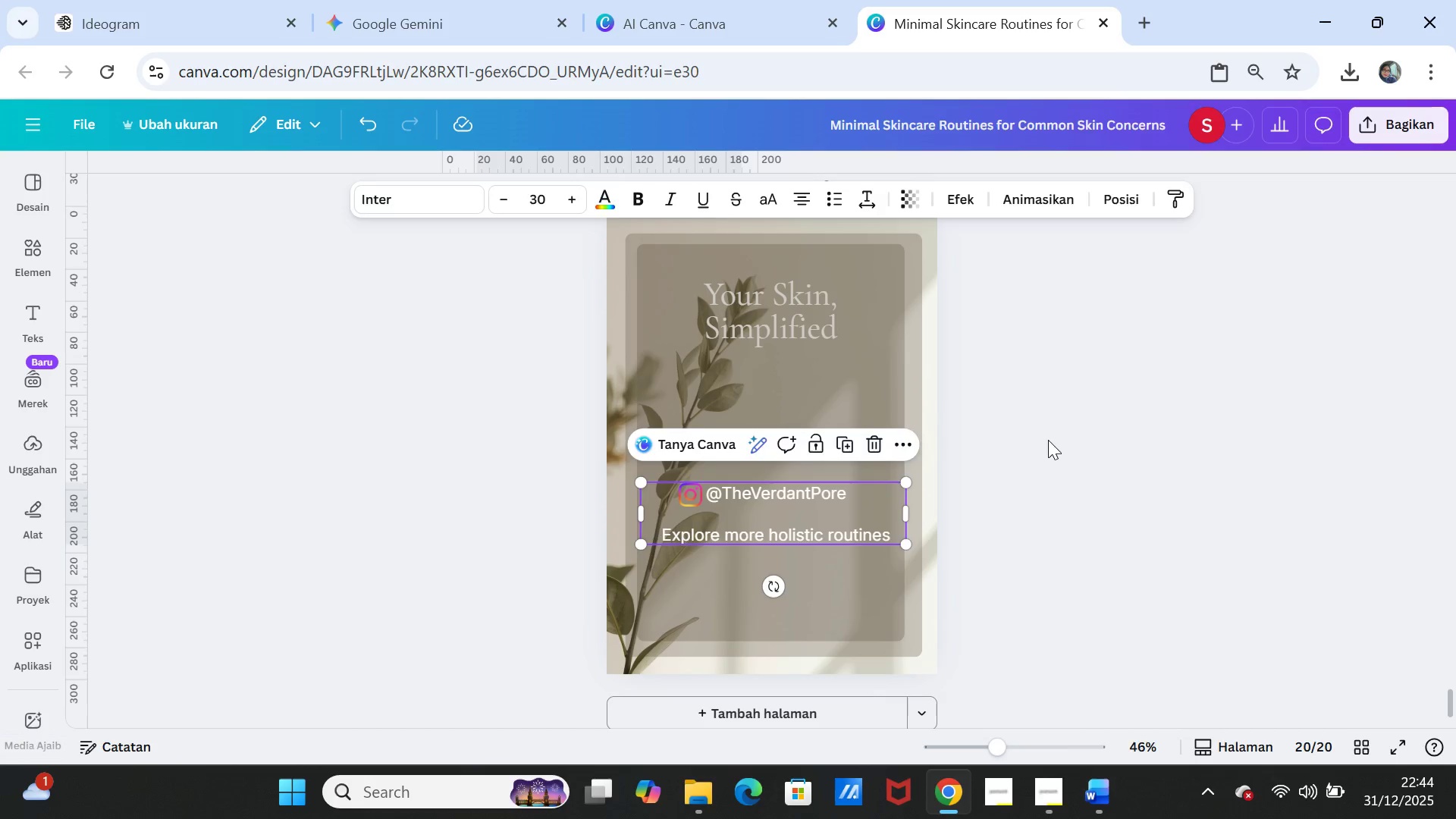 
left_click([1048, 440])
 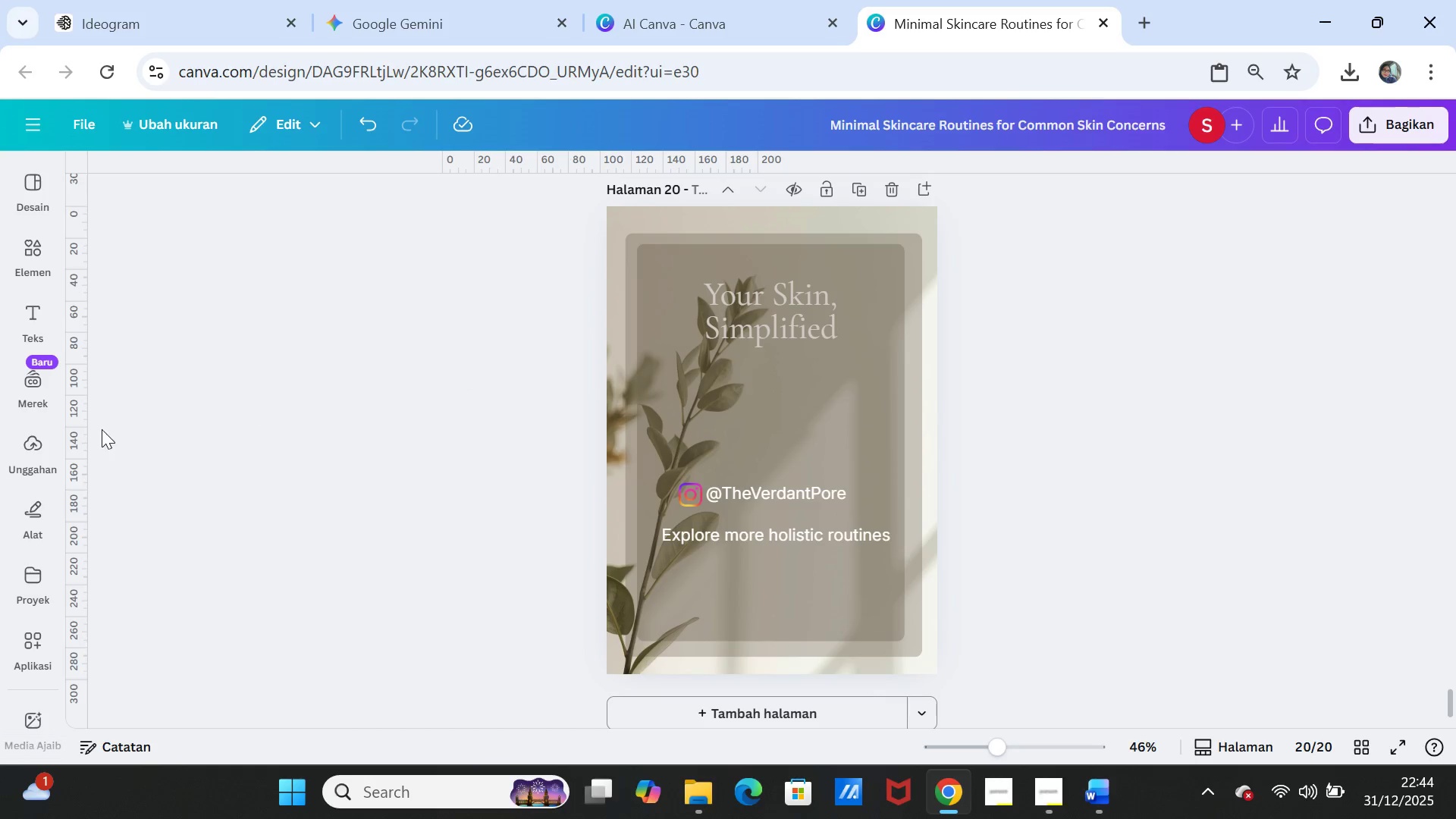 
left_click([33, 319])
 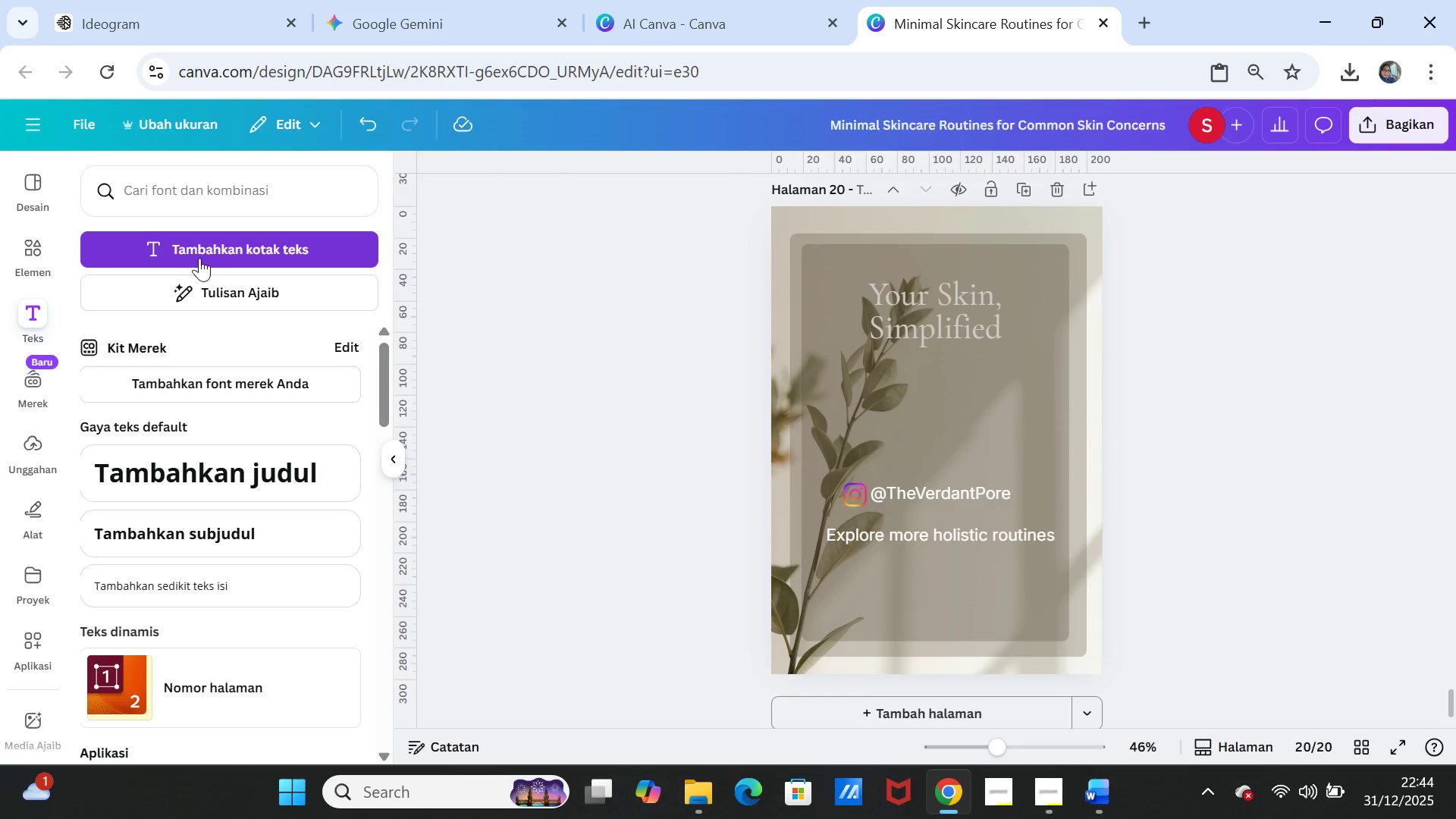 
left_click([199, 250])
 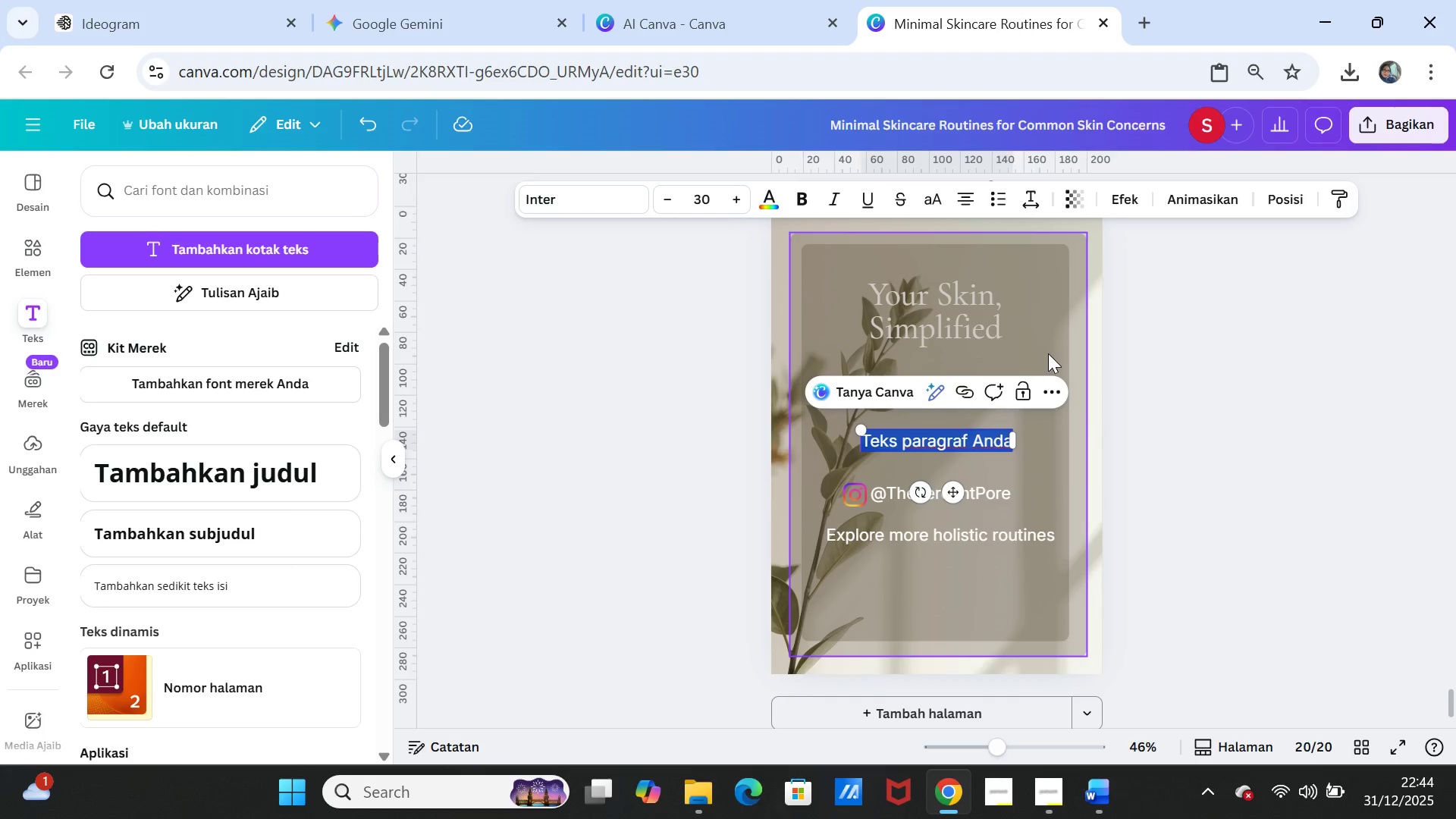 
key(CapsLock)
 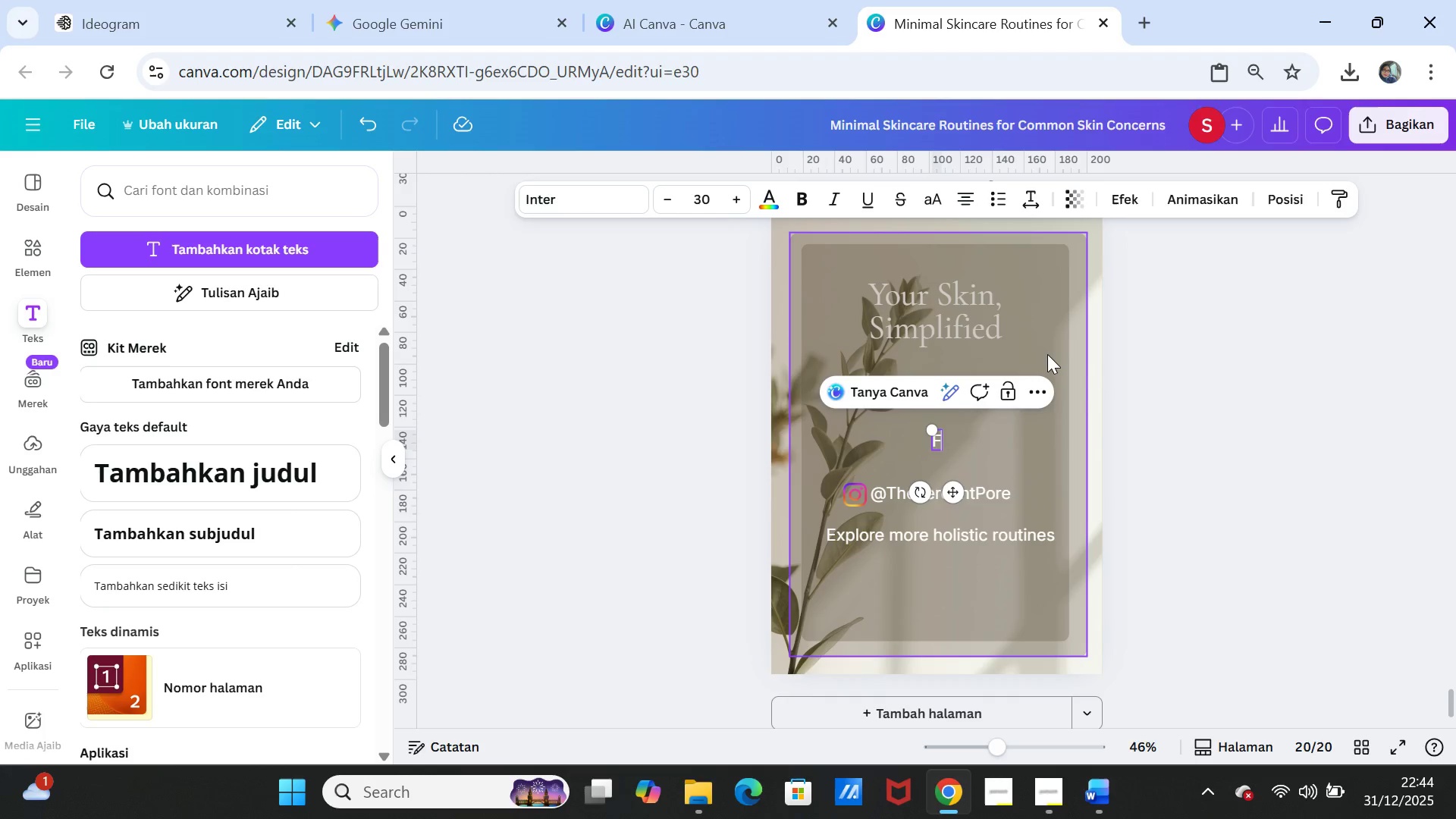 
key(F)
 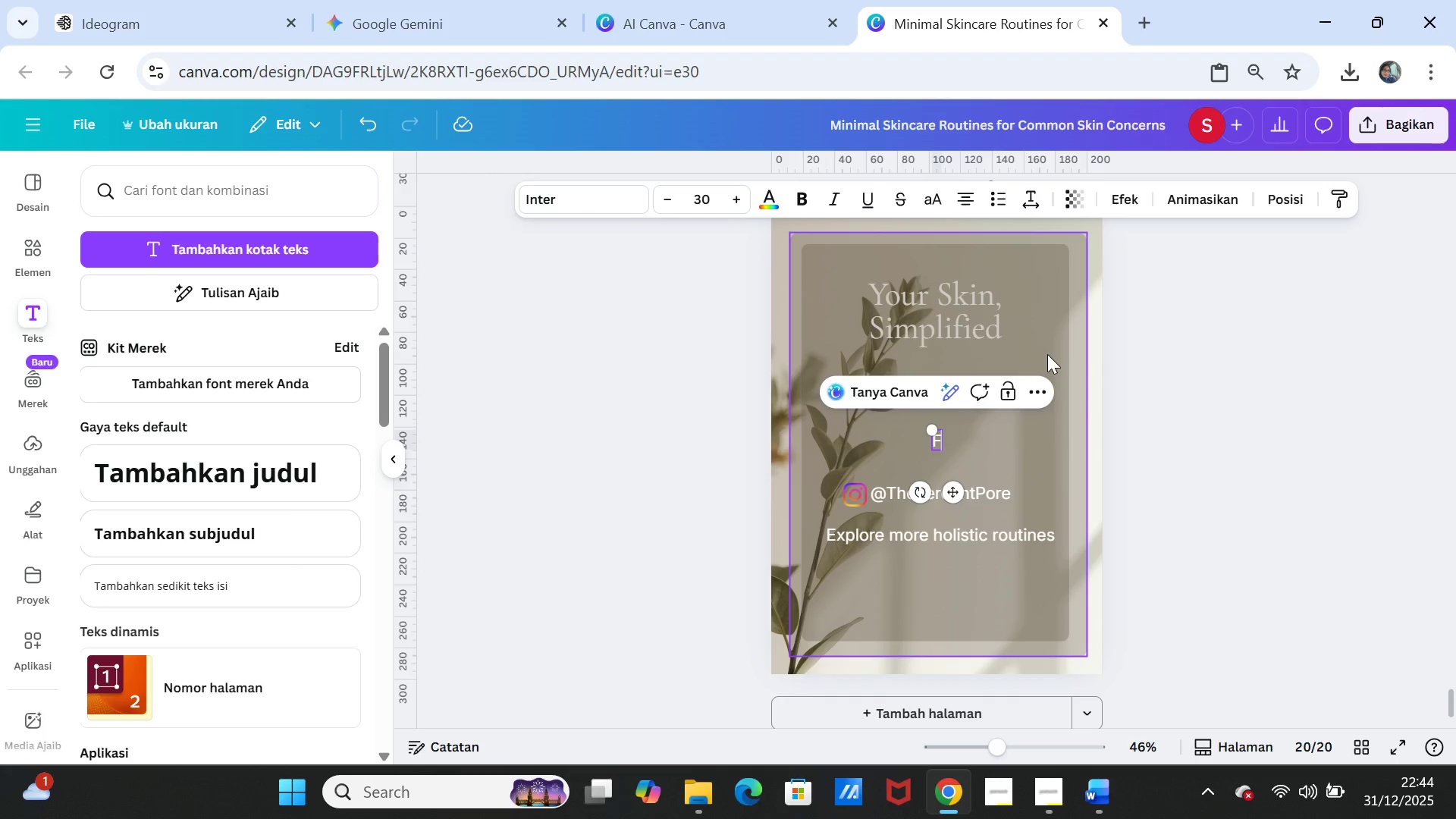 
key(CapsLock)
 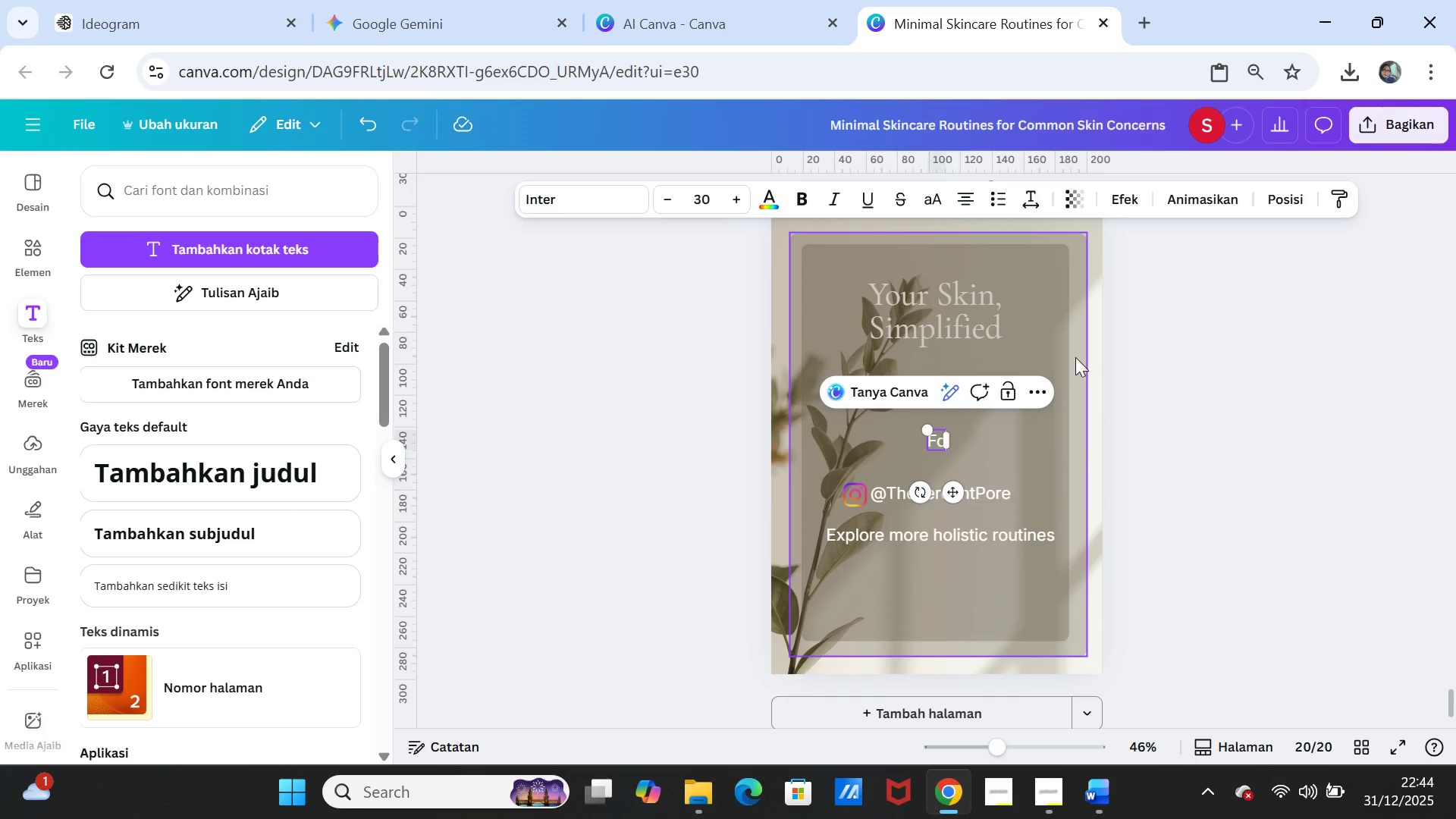 
key(O)
 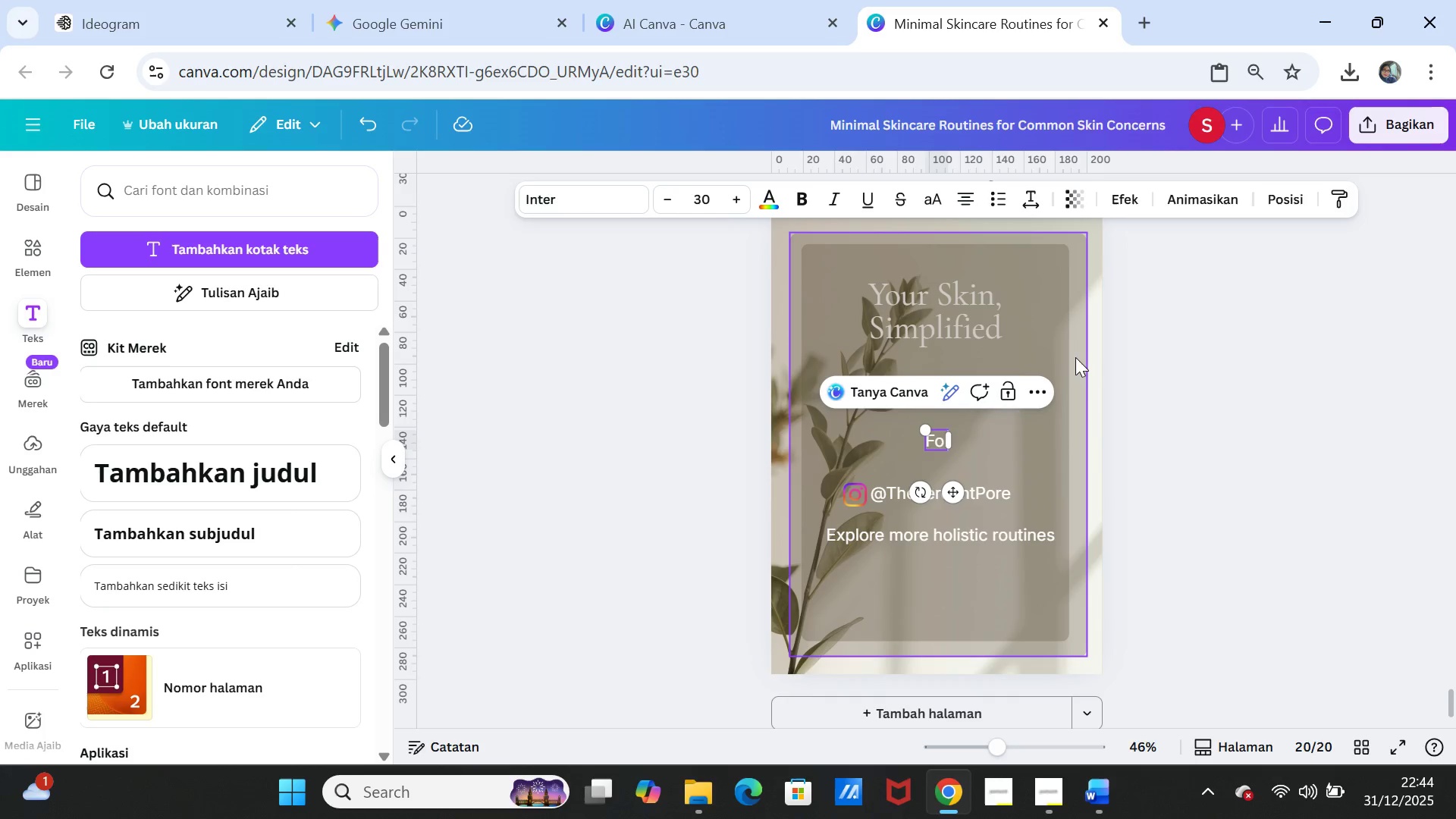 
type(llow)
 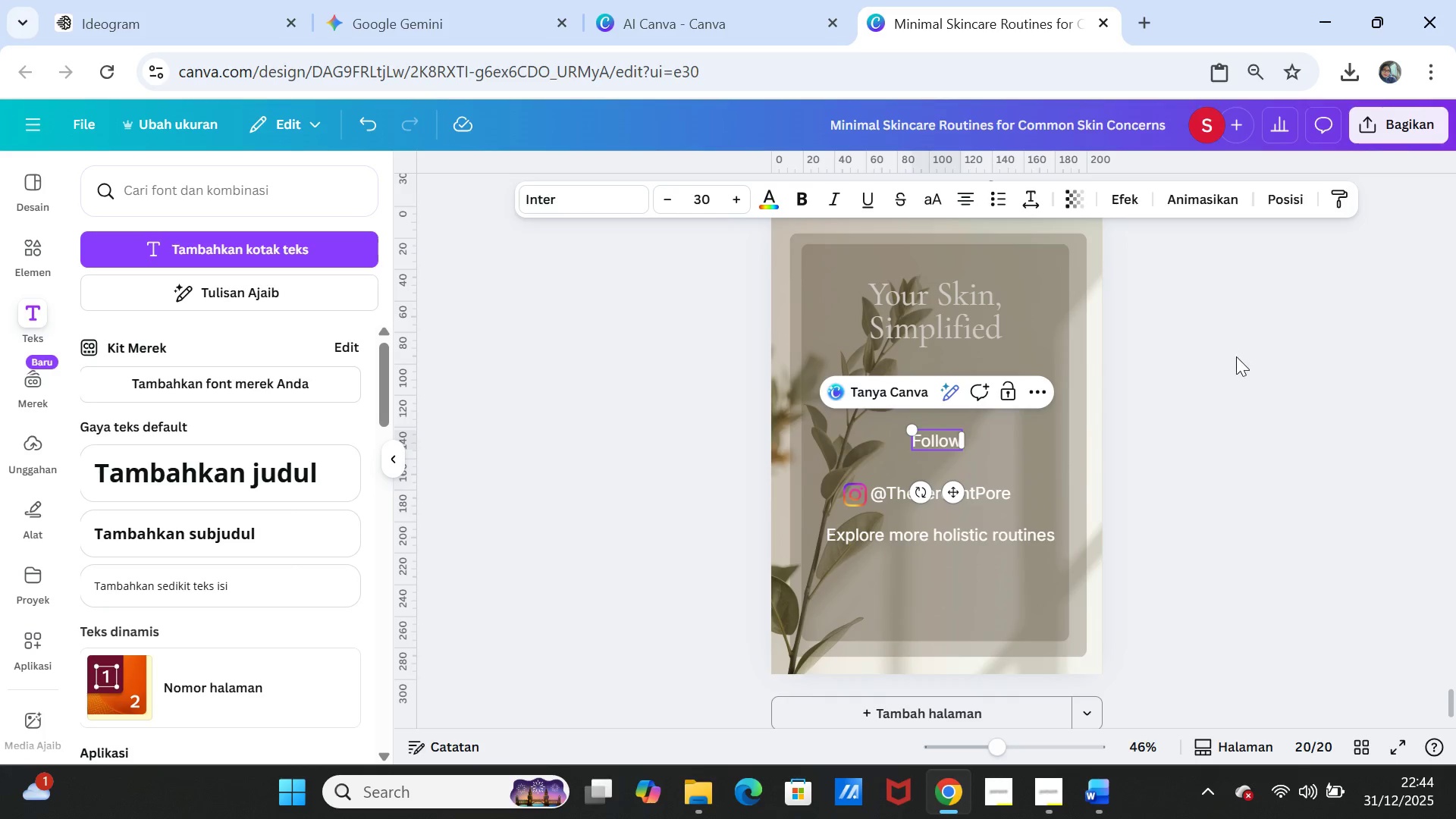 
left_click([1236, 363])
 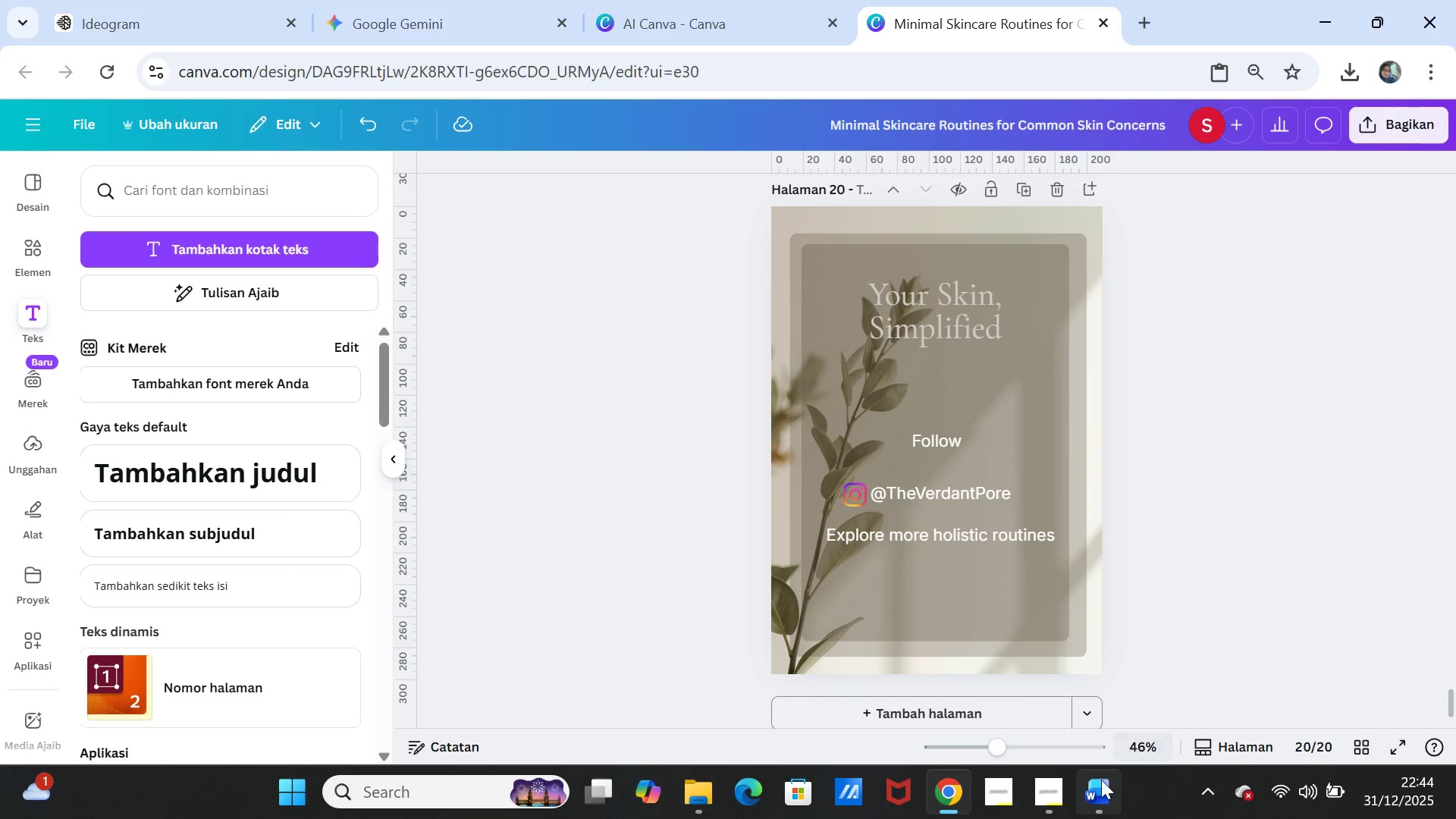 
left_click([1098, 783])
 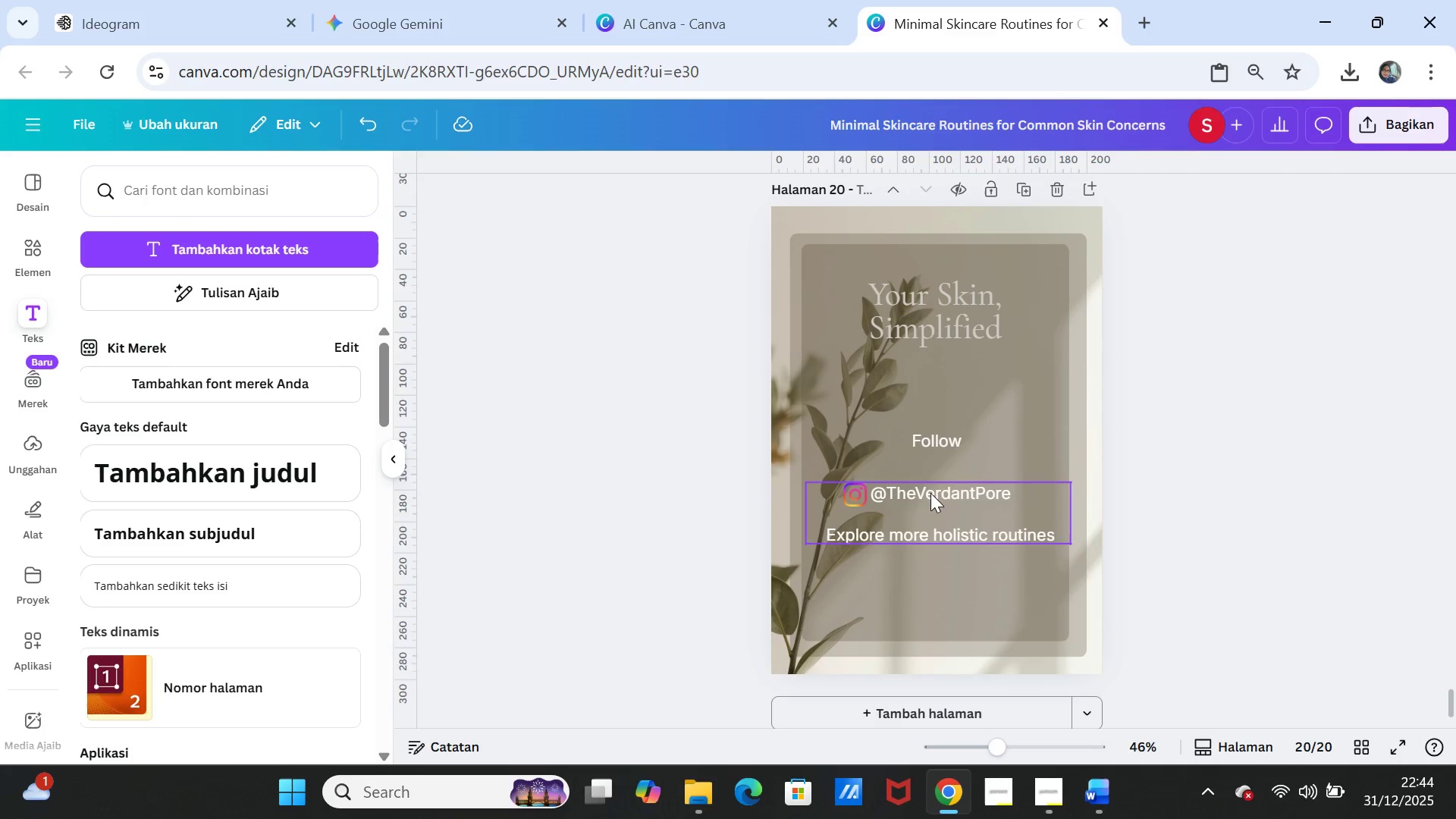 
left_click_drag(start_coordinate=[932, 444], to_coordinate=[843, 466])
 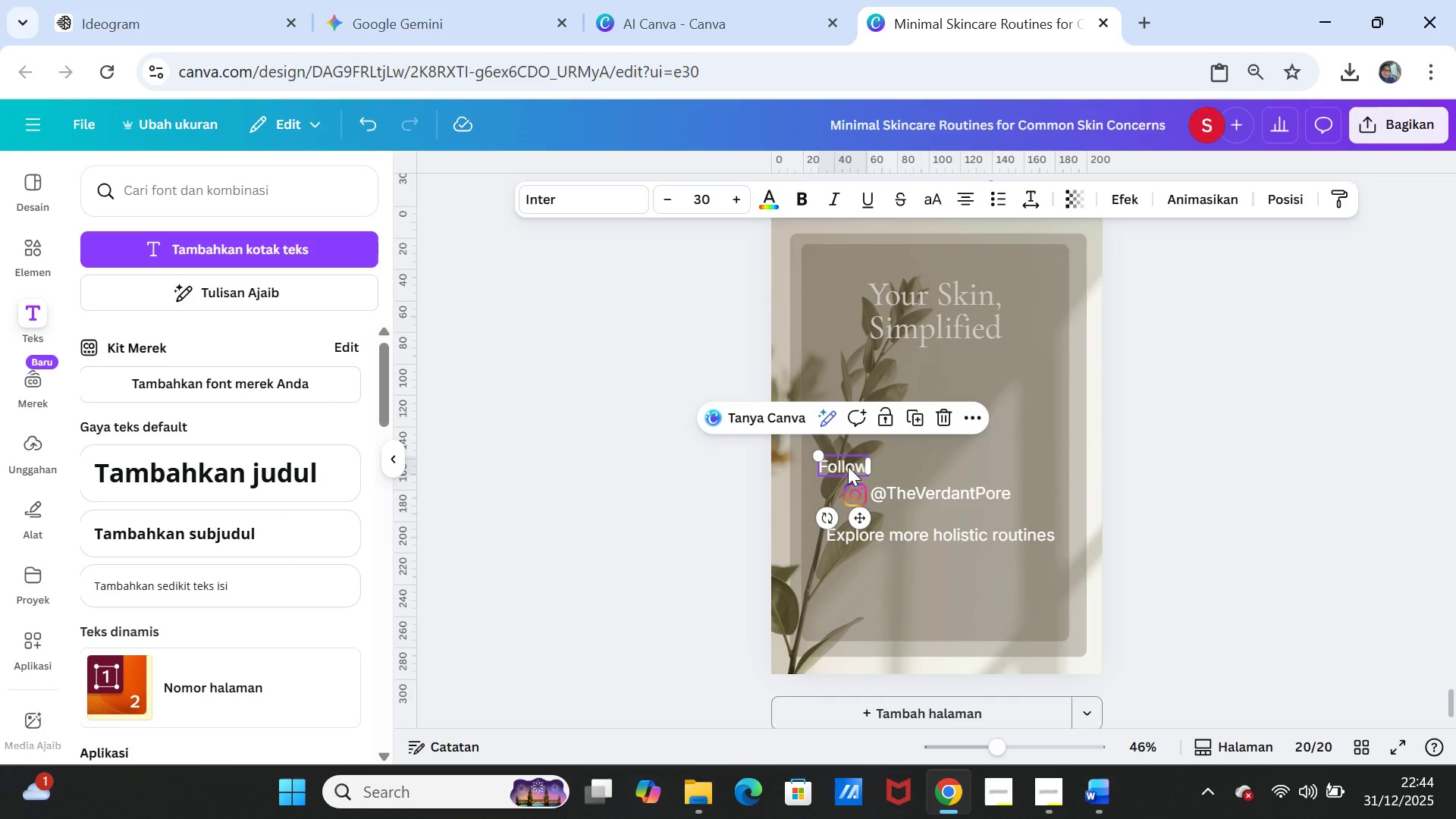 
double_click([848, 466])
 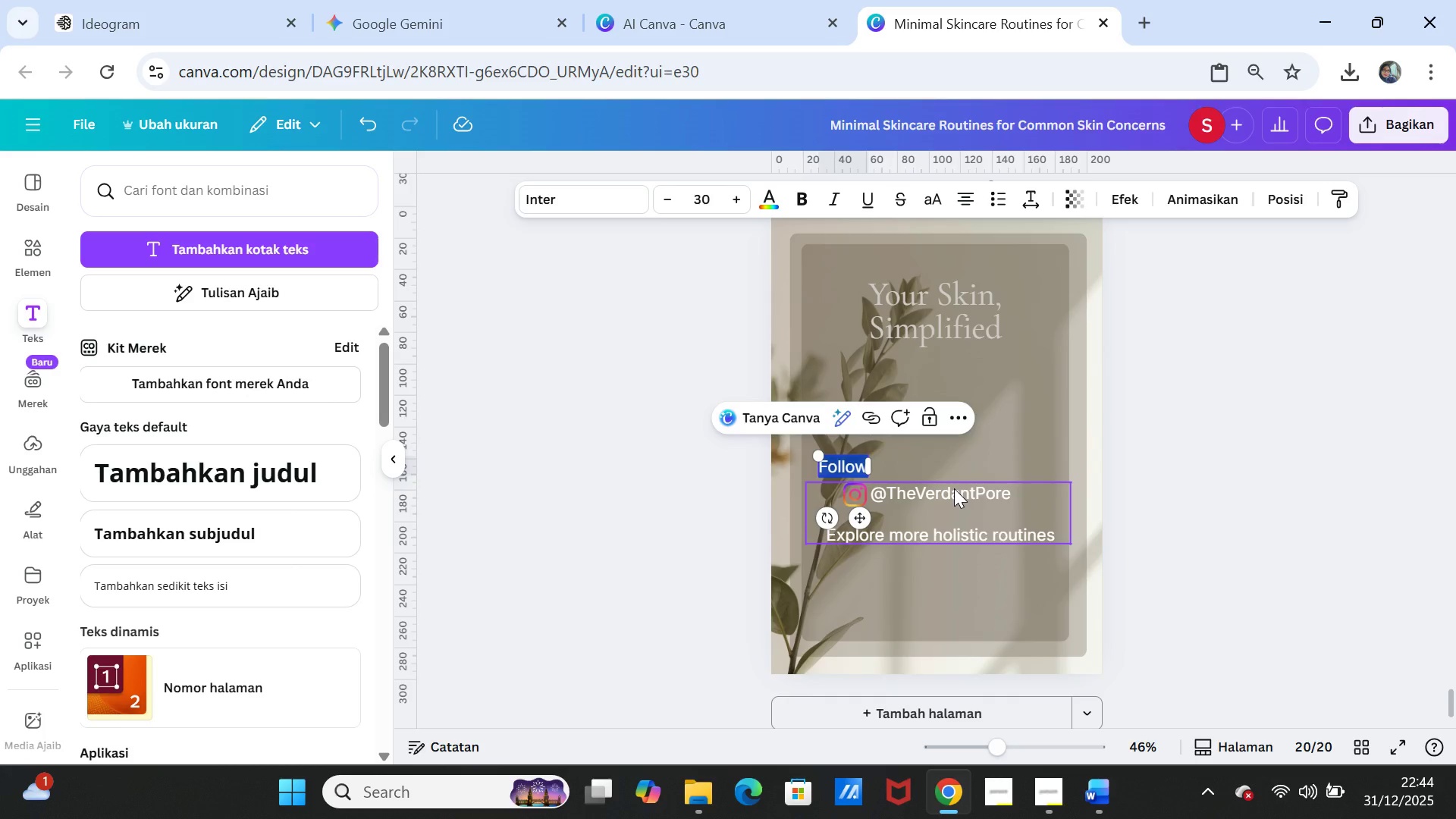 
left_click_drag(start_coordinate=[954, 488], to_coordinate=[968, 491])
 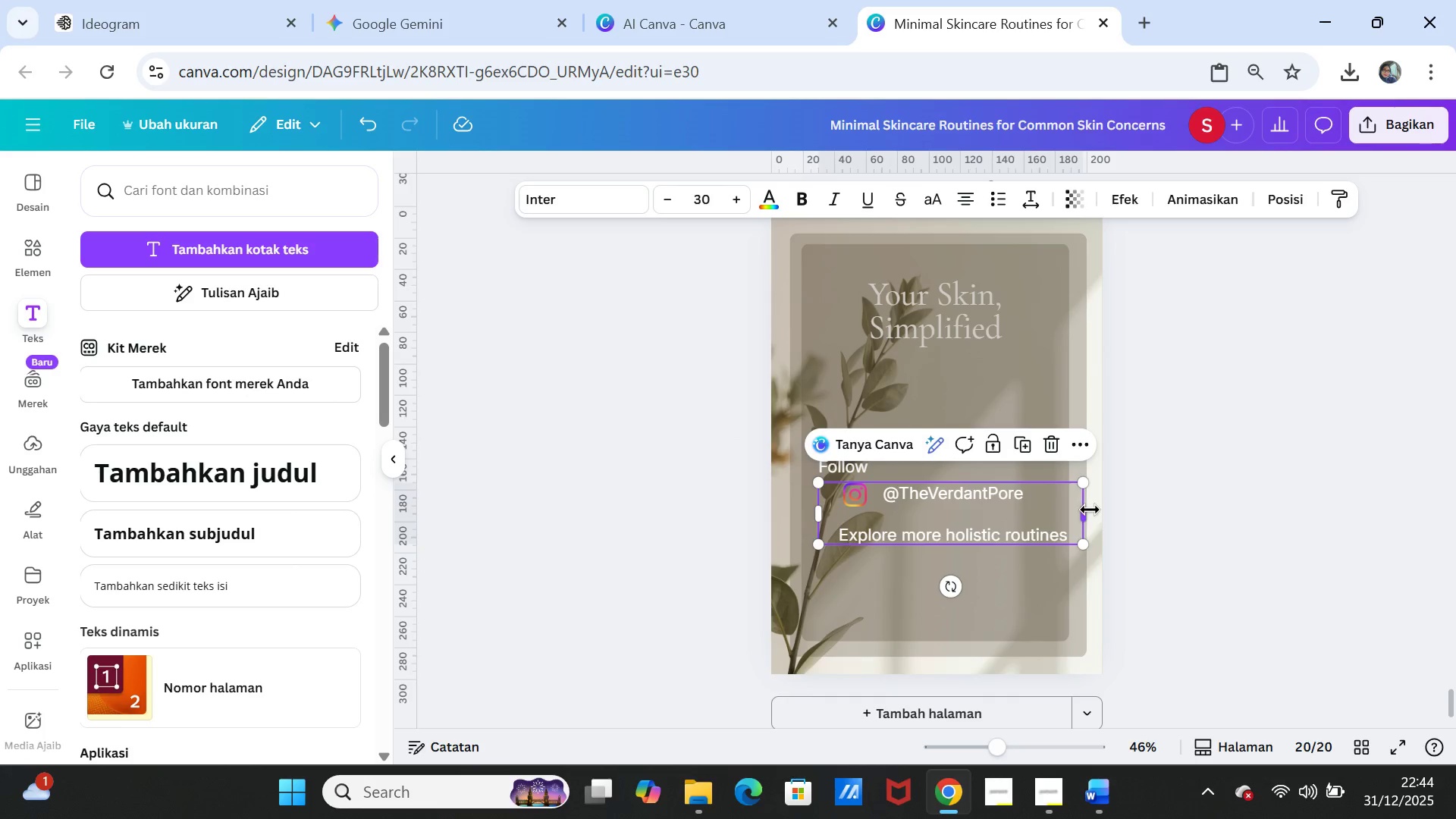 
left_click_drag(start_coordinate=[1090, 510], to_coordinate=[1073, 507])
 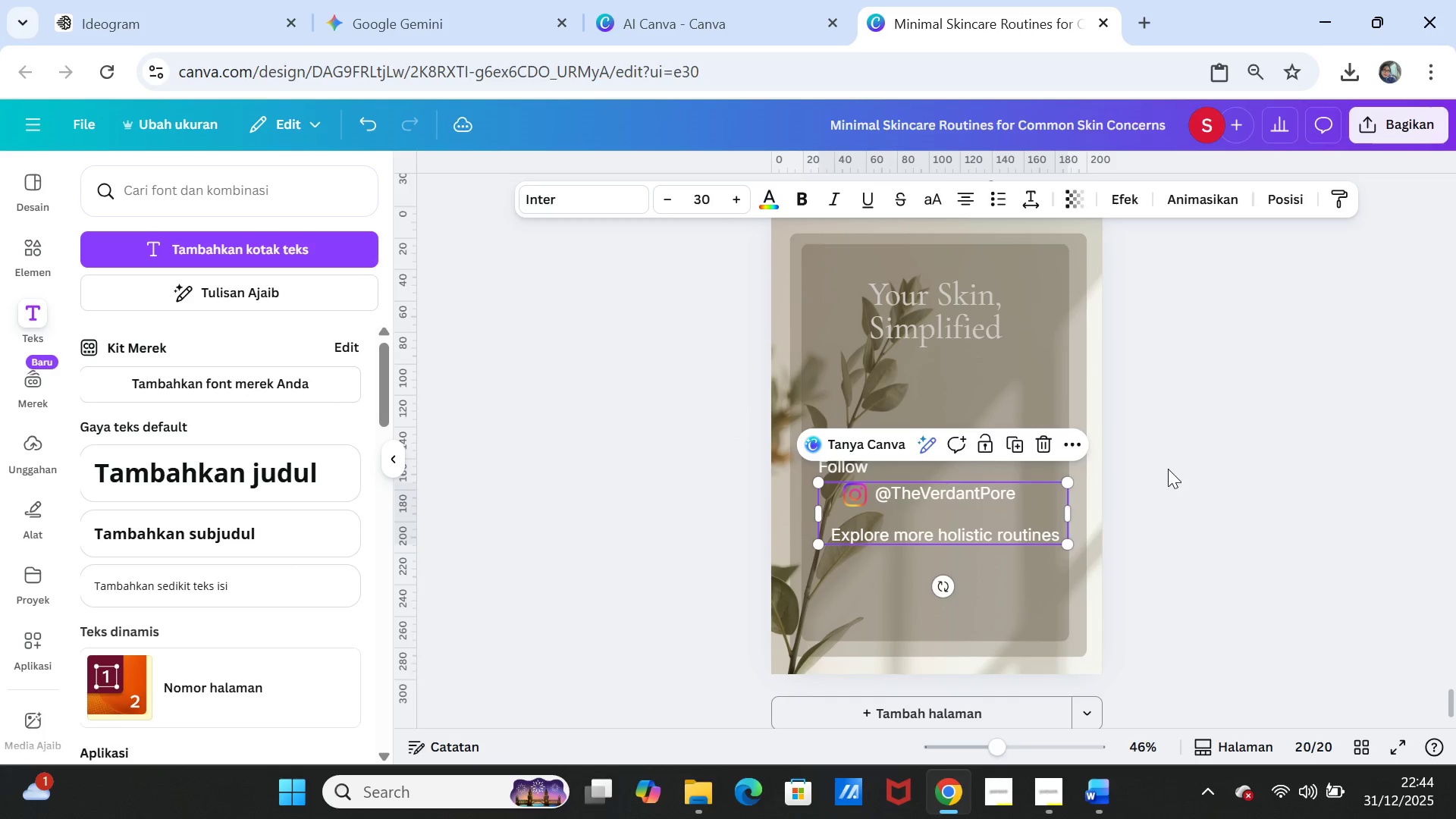 
left_click([1168, 469])
 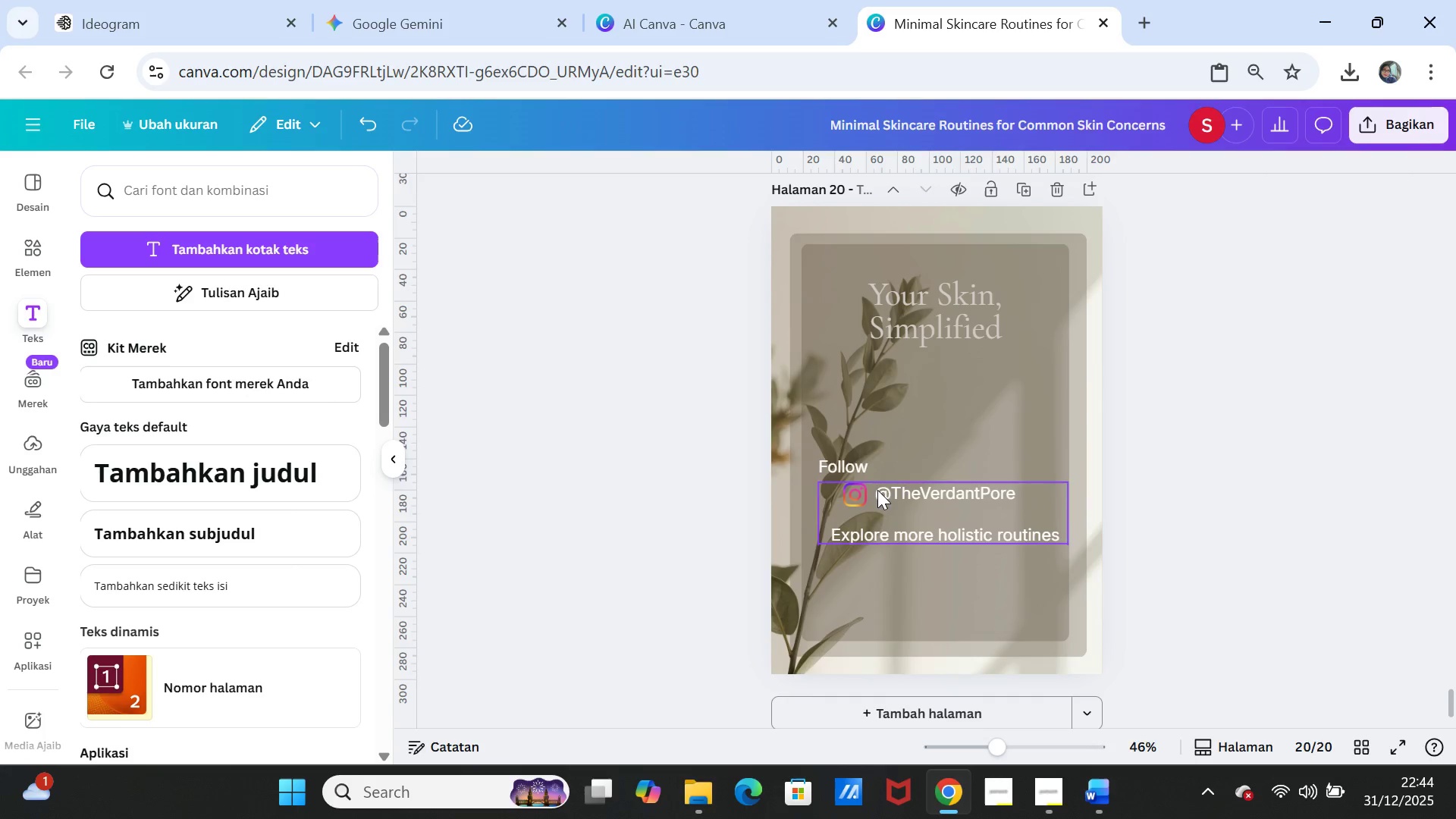 
wait(6.17)
 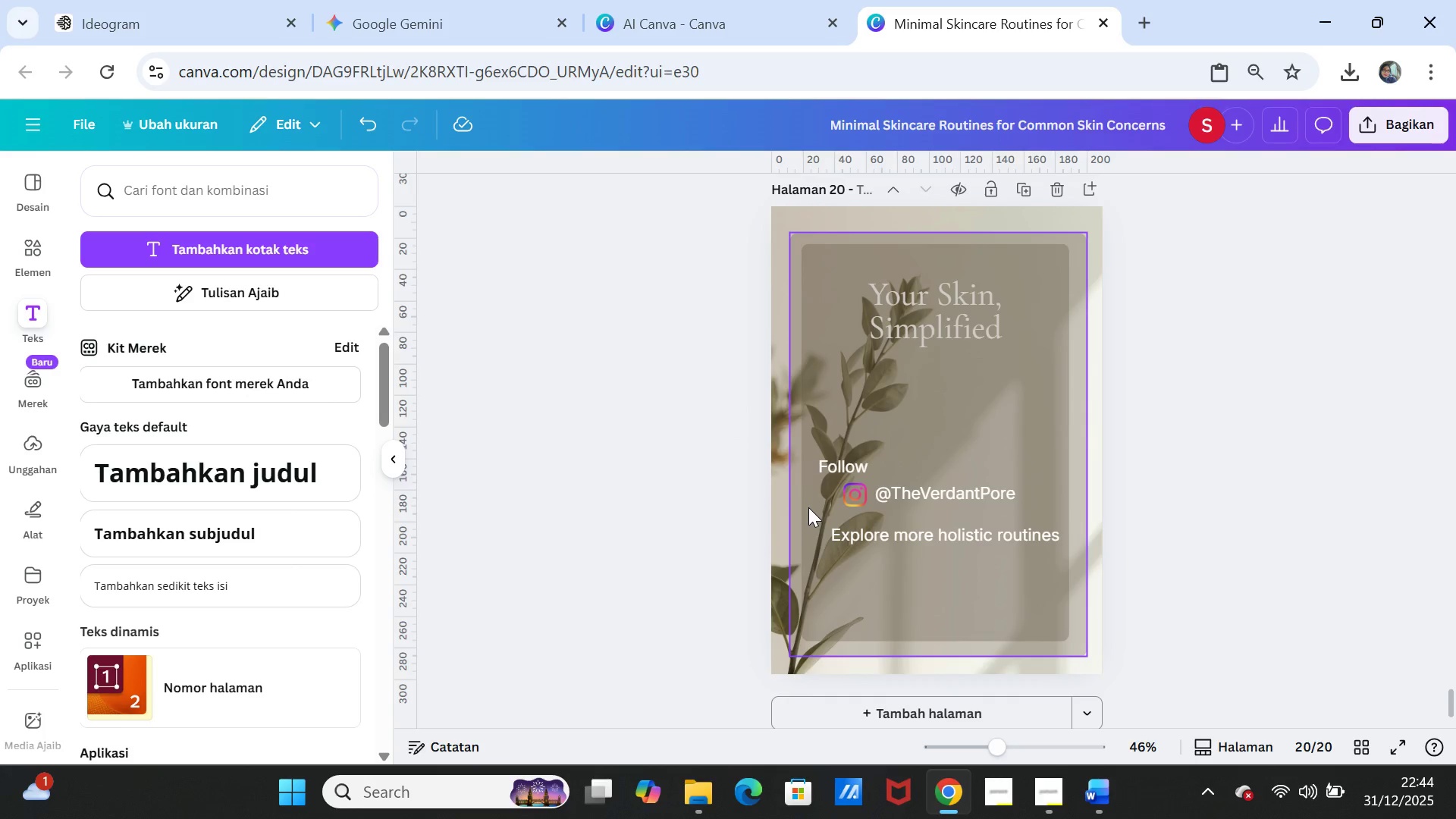 
left_click([835, 472])
 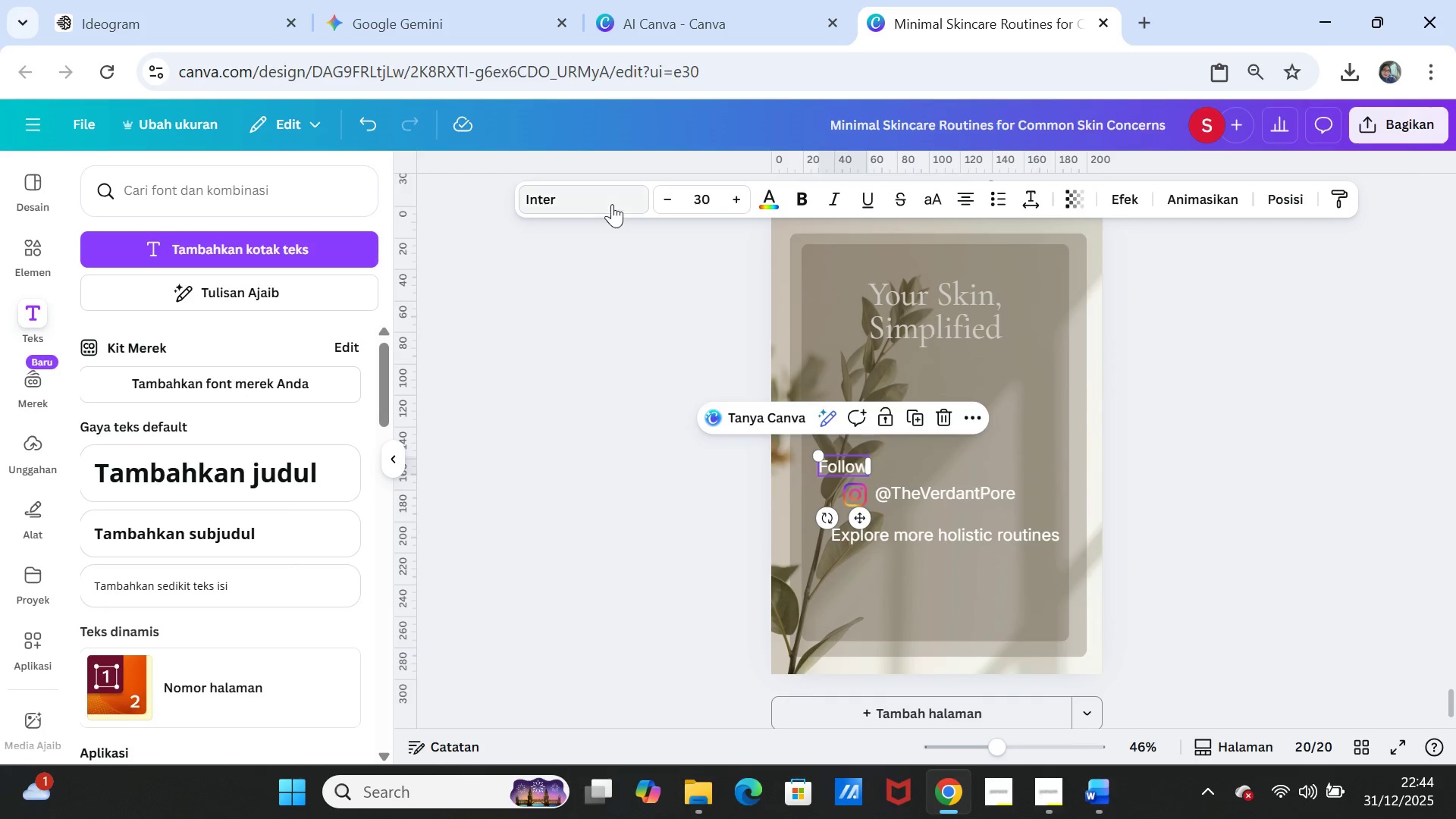 
left_click([611, 202])
 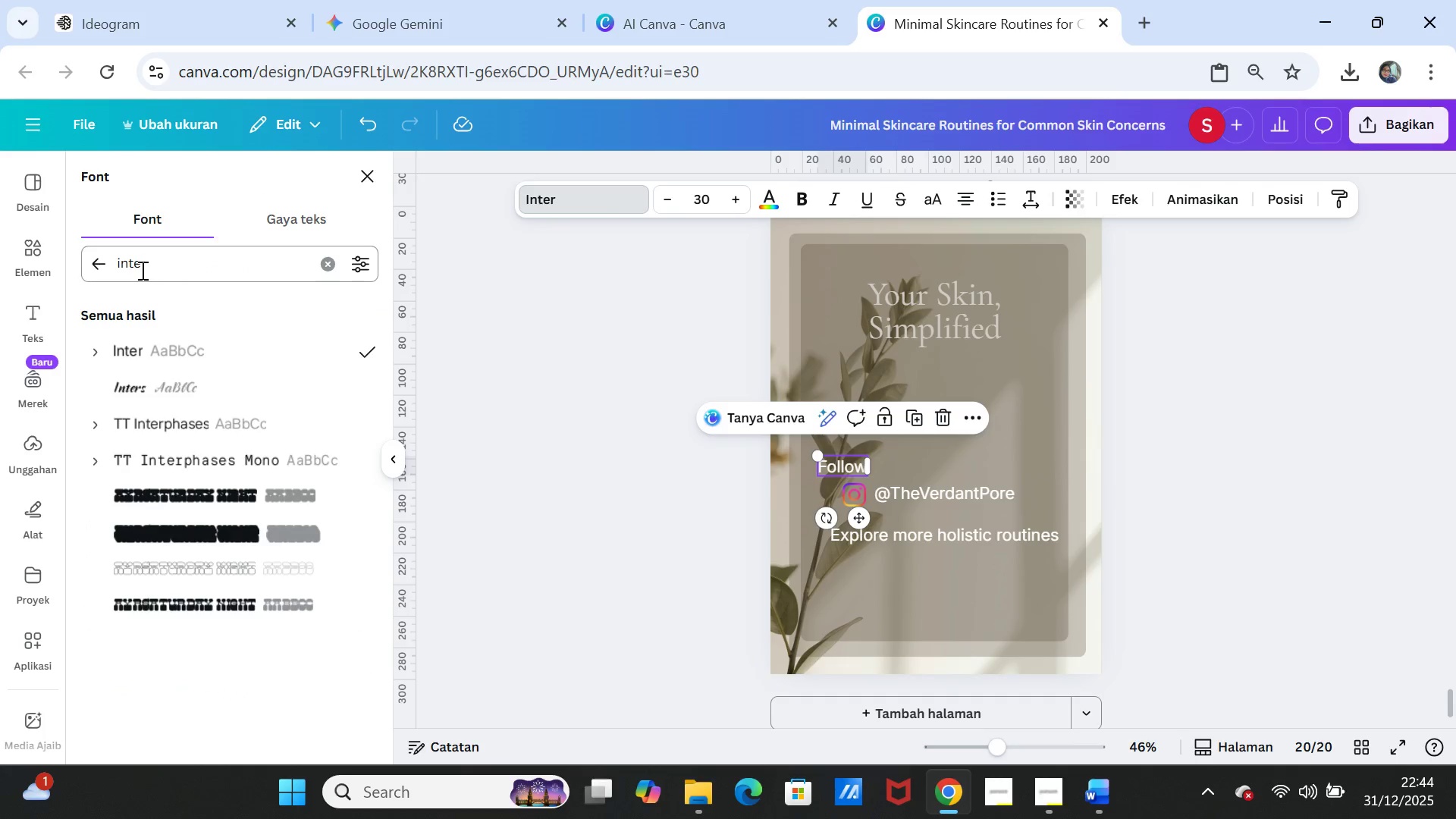 
left_click([97, 264])
 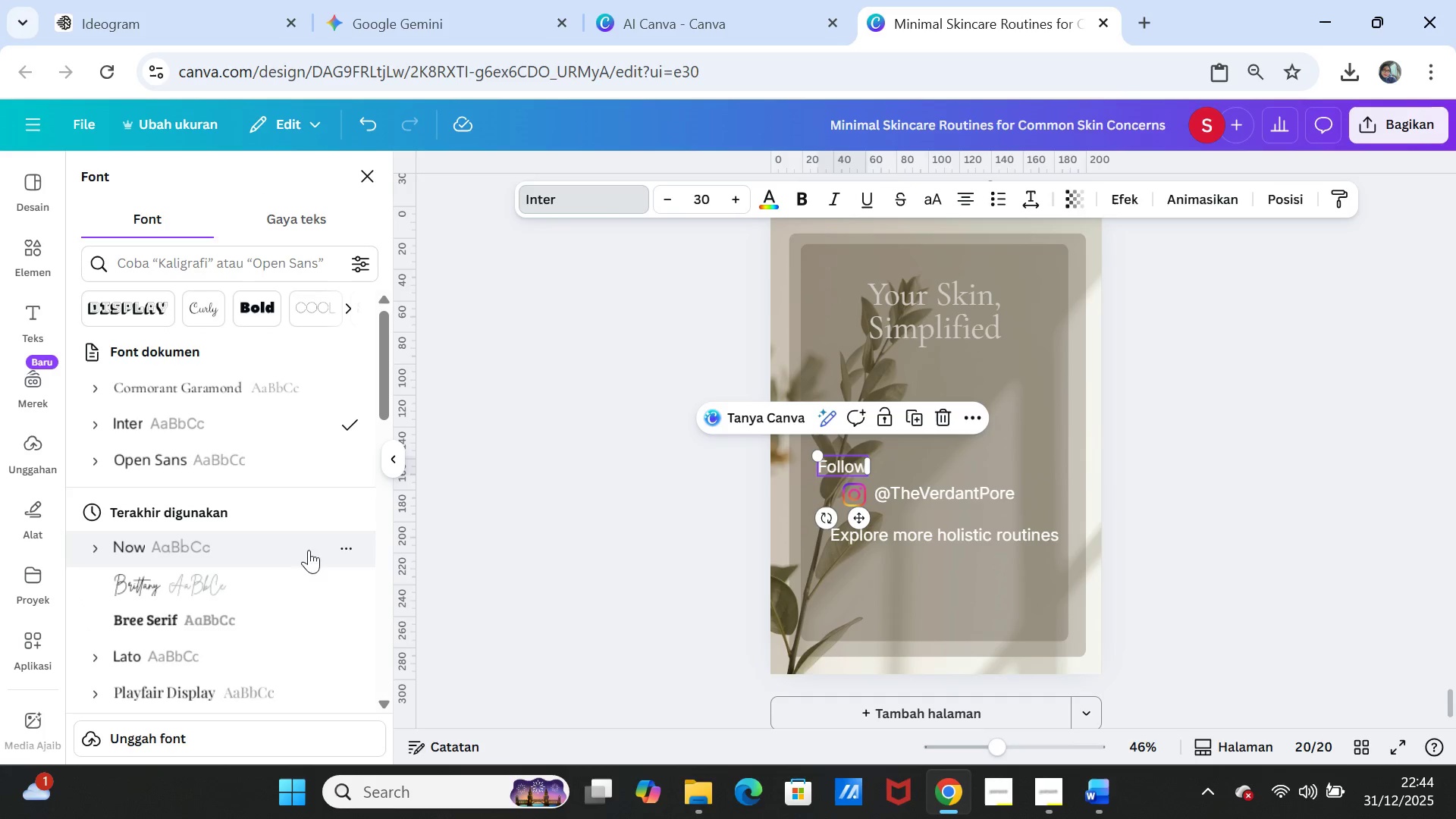 
left_click([175, 583])
 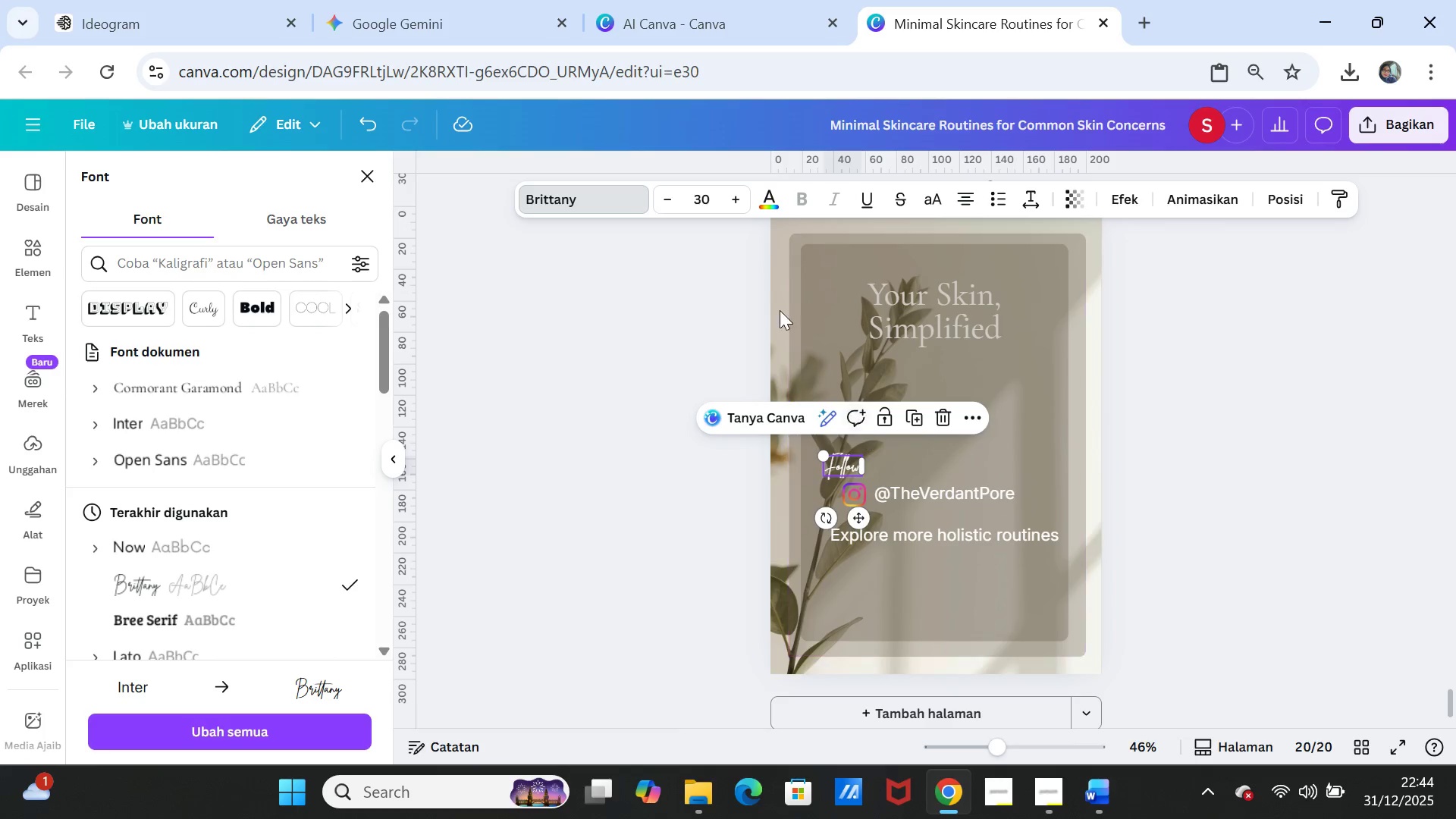 
double_click([737, 196])
 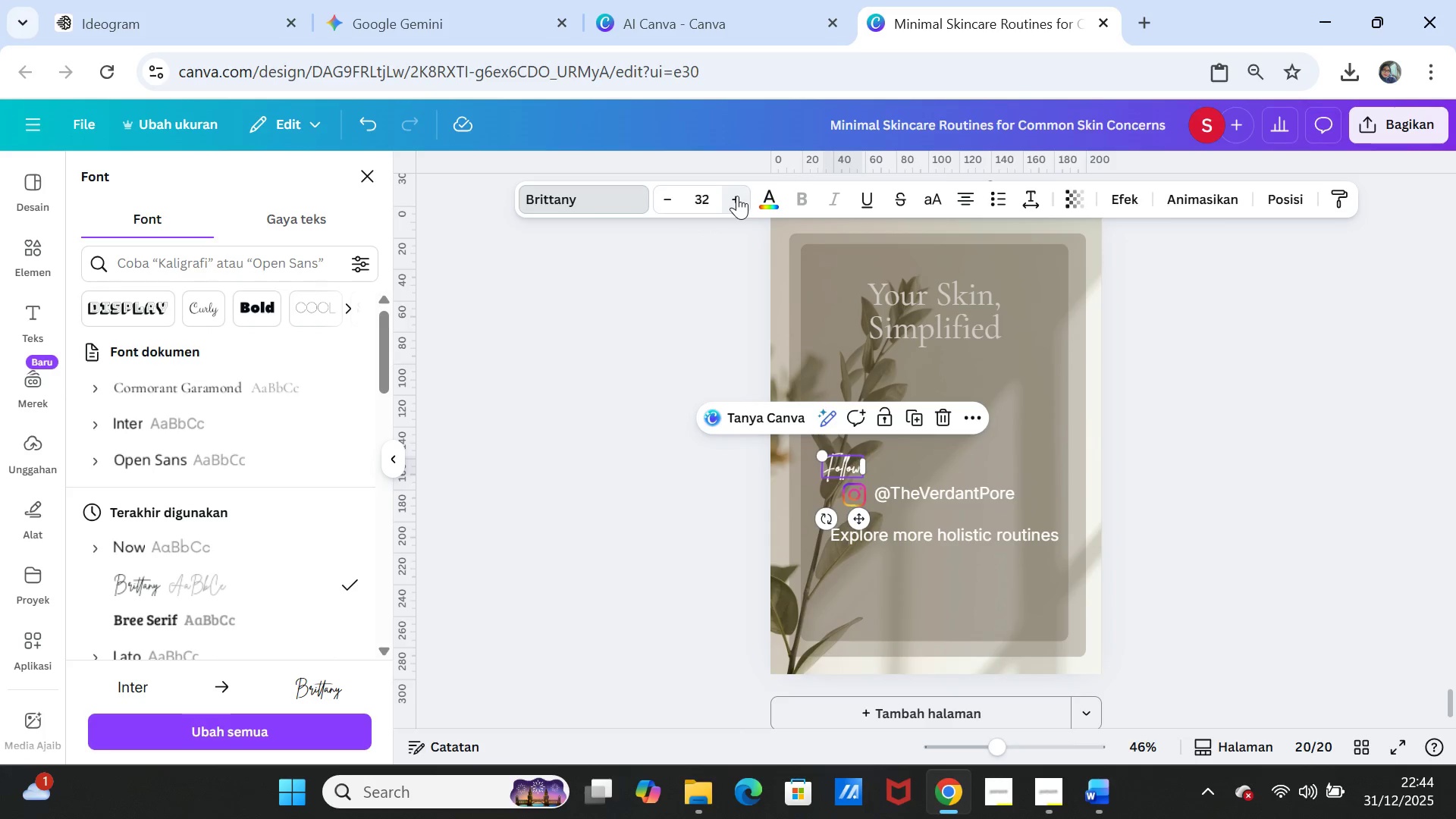 
triple_click([737, 196])
 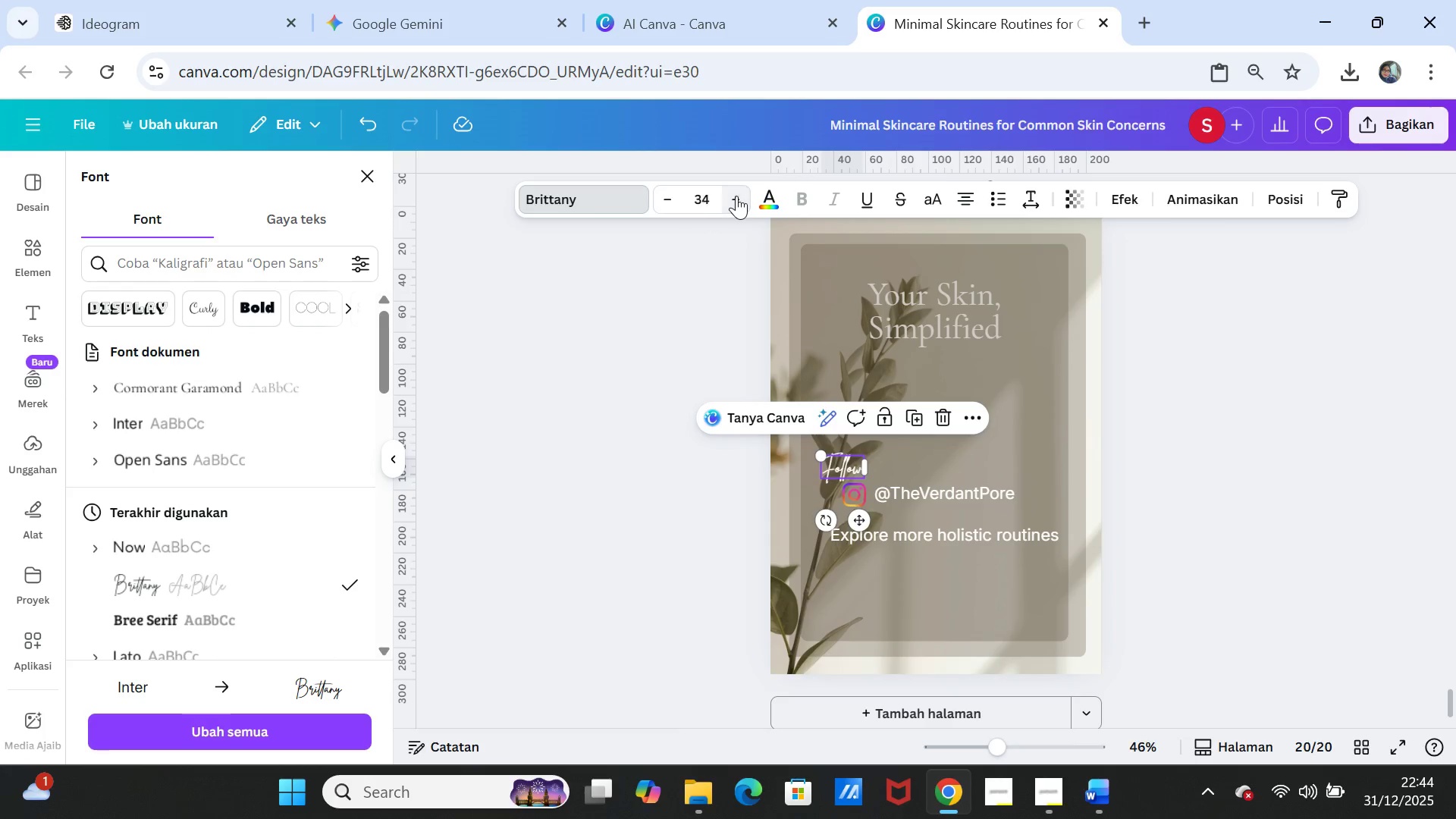 
triple_click([736, 196])
 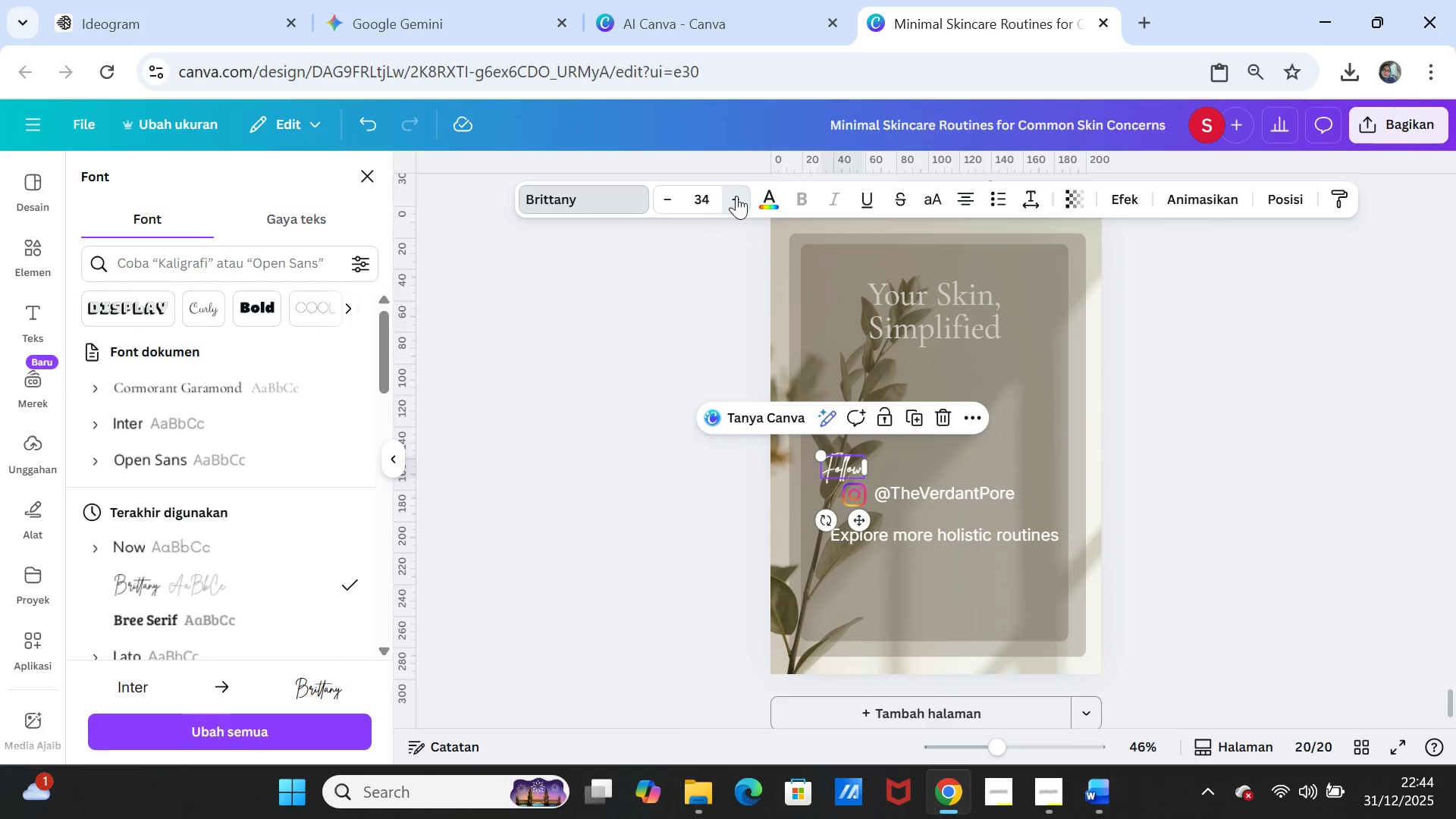 
triple_click([736, 196])
 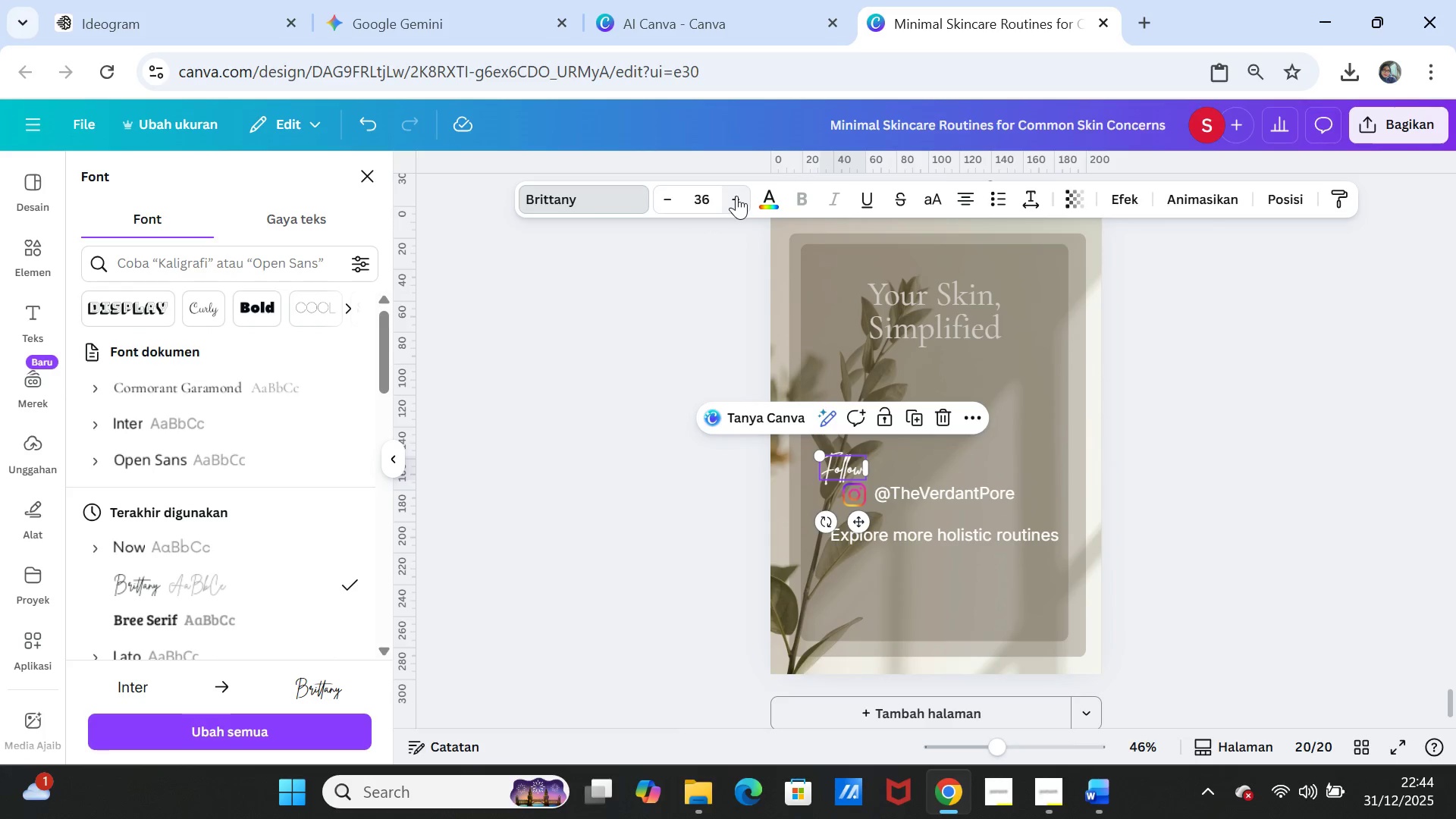 
triple_click([736, 196])
 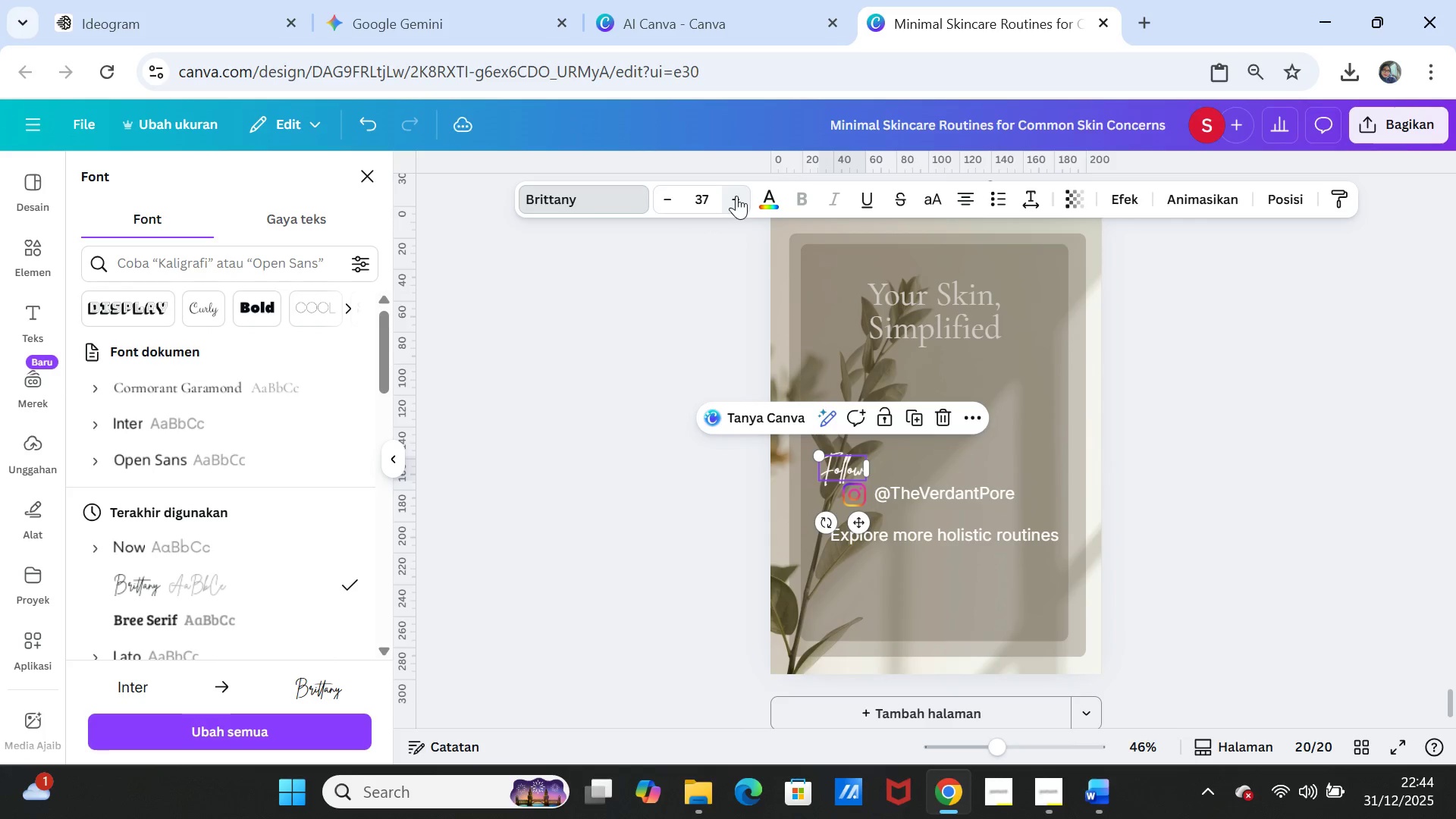 
triple_click([736, 196])
 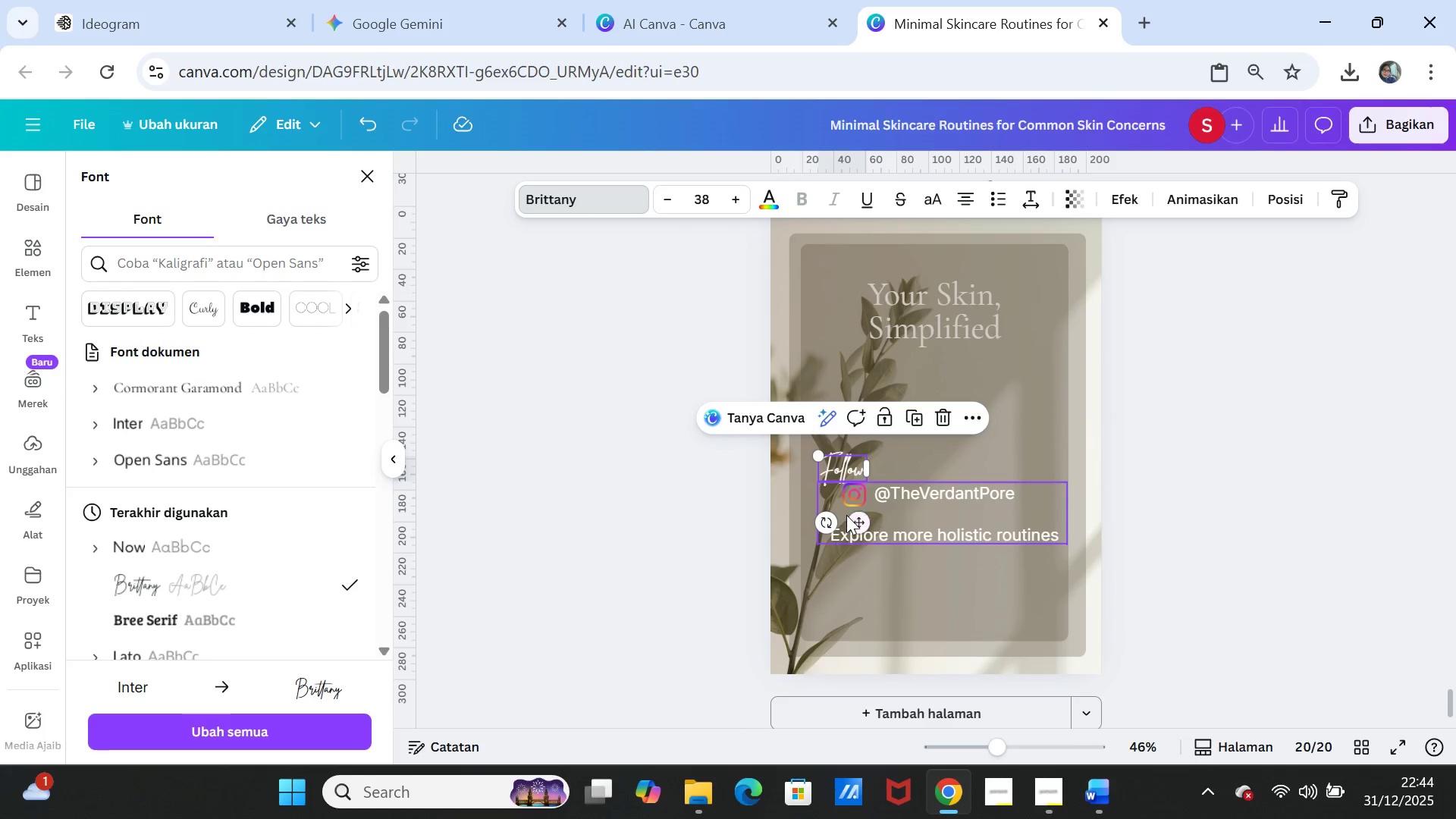 
left_click_drag(start_coordinate=[861, 526], to_coordinate=[843, 550])
 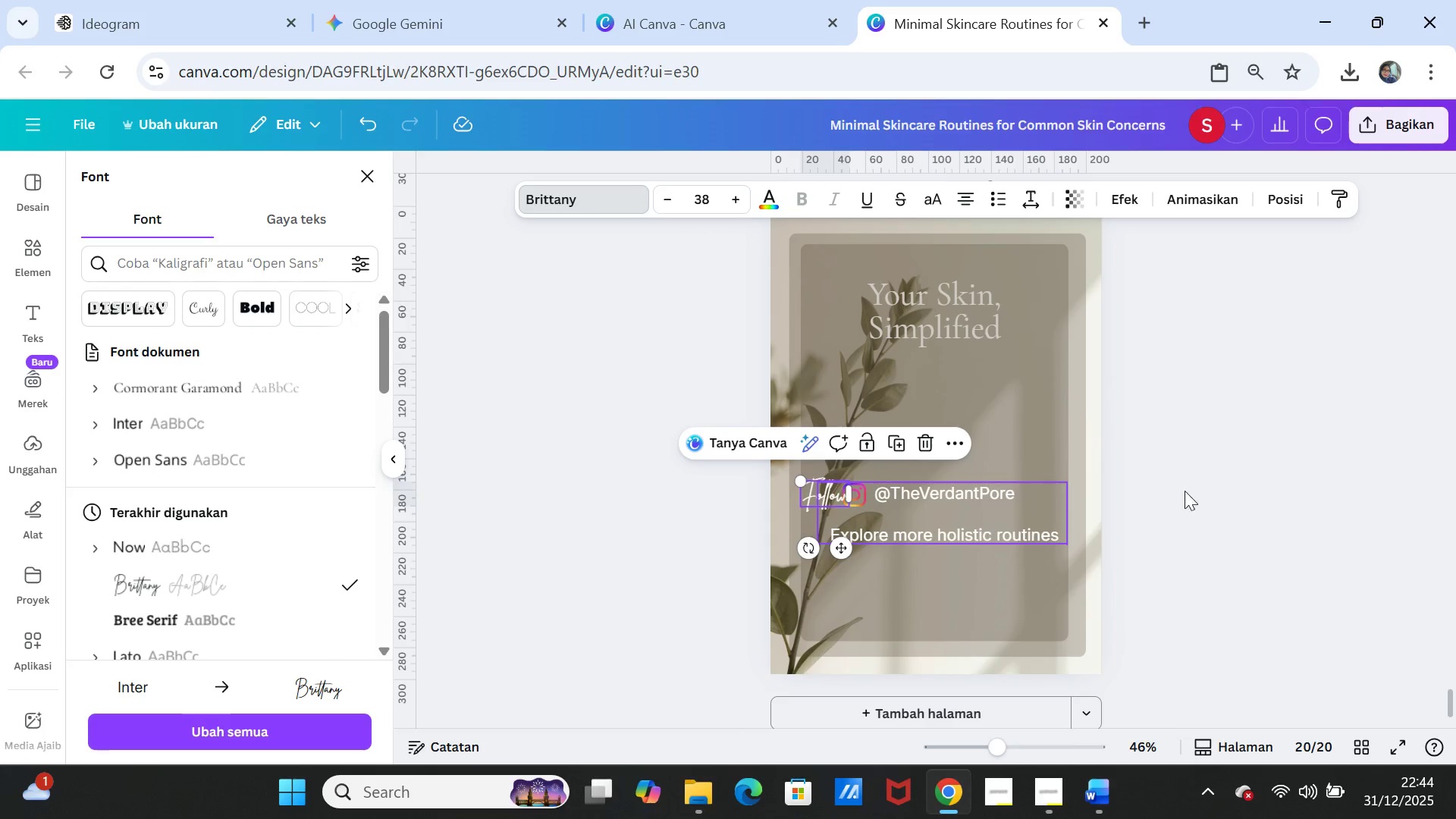 
left_click([1247, 471])
 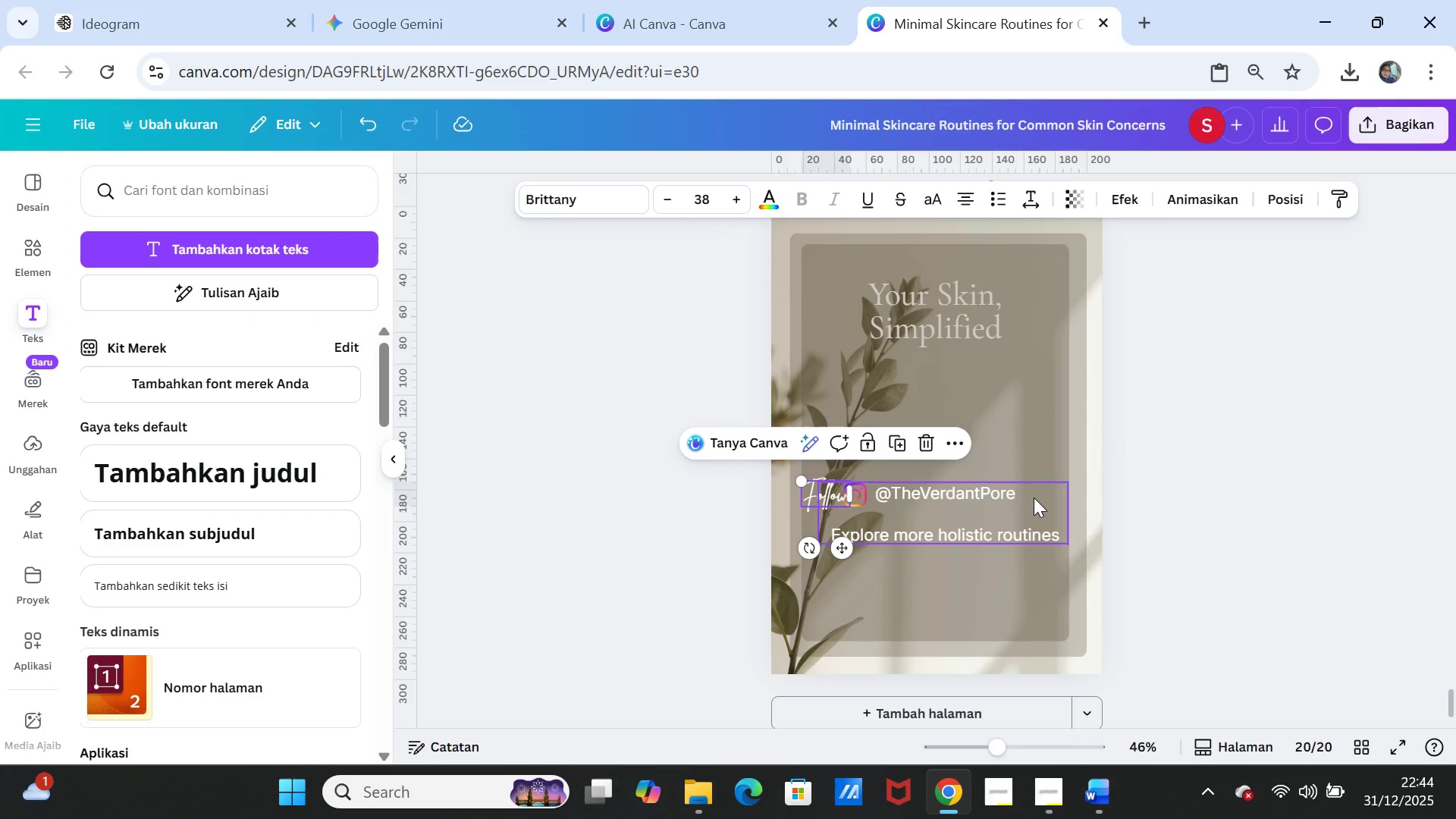 
left_click([1034, 497])
 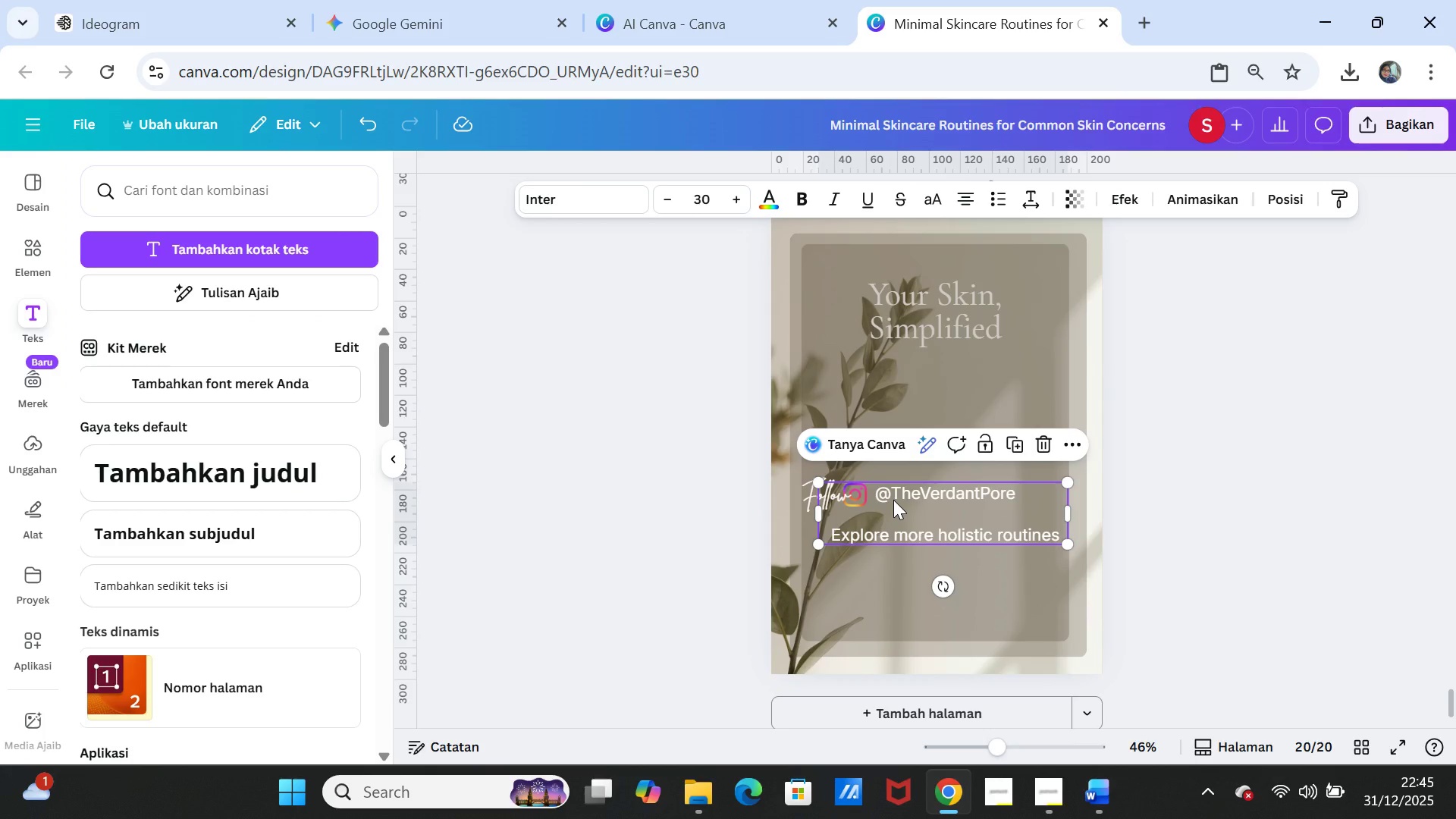 
left_click([893, 500])
 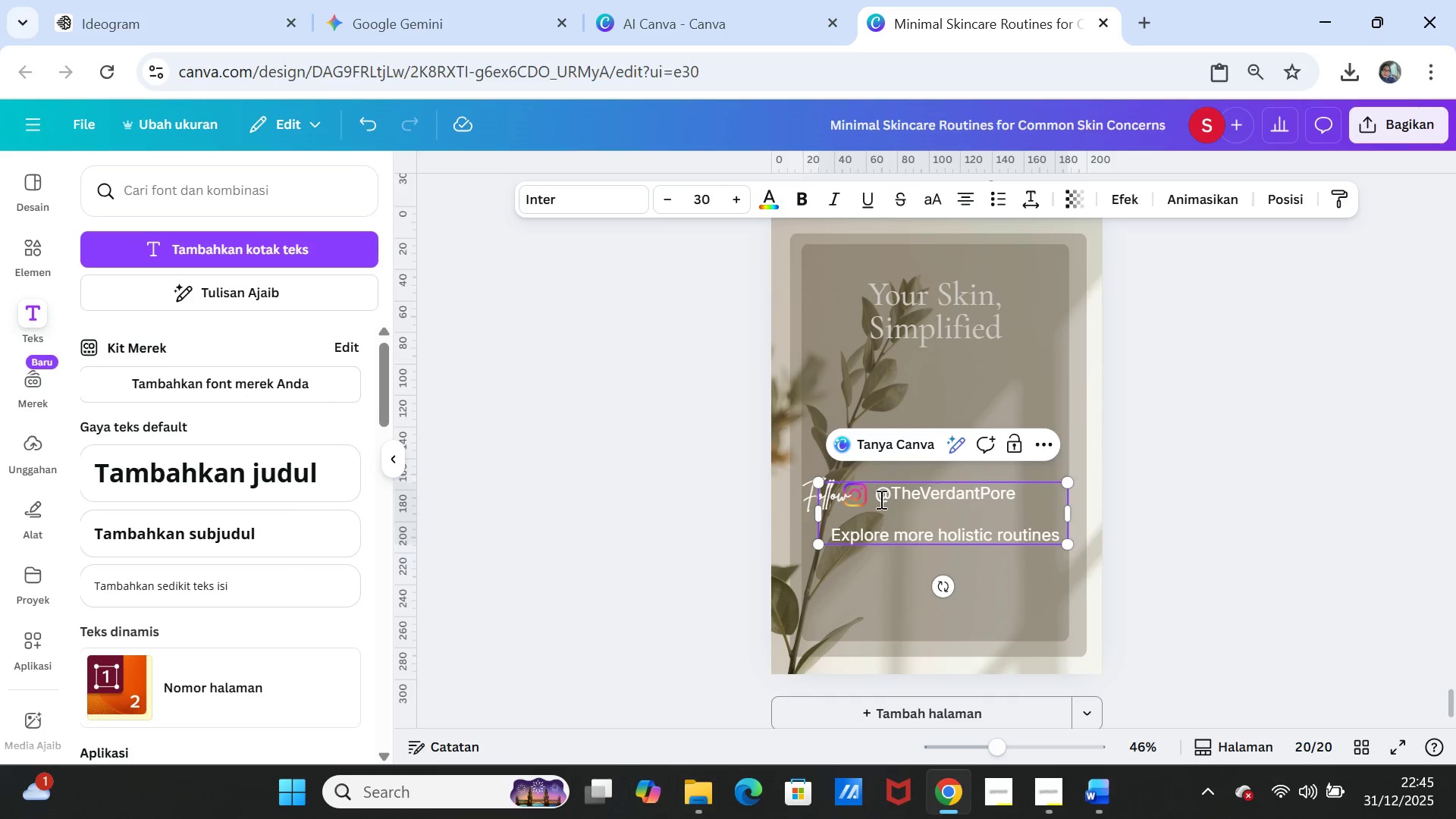 
left_click([880, 499])
 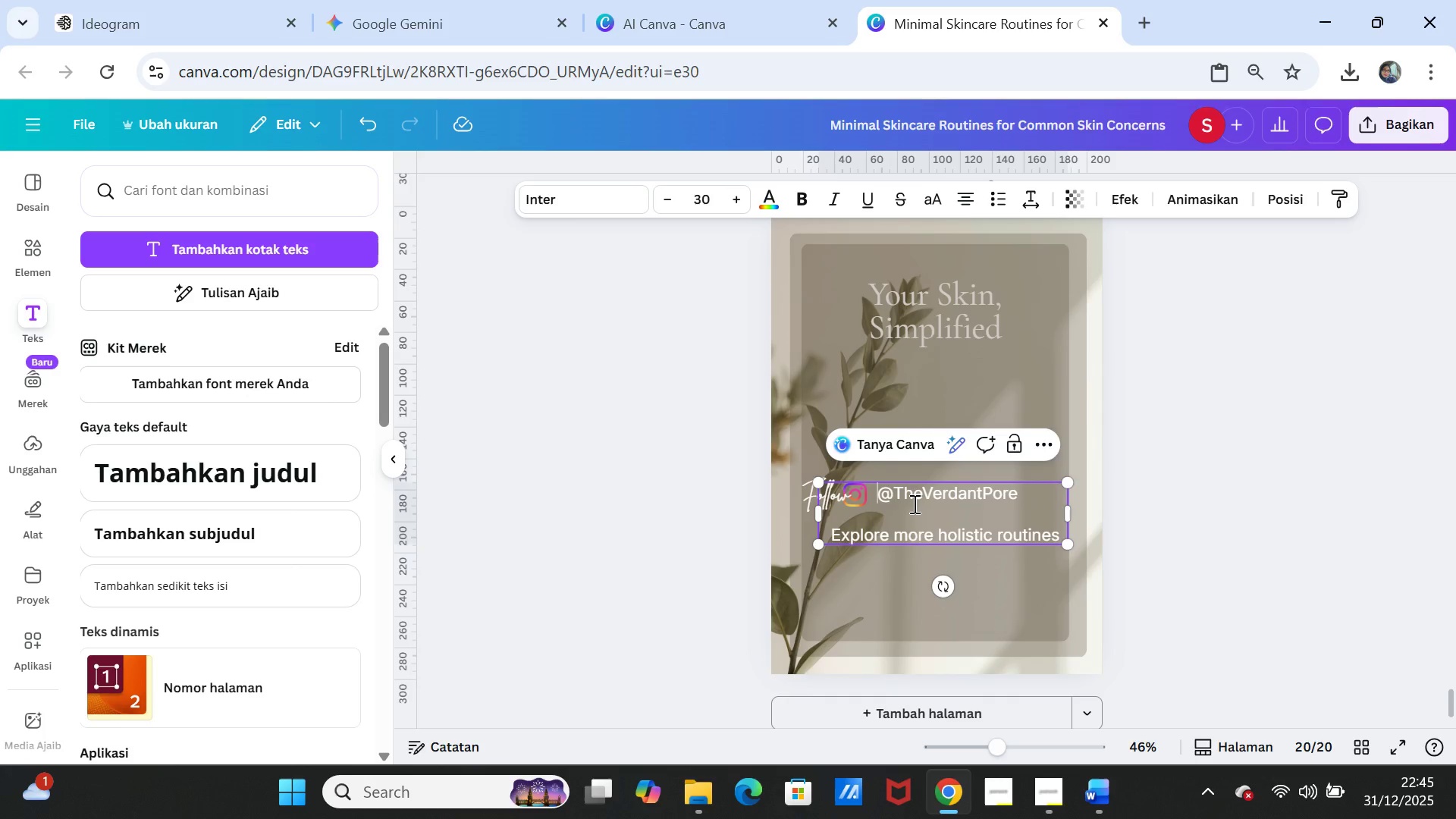 
key(Space)
 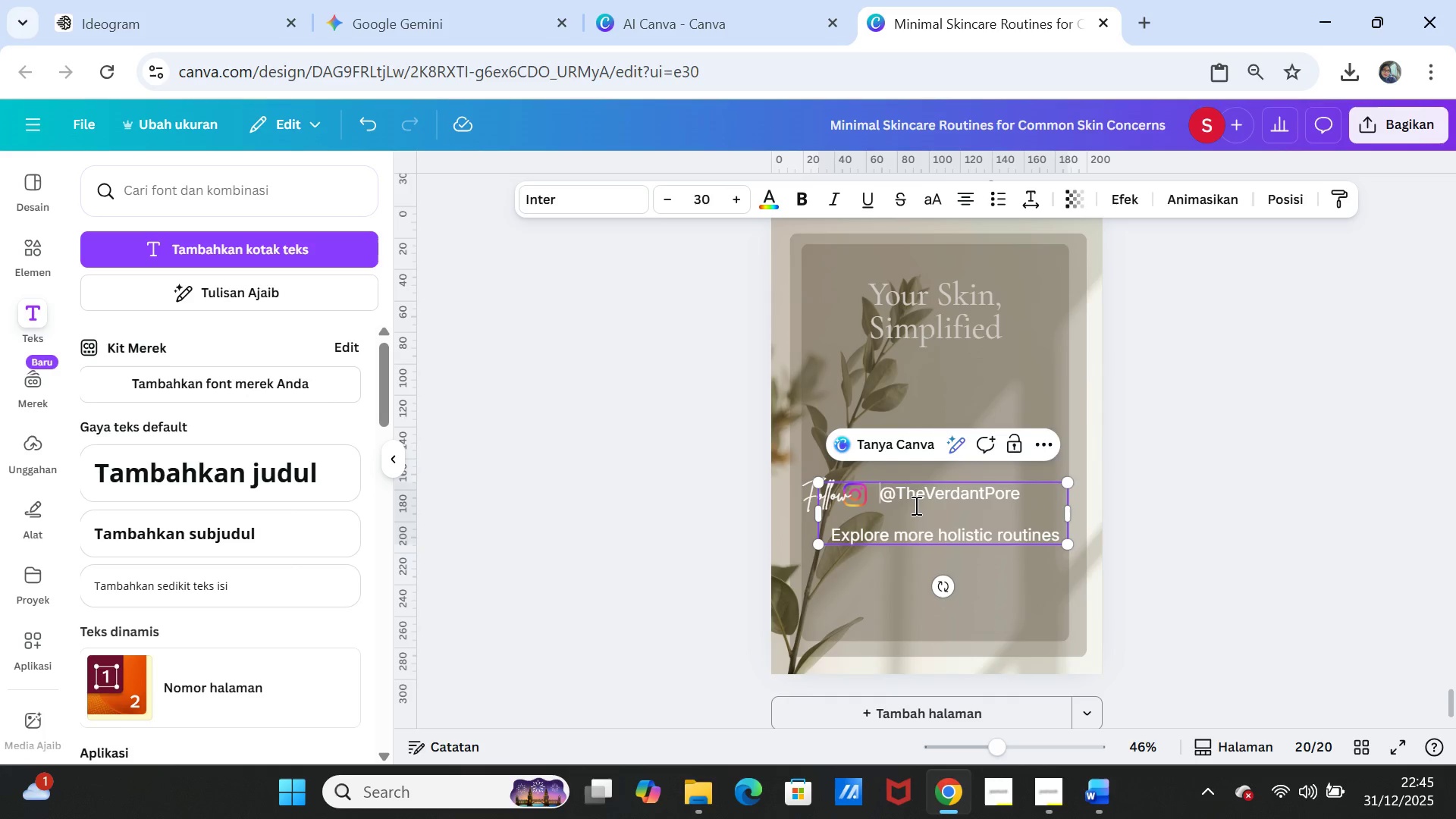 
key(Space)
 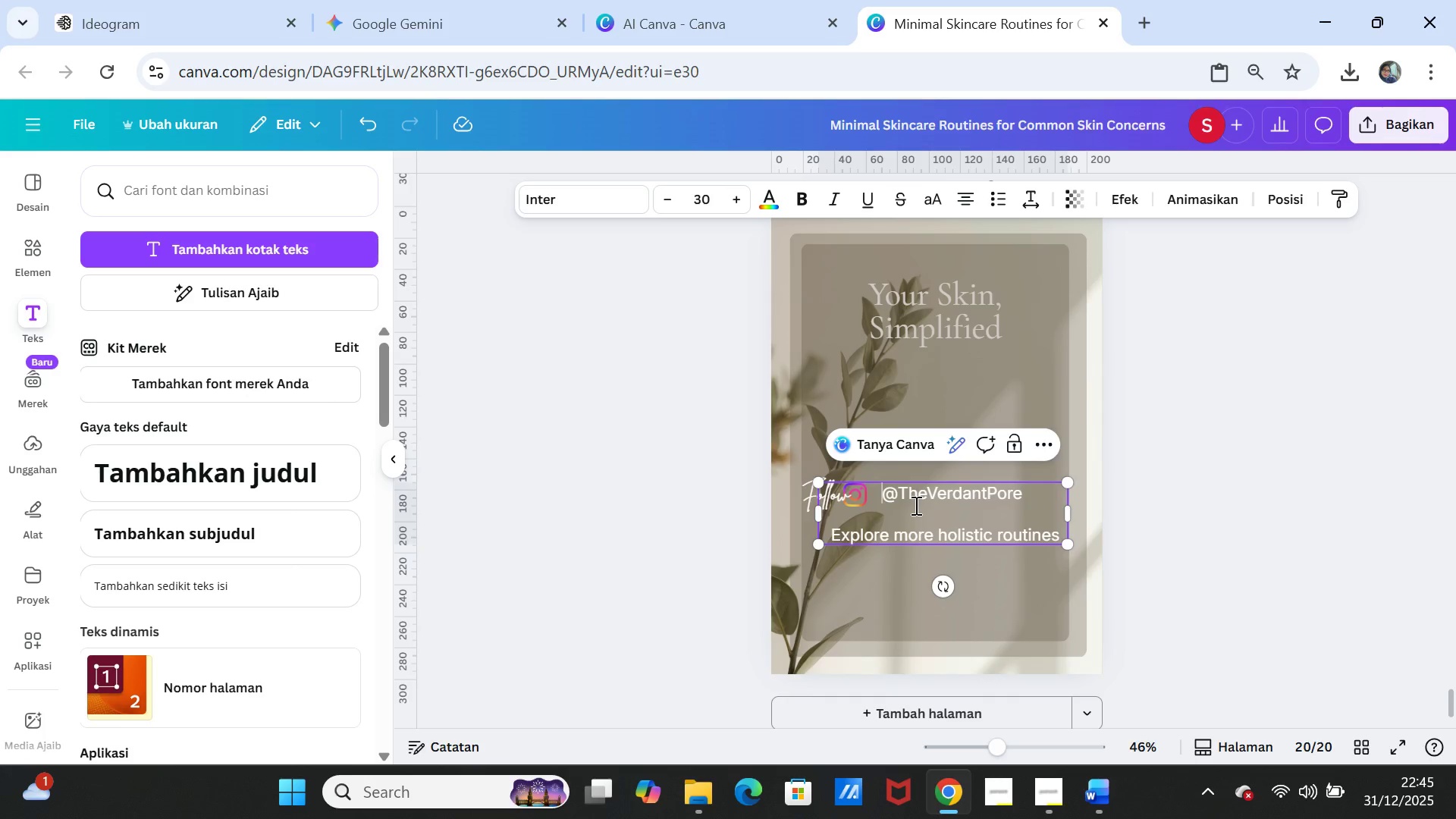 
hold_key(key=Space, duration=0.61)
 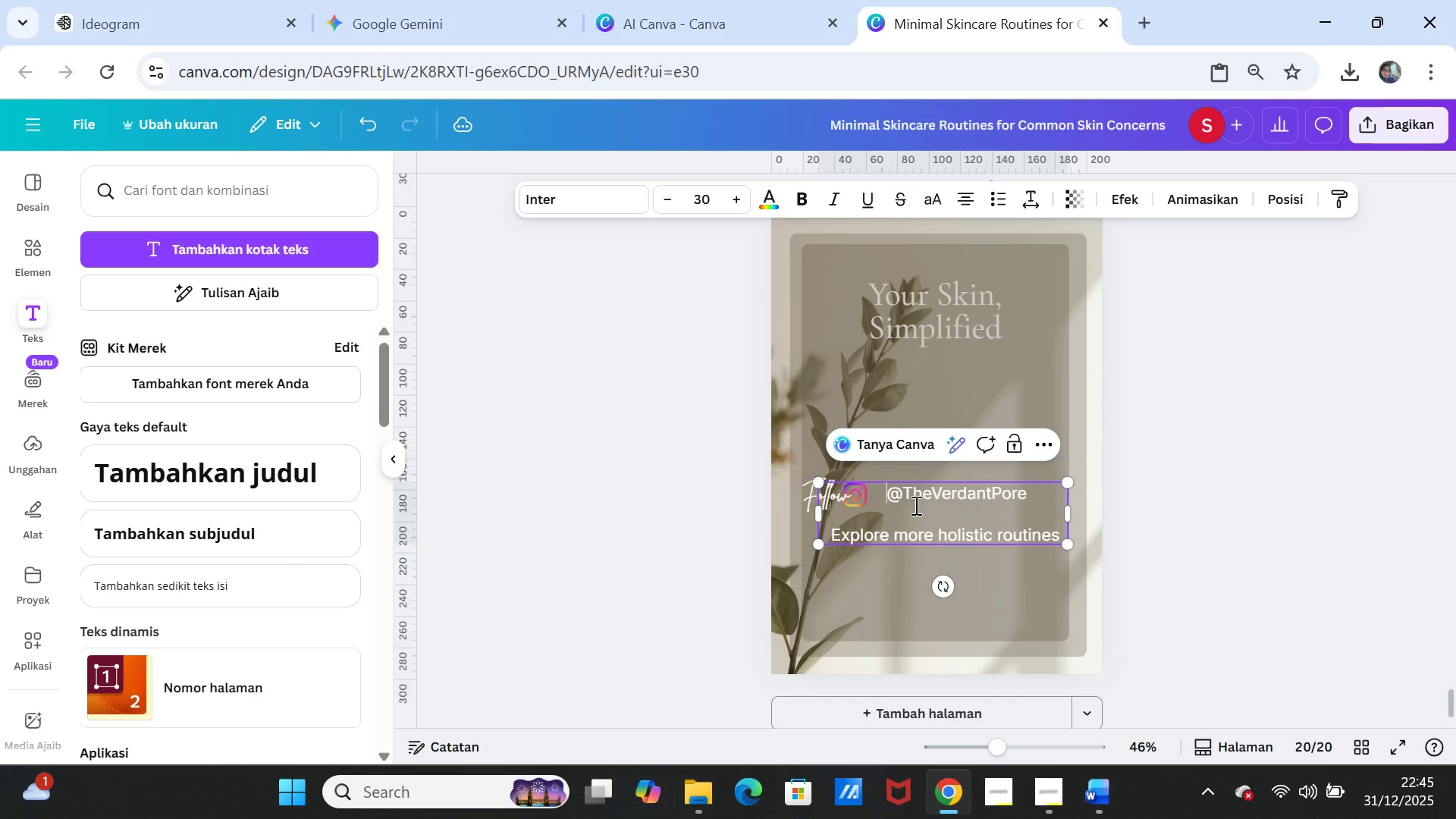 
key(Space)
 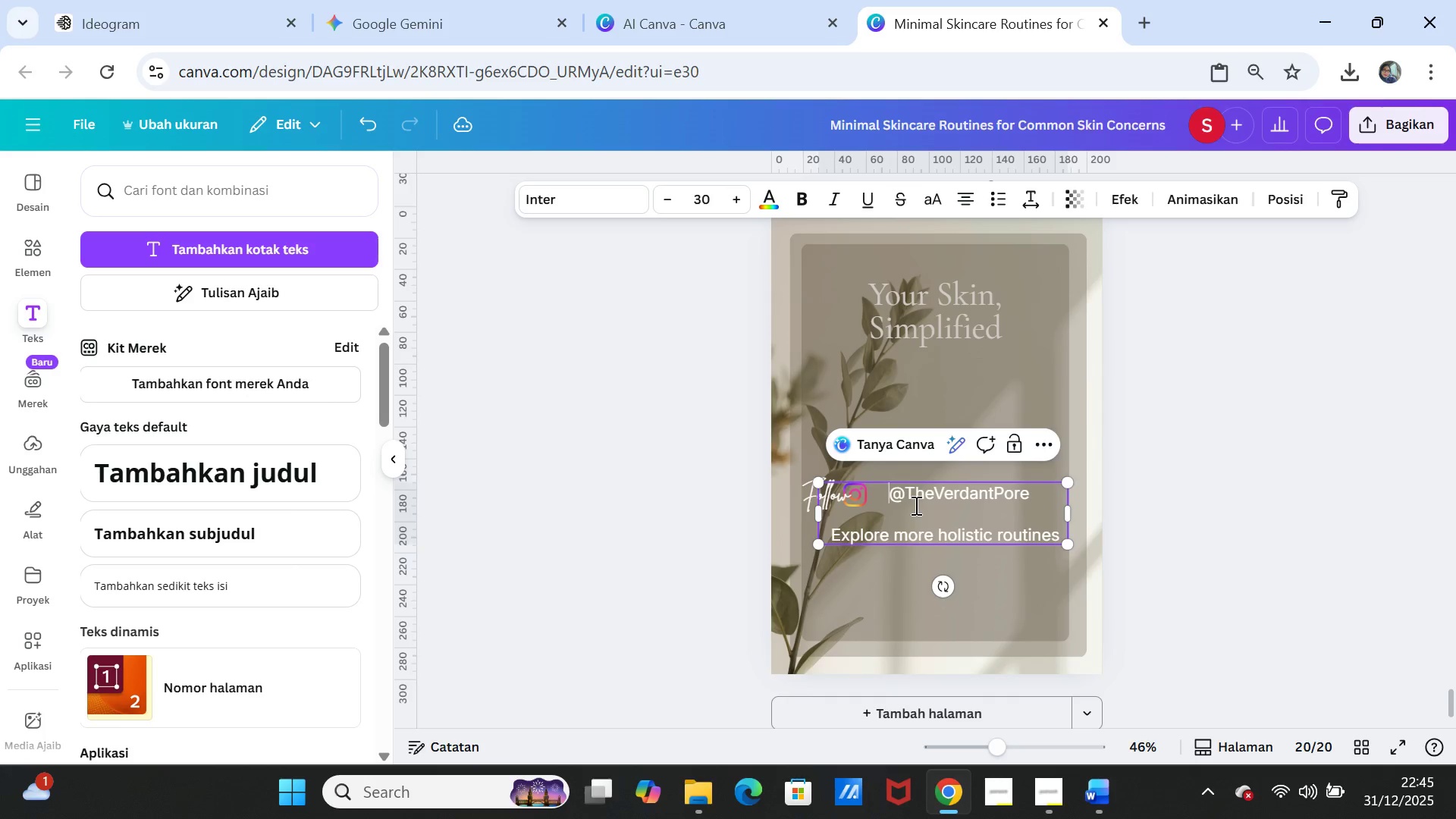 
key(Space)
 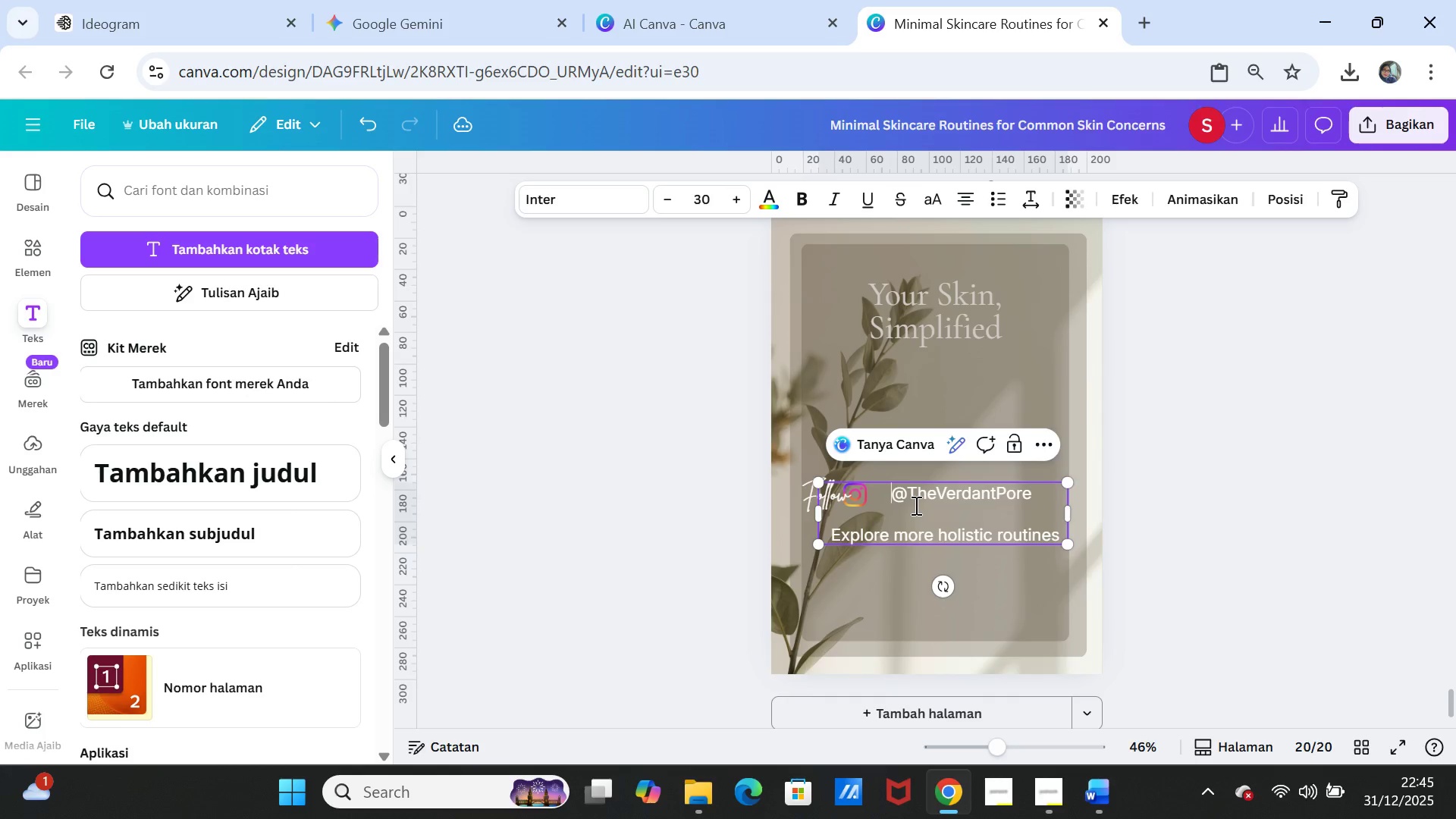 
key(Space)
 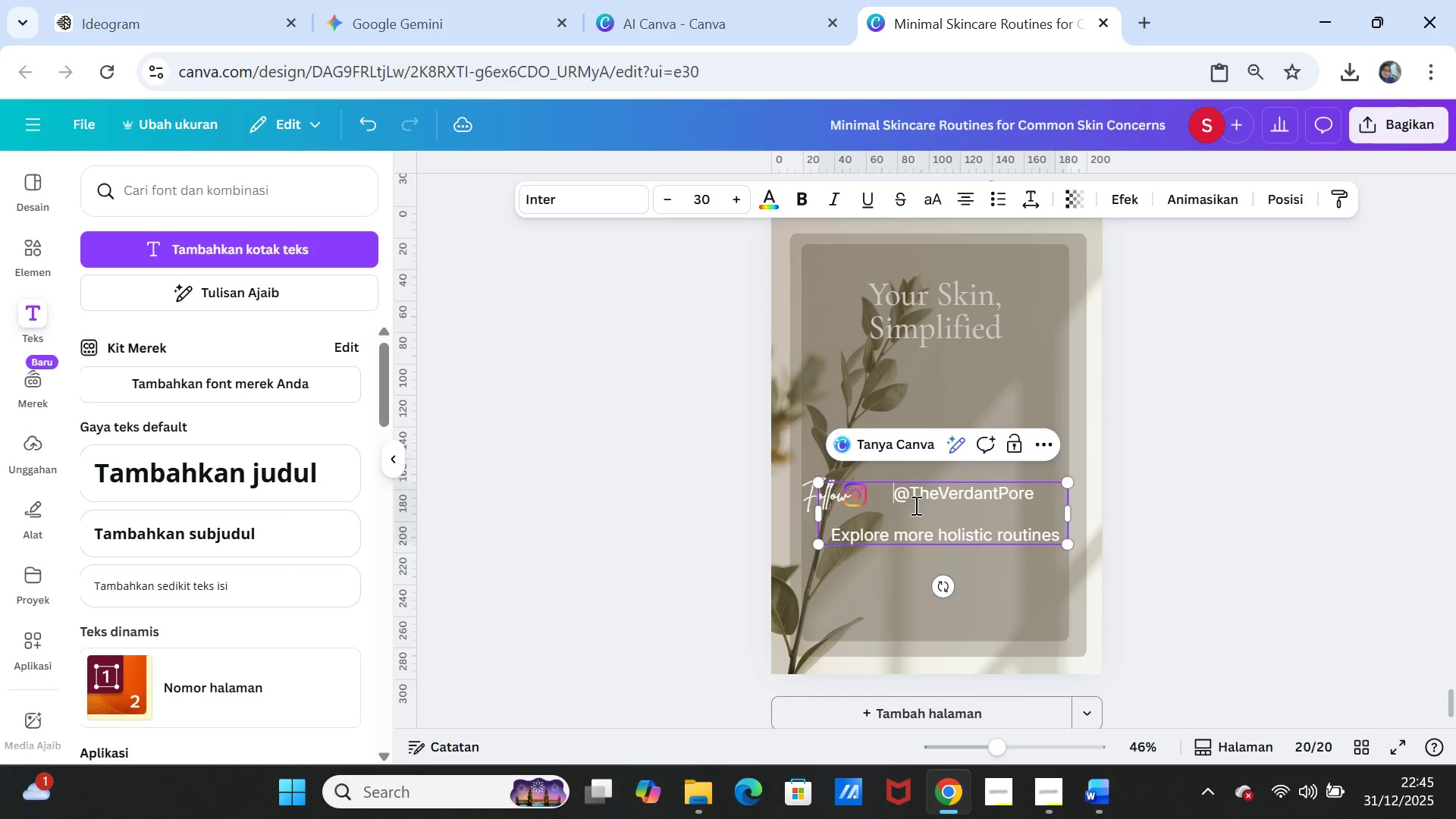 
key(Space)
 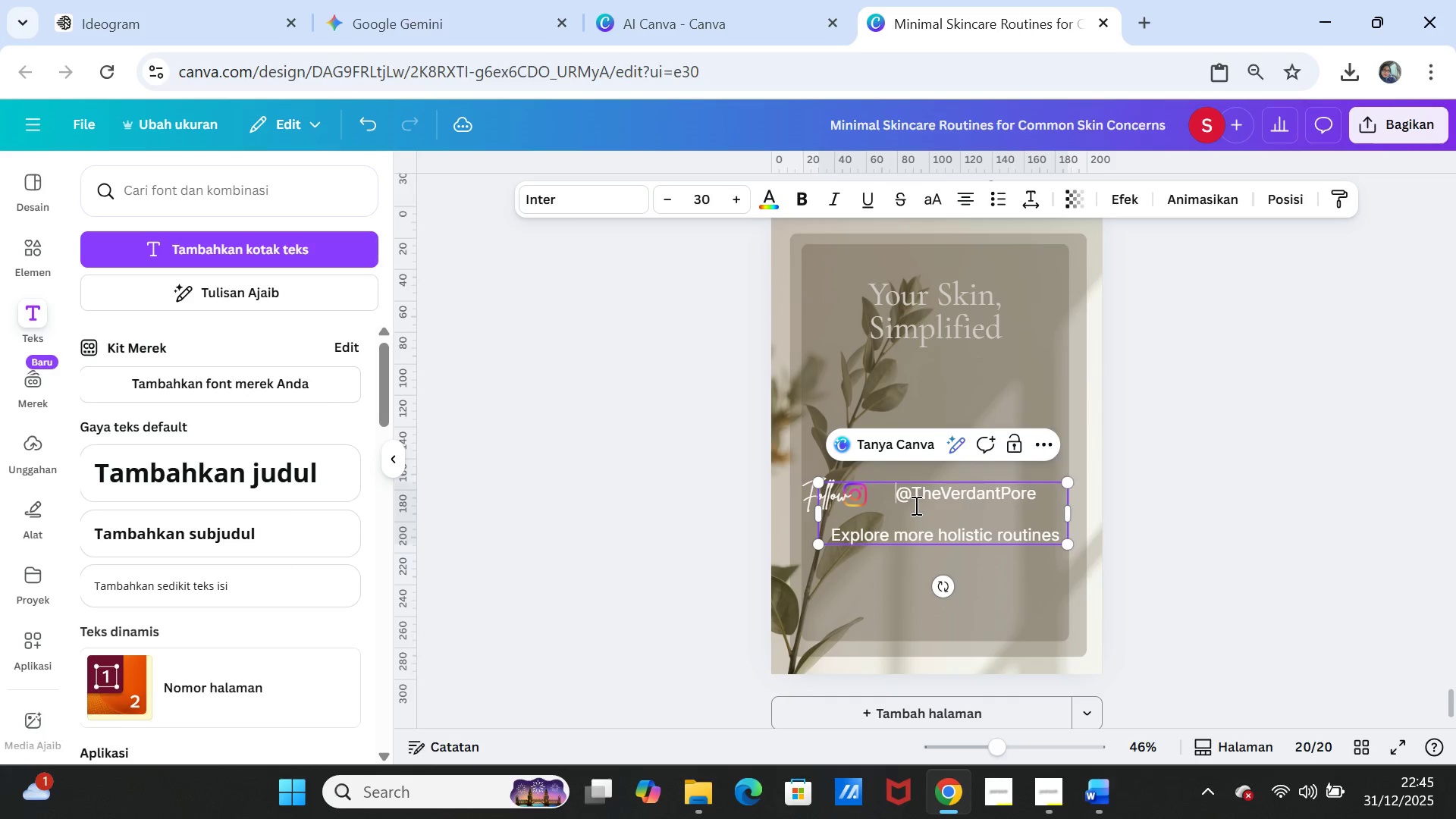 
key(Space)
 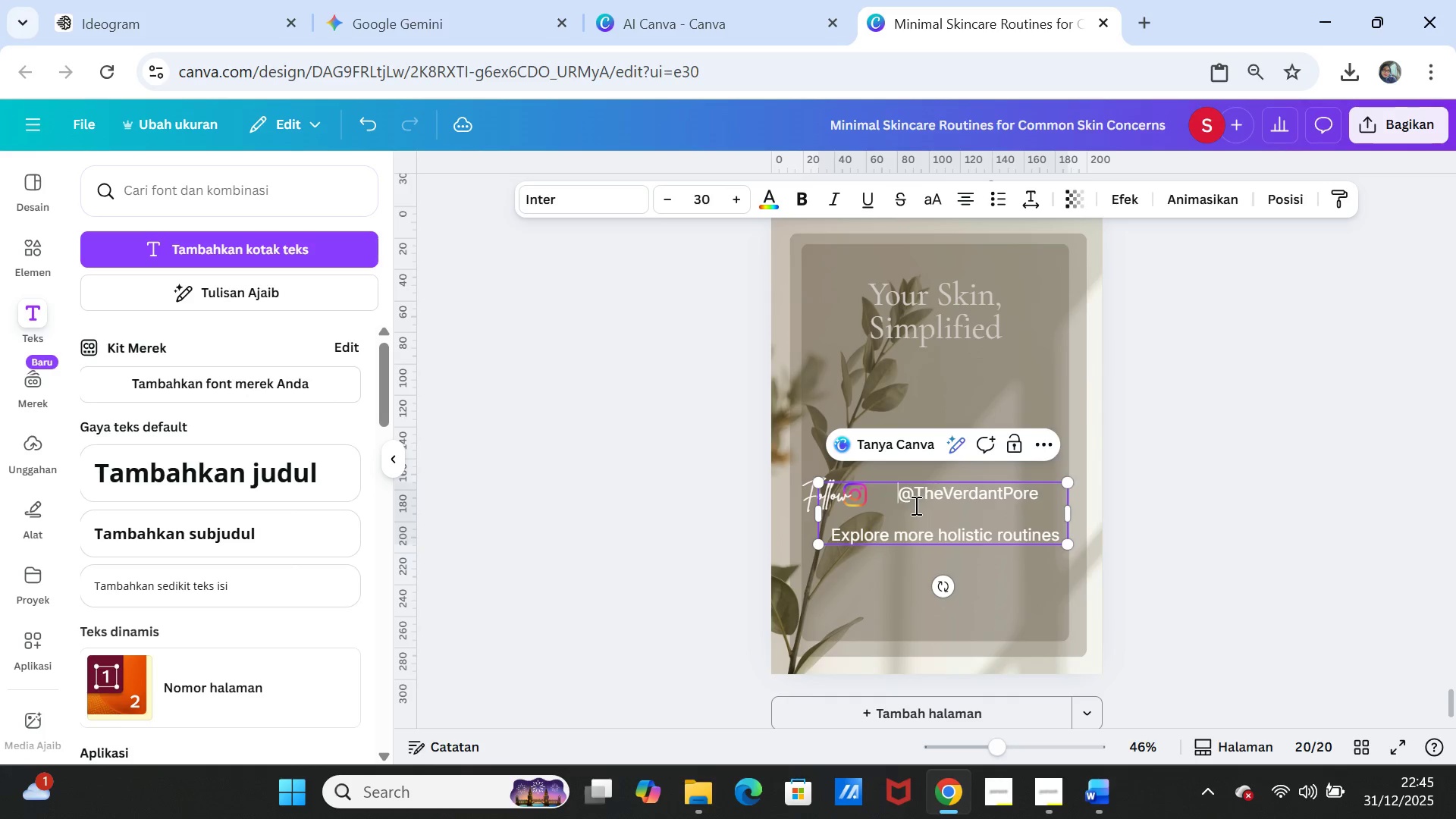 
key(Space)
 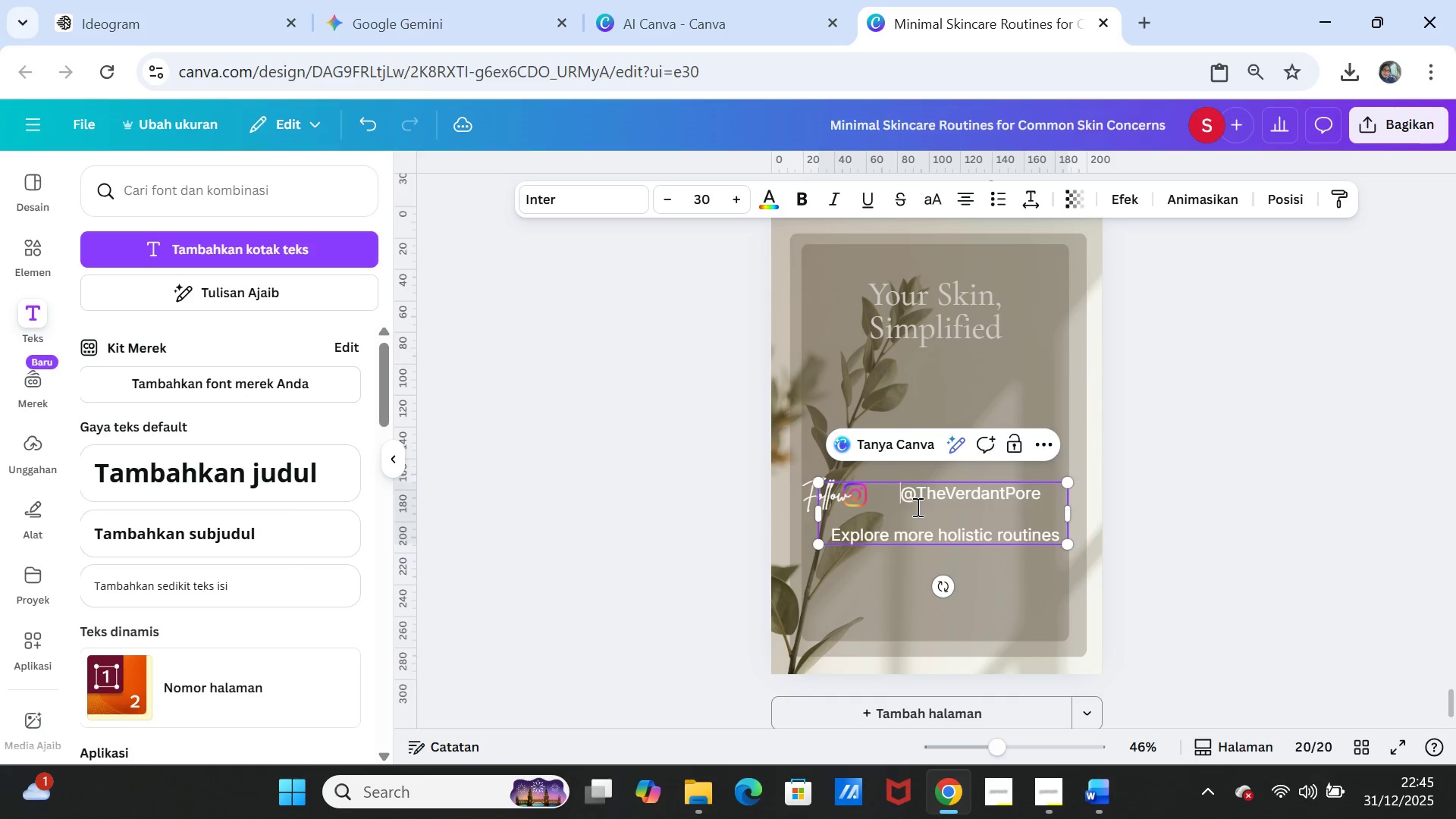 
key(Space)
 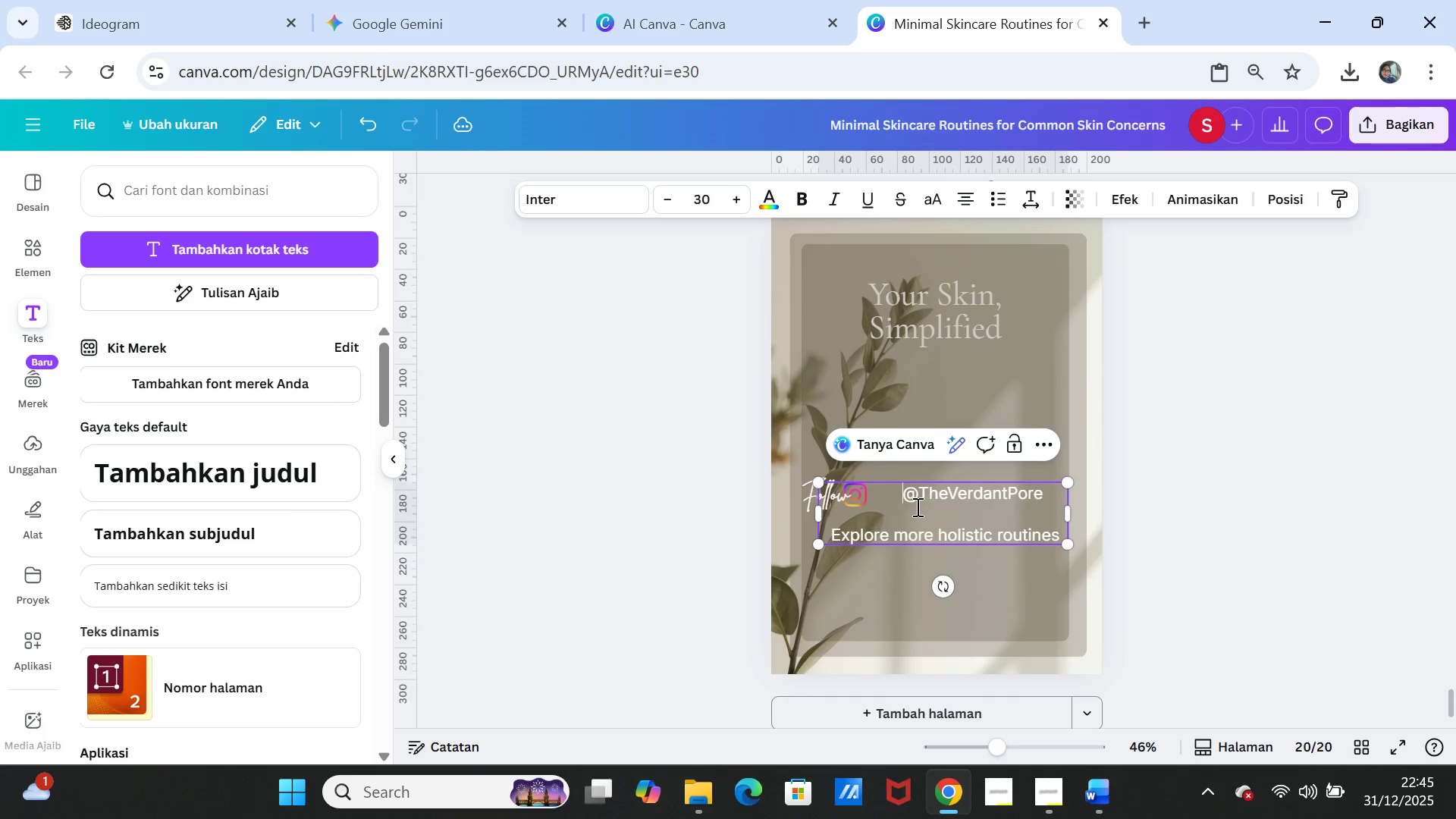 
key(Space)
 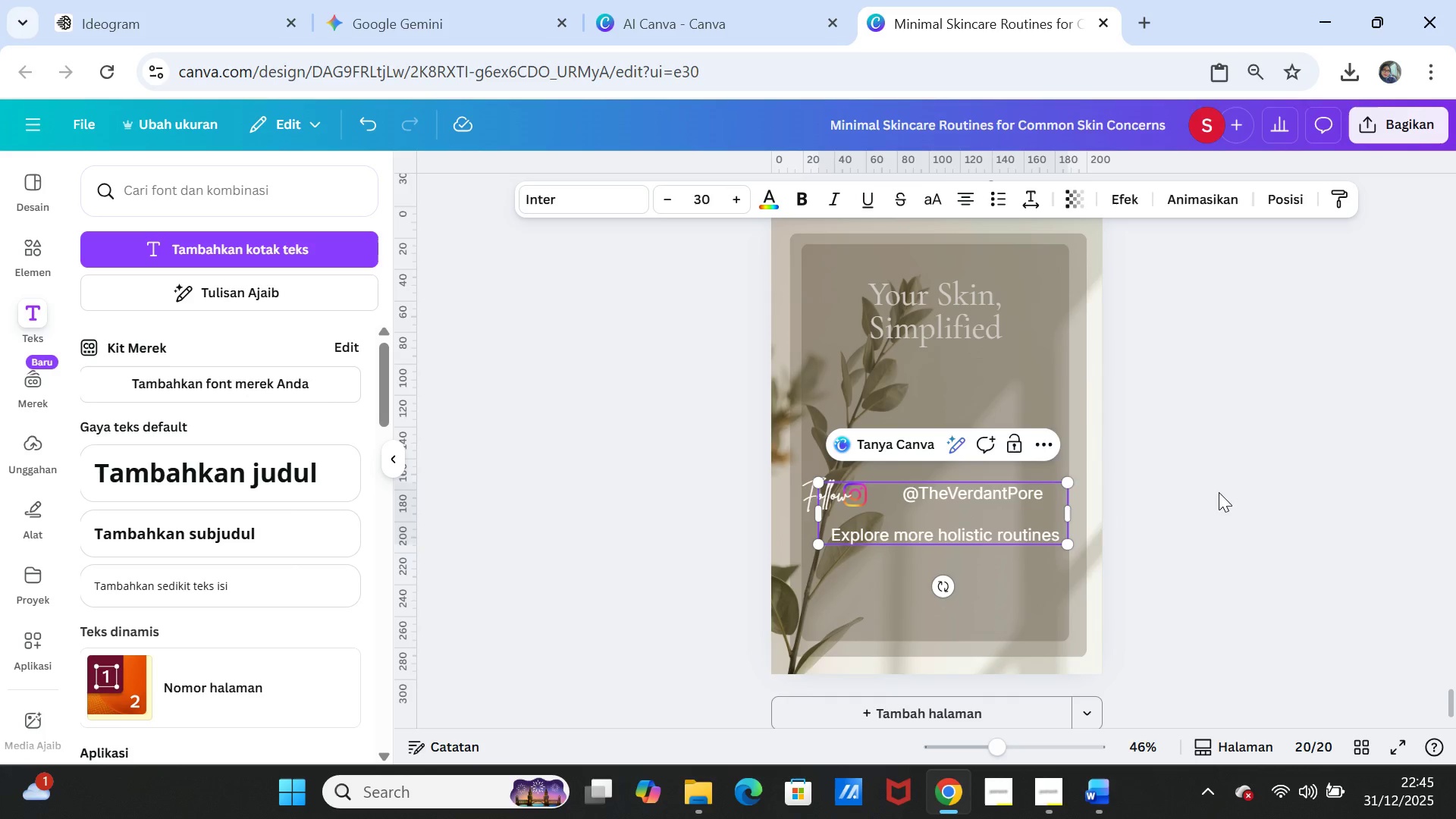 
left_click([1219, 492])
 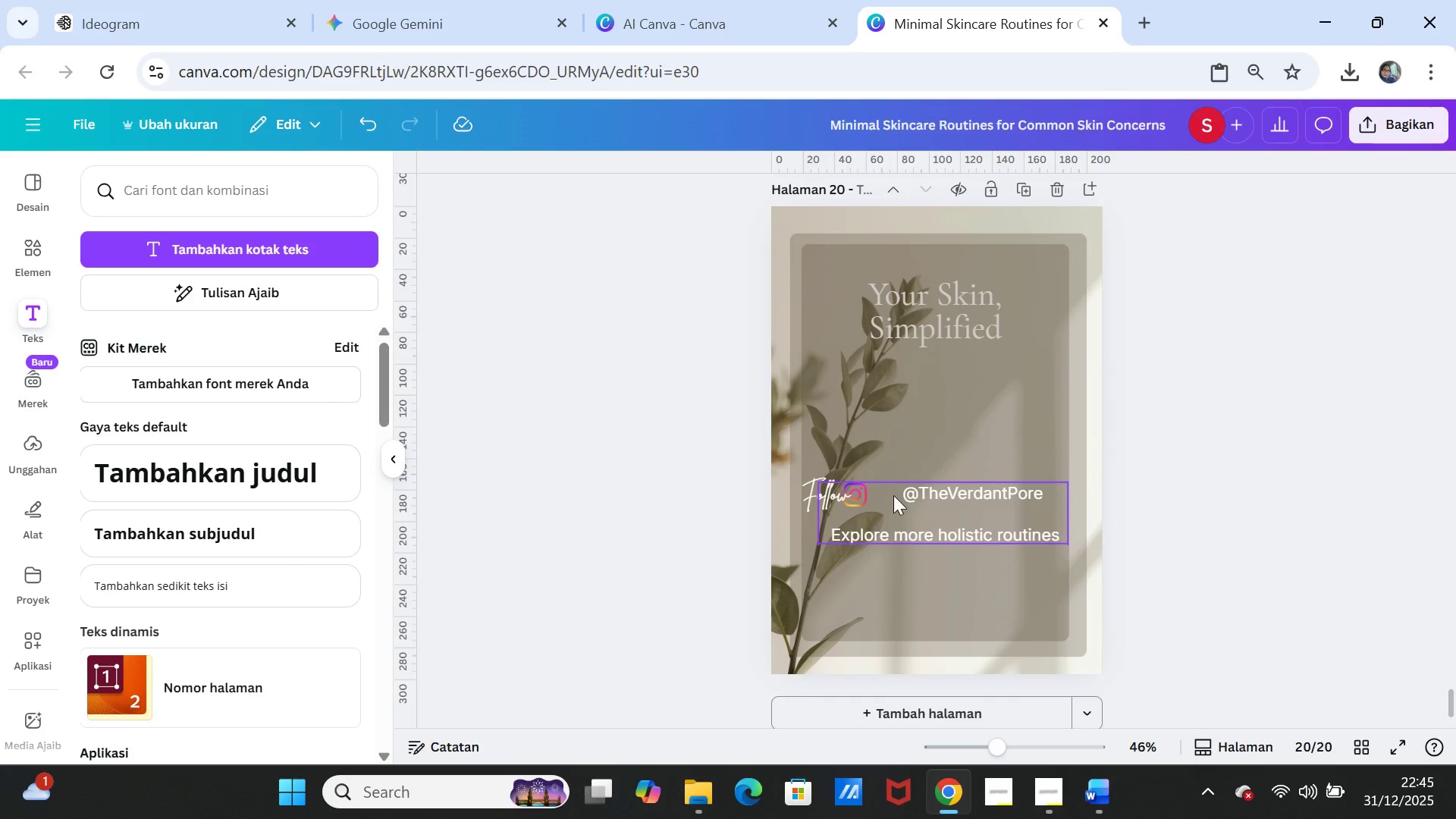 
left_click([889, 497])
 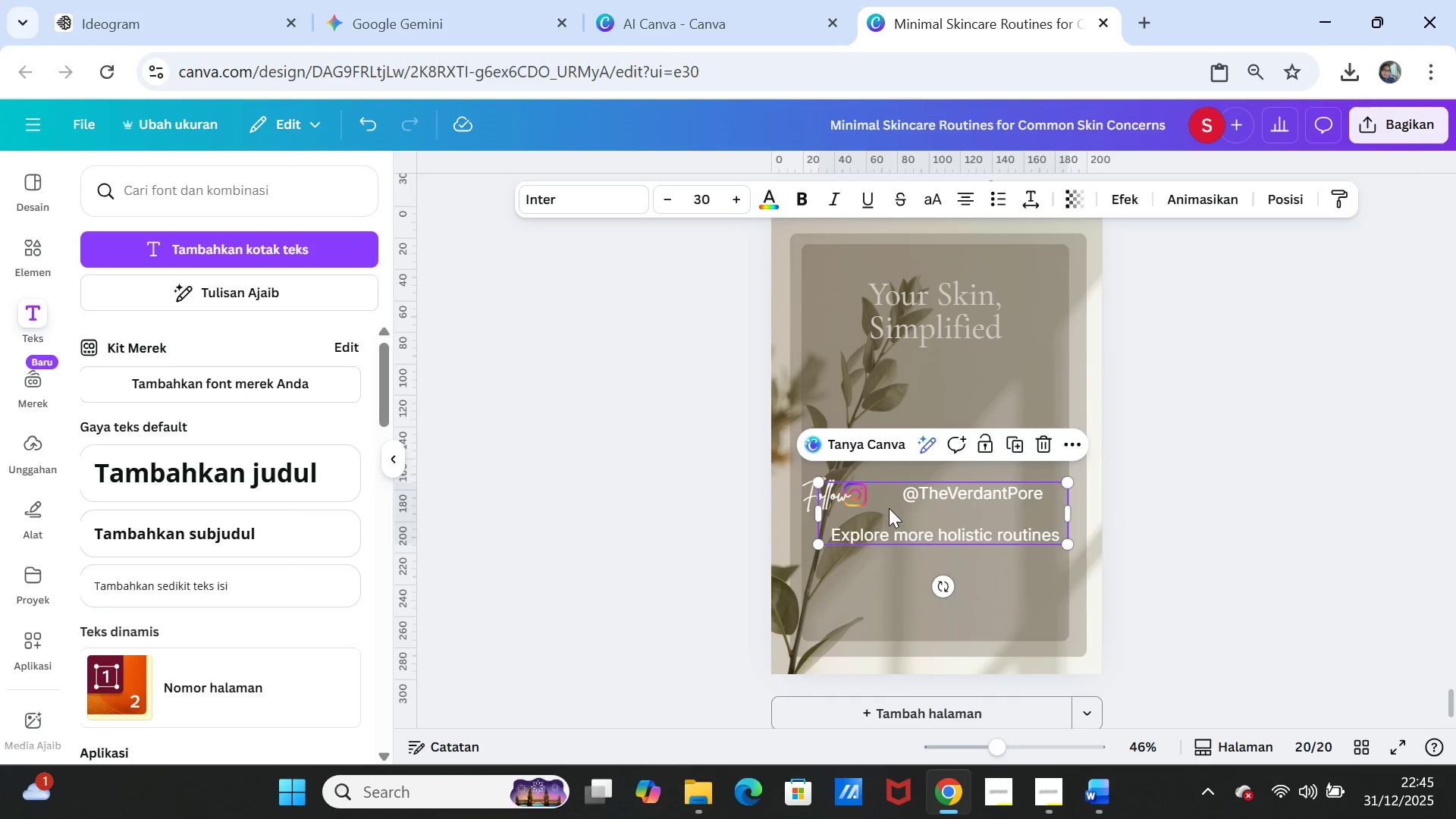 
left_click_drag(start_coordinate=[889, 508], to_coordinate=[888, 547])
 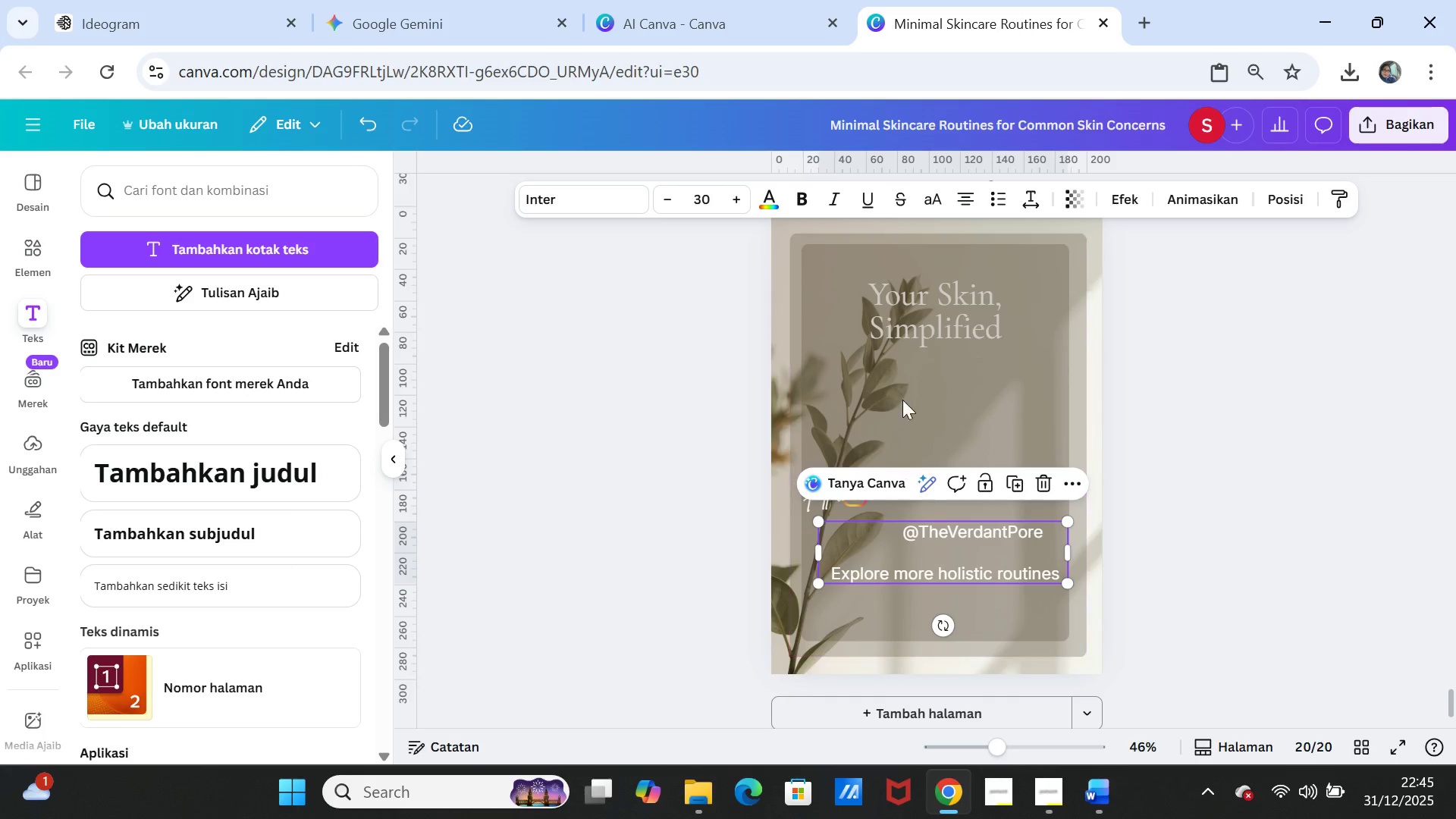 
left_click([898, 393])
 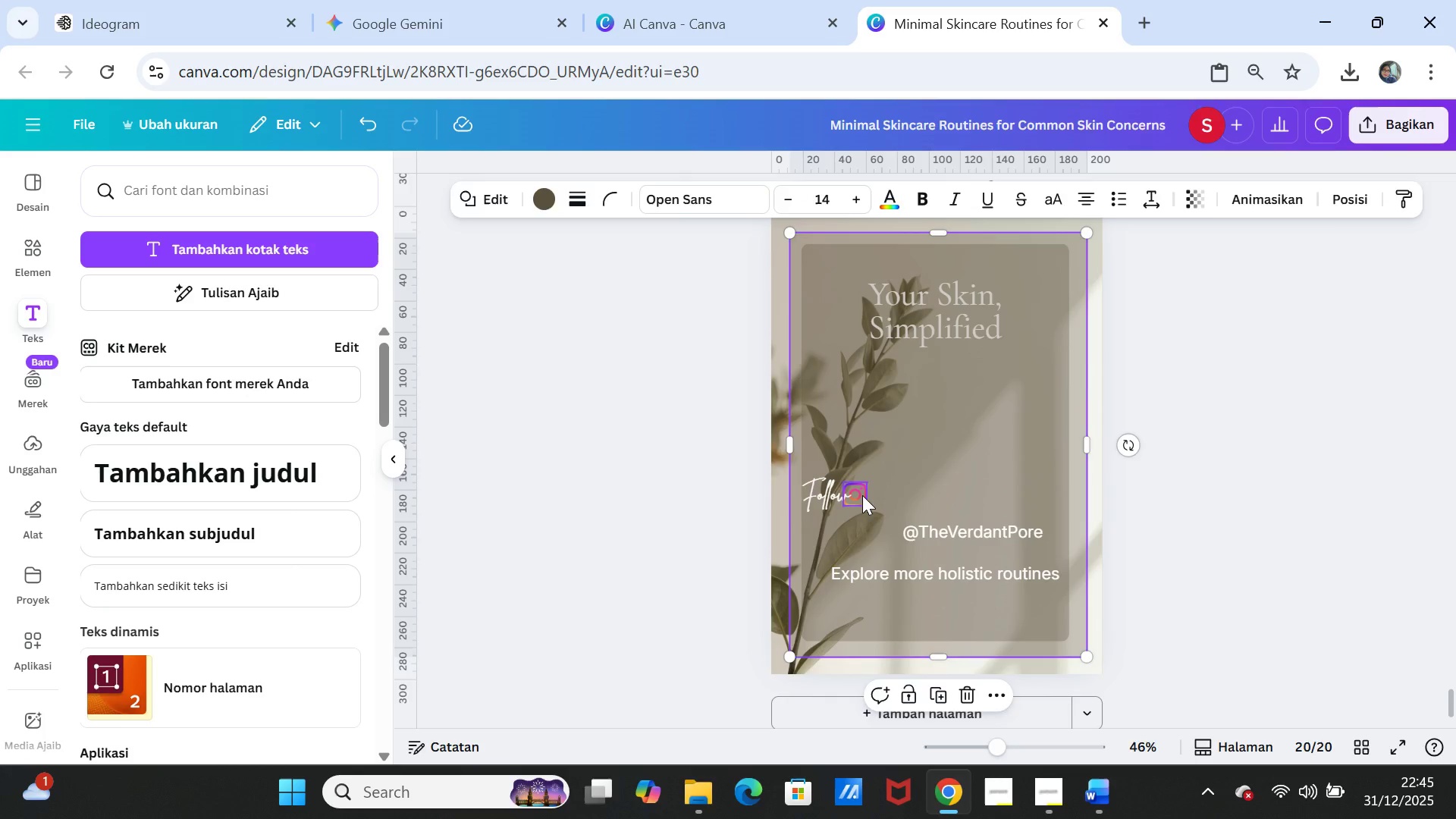 
left_click_drag(start_coordinate=[862, 495], to_coordinate=[881, 498])
 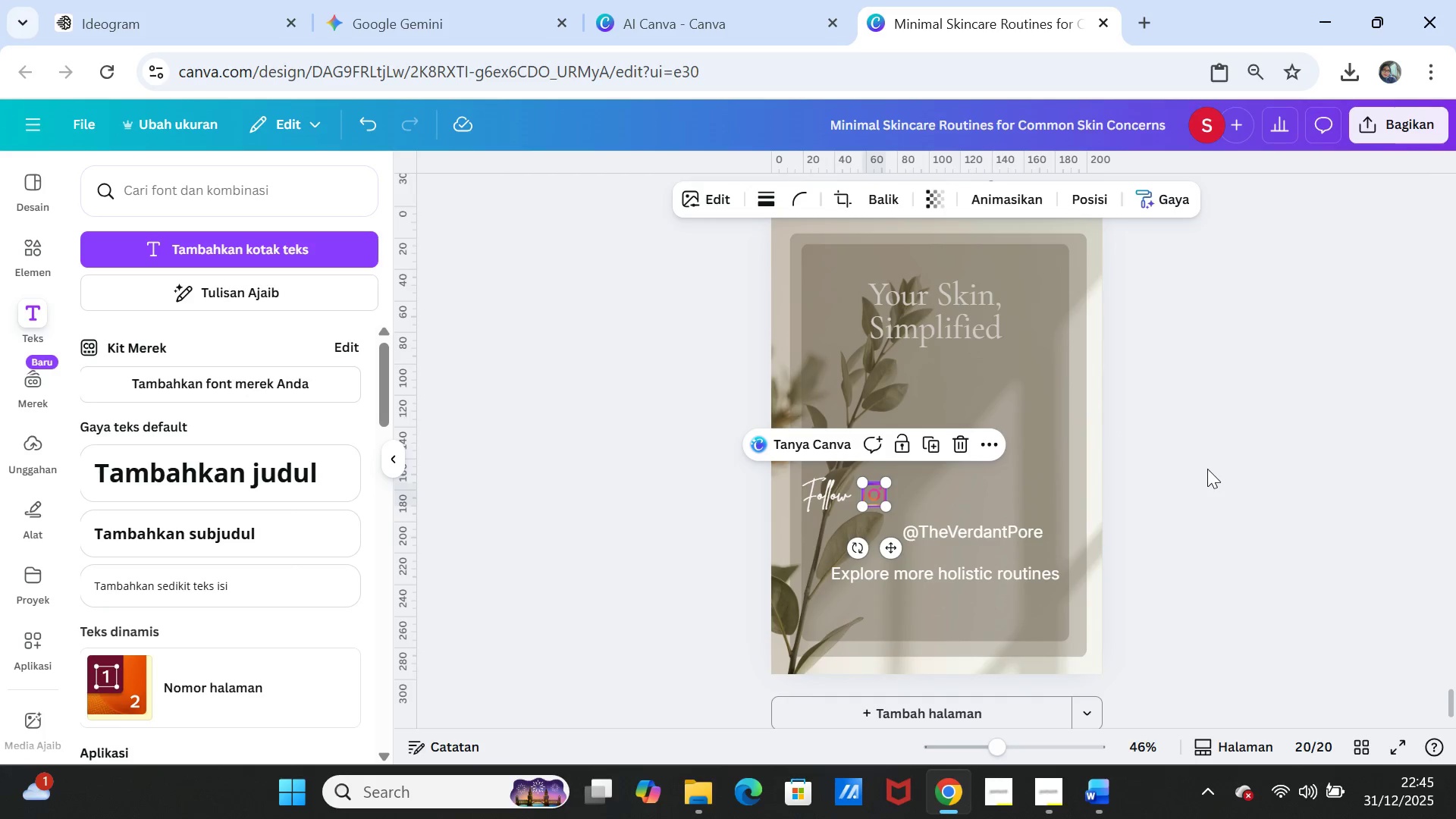 
left_click([1207, 469])
 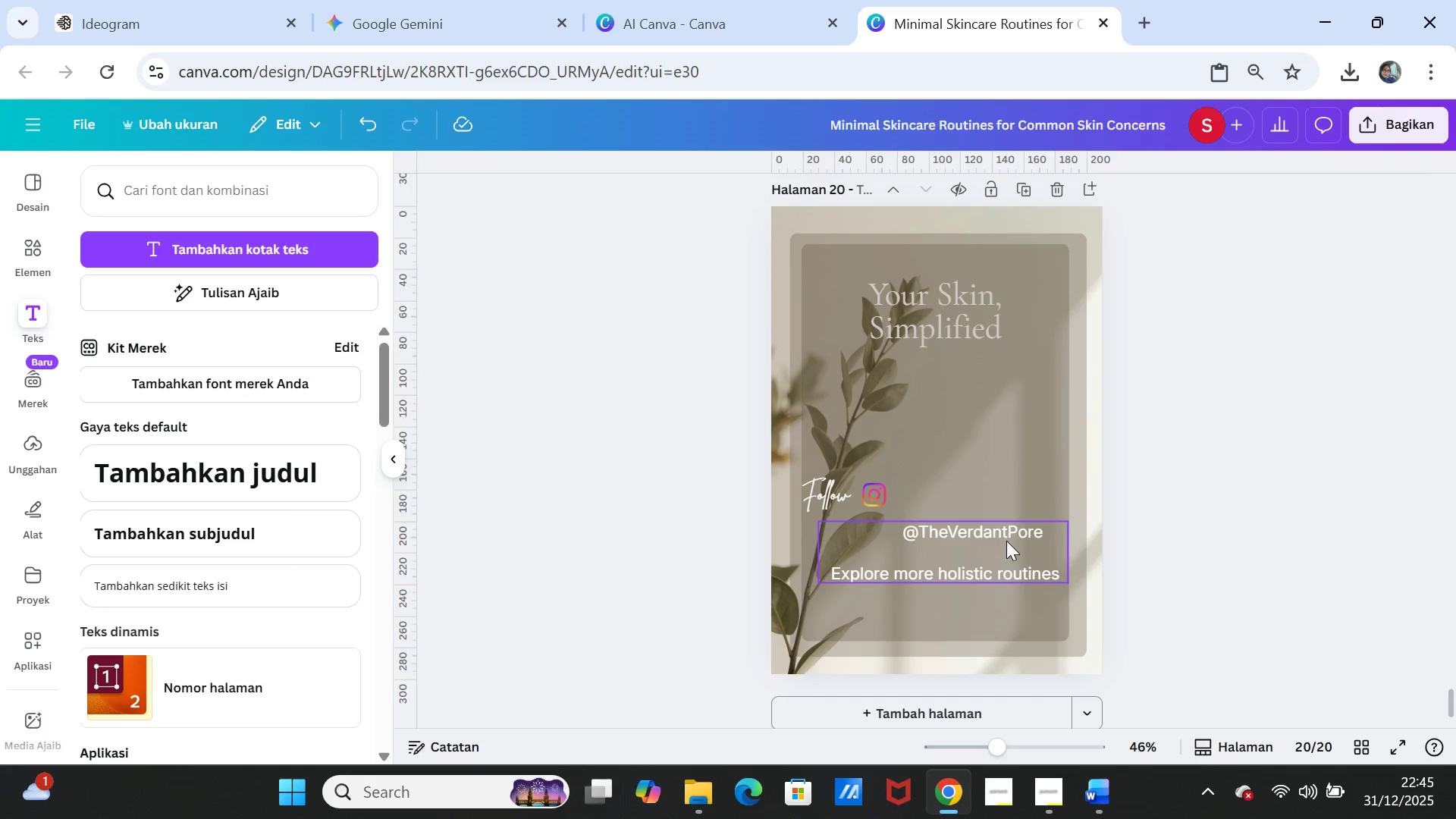 
left_click_drag(start_coordinate=[1006, 541], to_coordinate=[994, 502])
 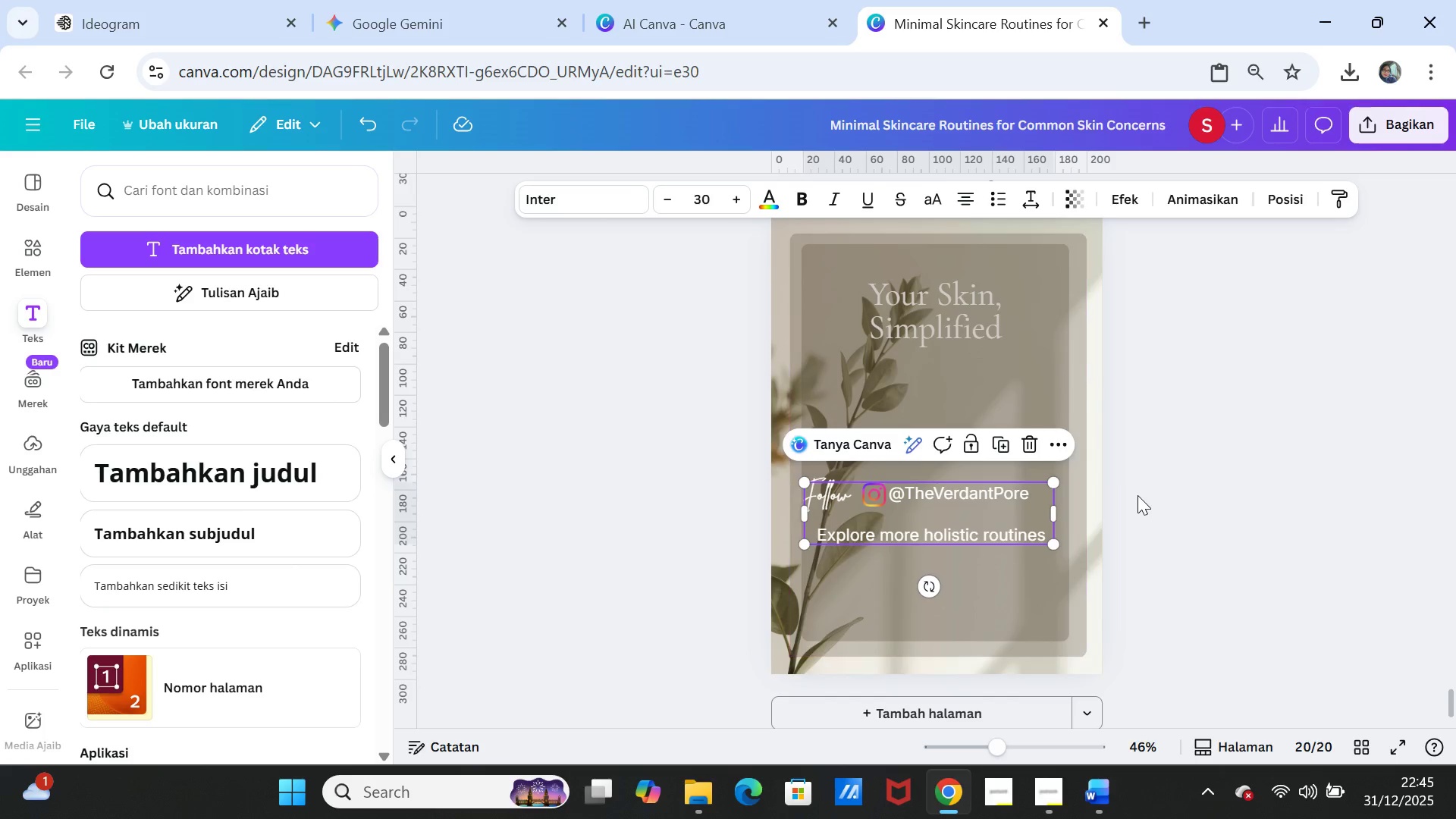 
left_click([1138, 495])
 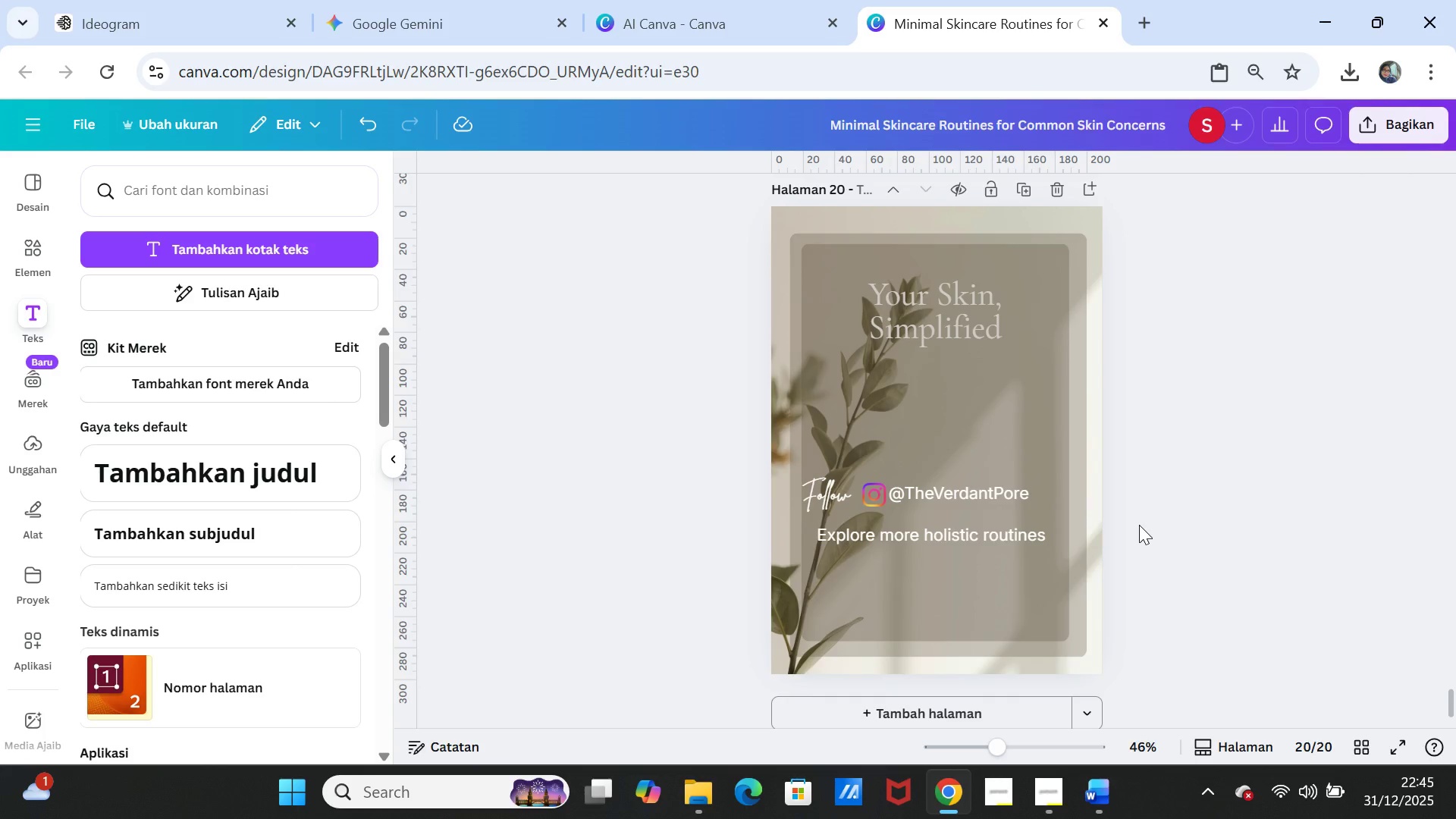 
scroll: coordinate [1234, 453], scroll_direction: down, amount: 1.0
 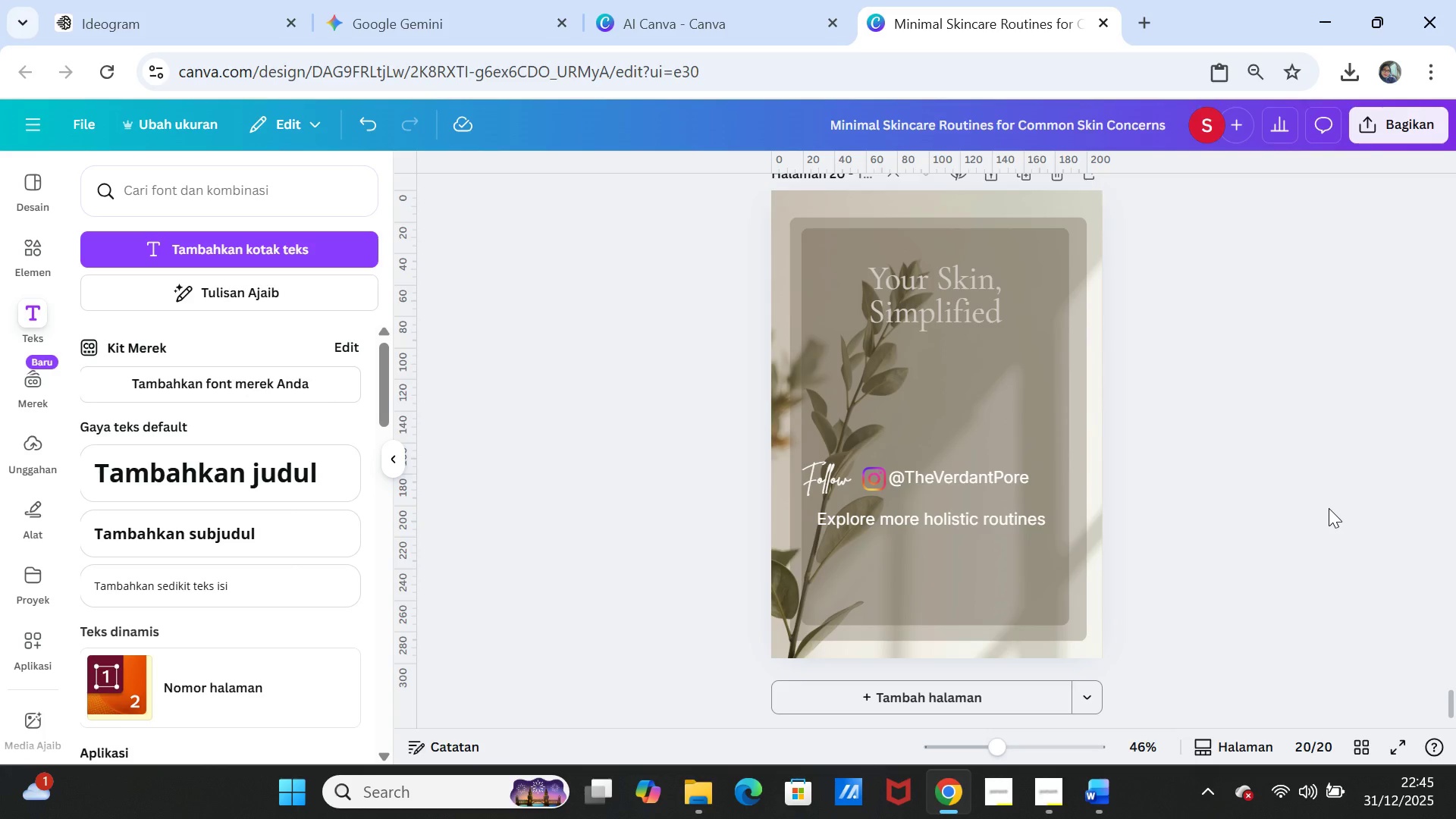 
wait(19.23)
 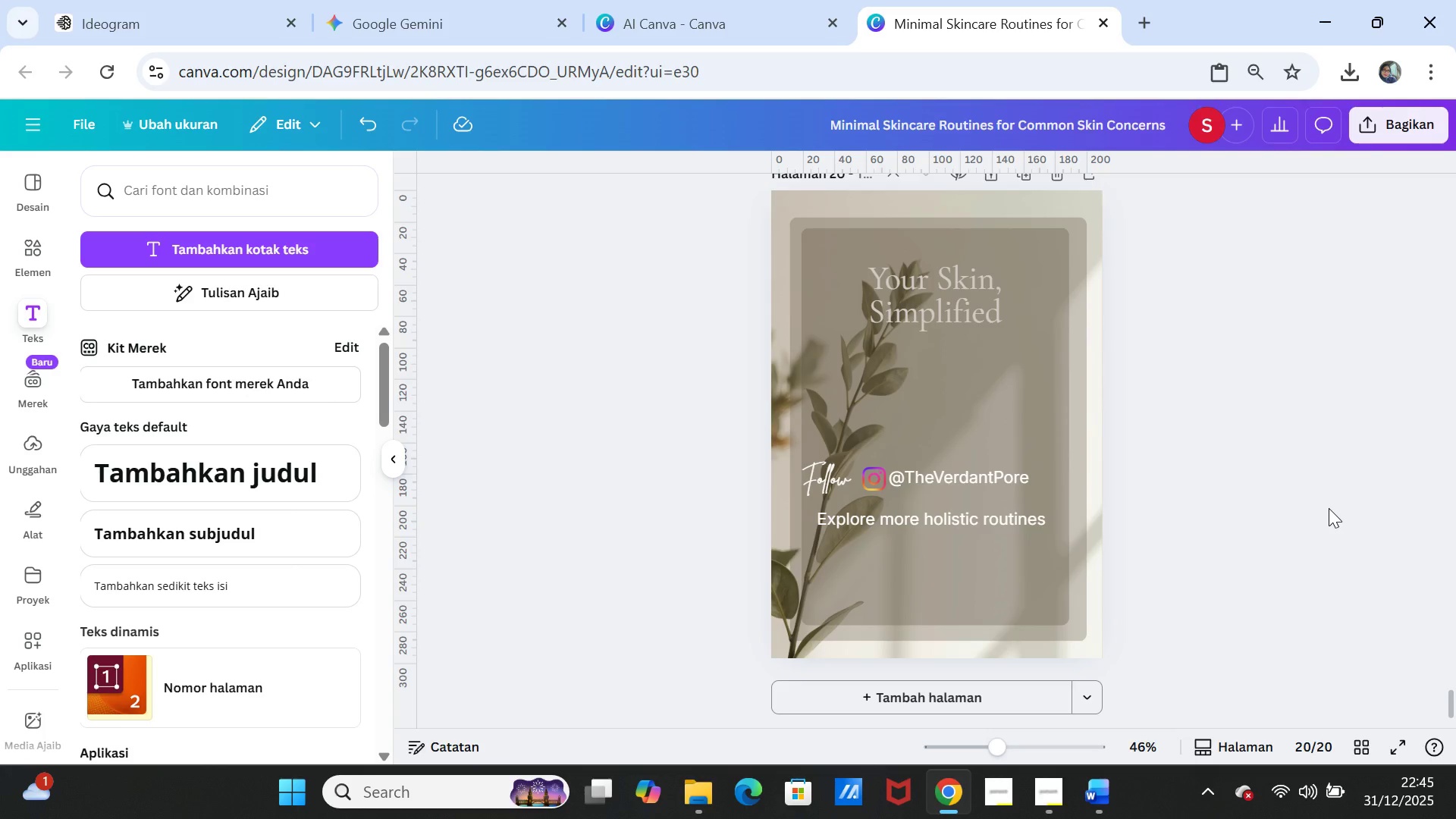 
left_click([1364, 453])
 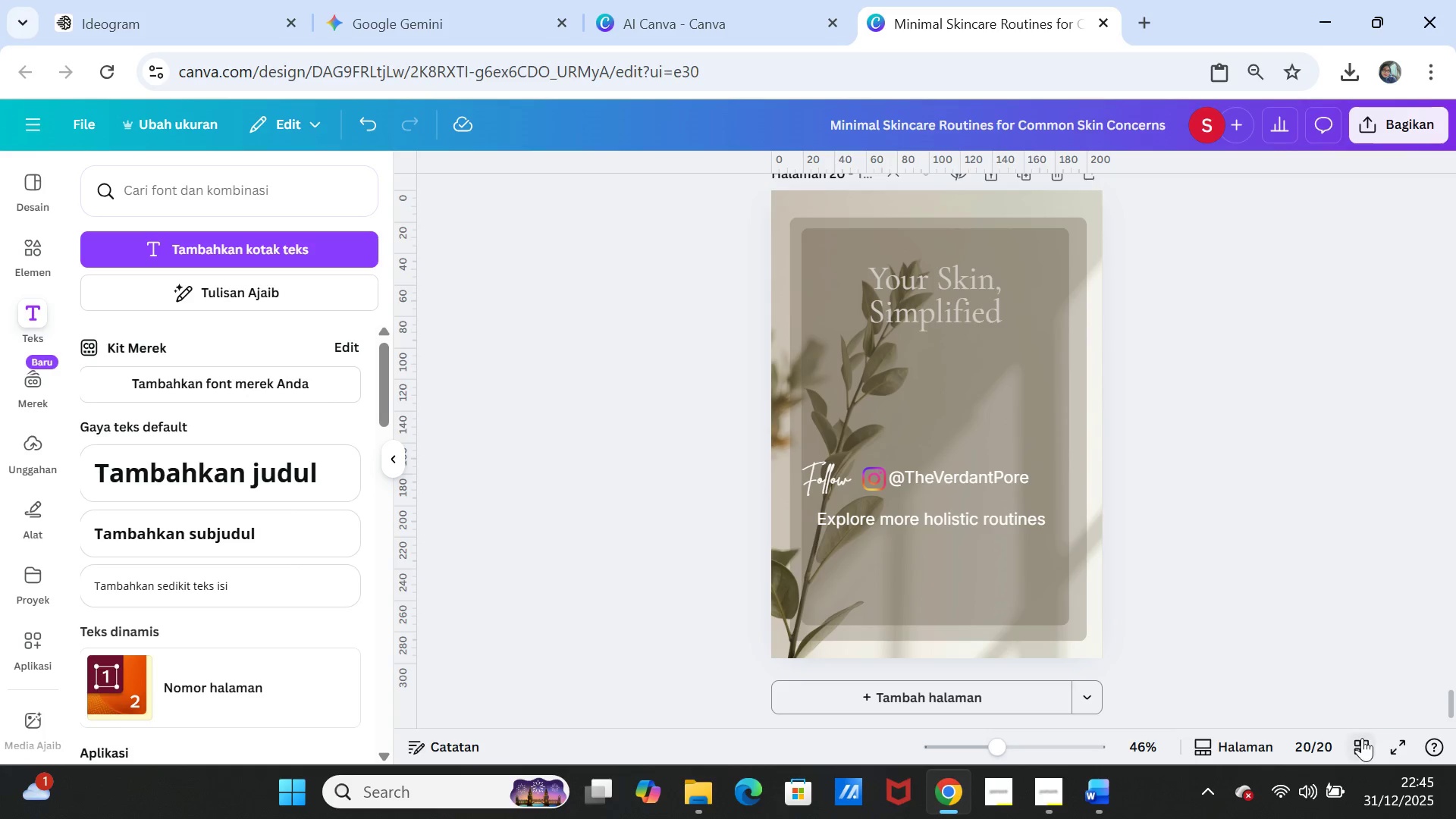 
left_click([1362, 739])
 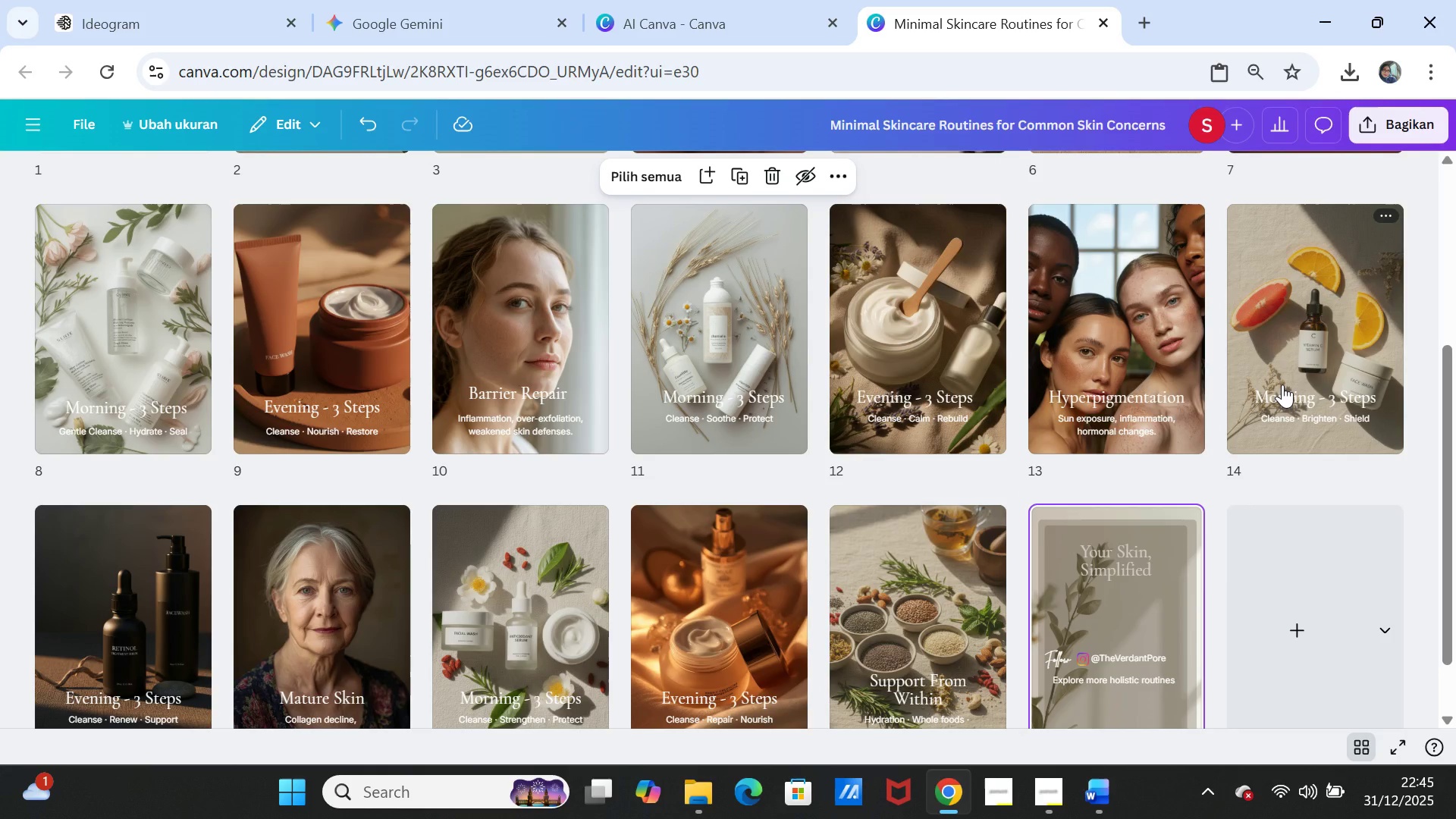 
wait(5.45)
 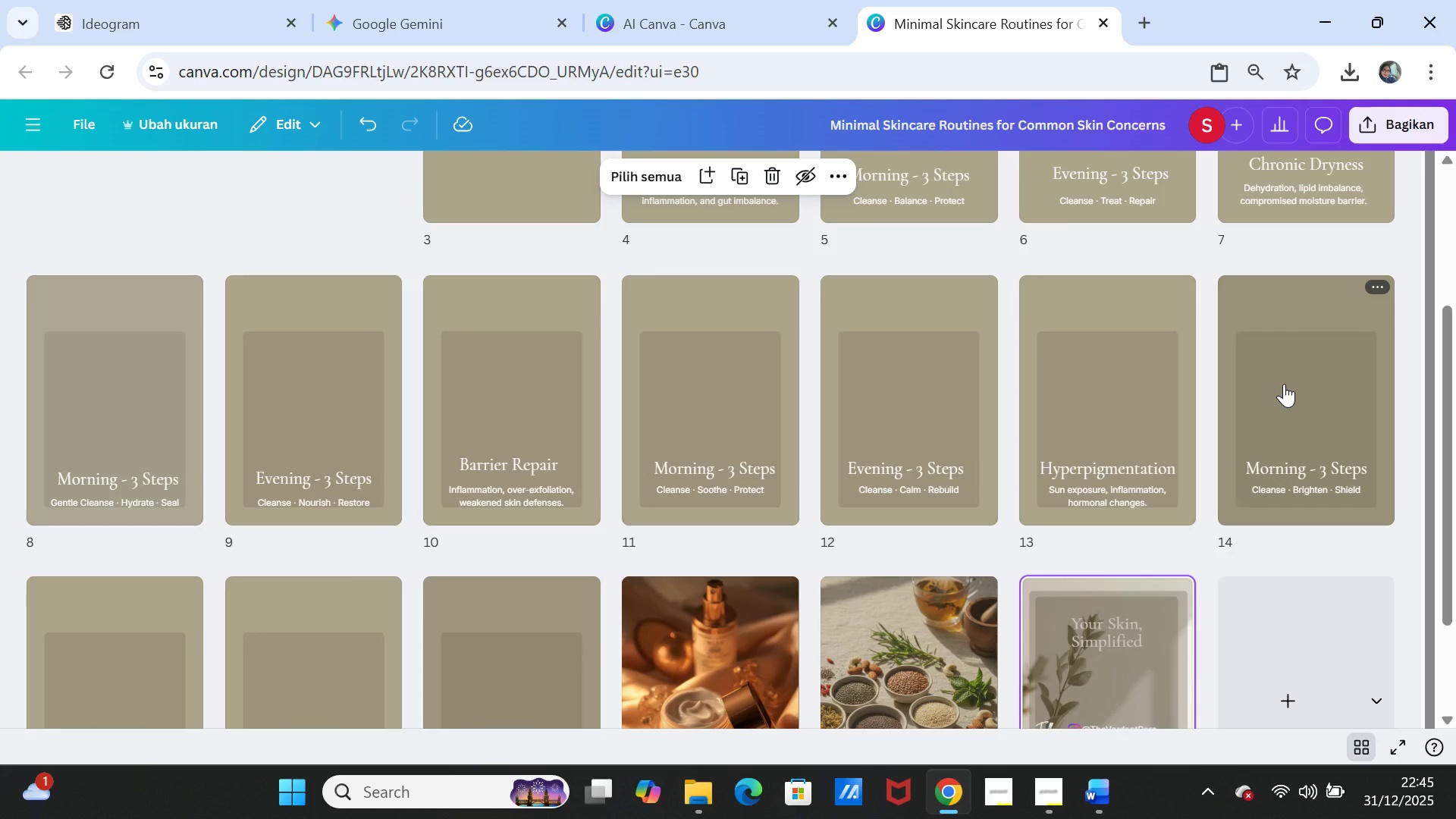 
scroll: coordinate [1296, 397], scroll_direction: up, amount: 4.0
 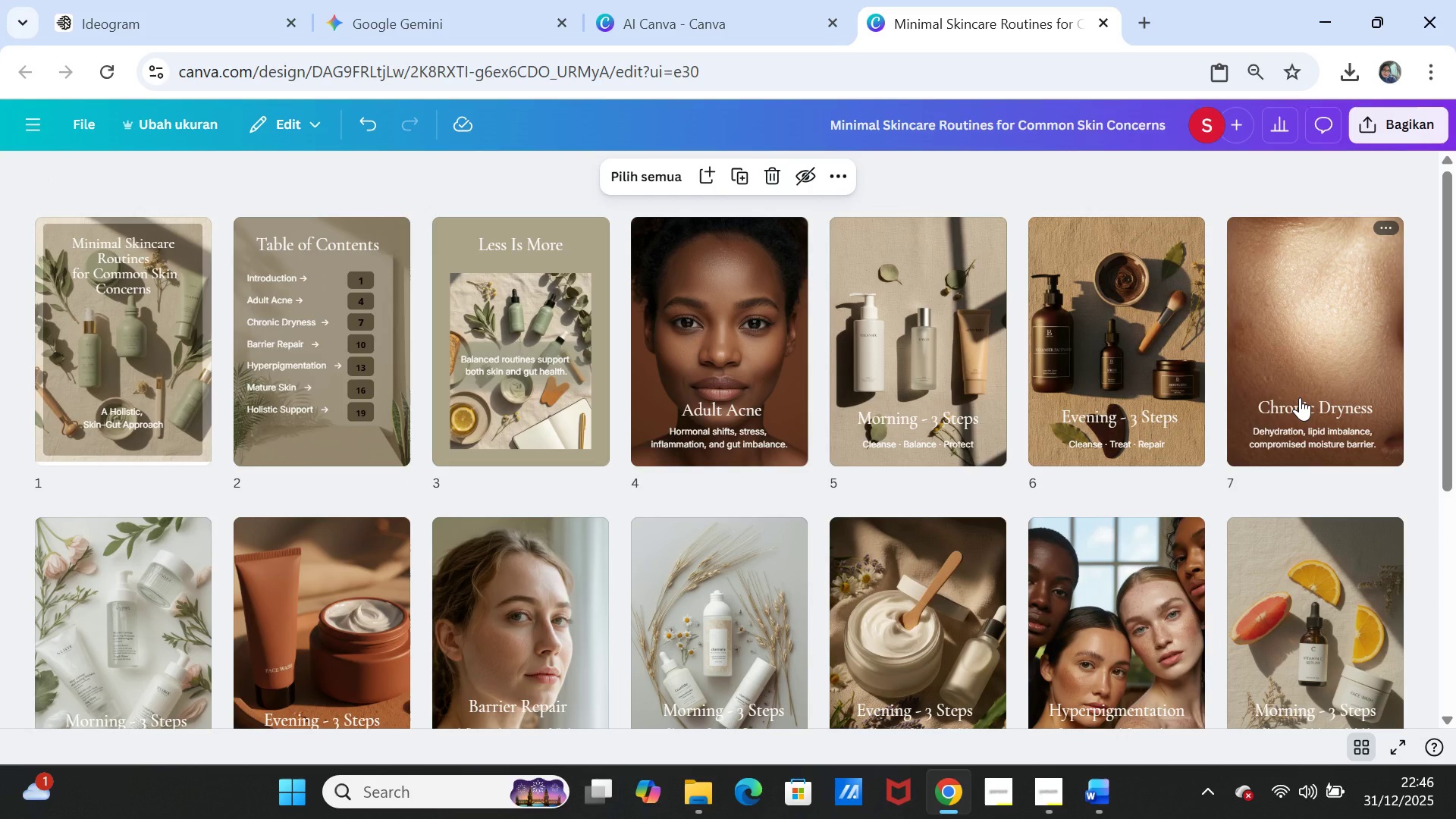 
wait(10.23)
 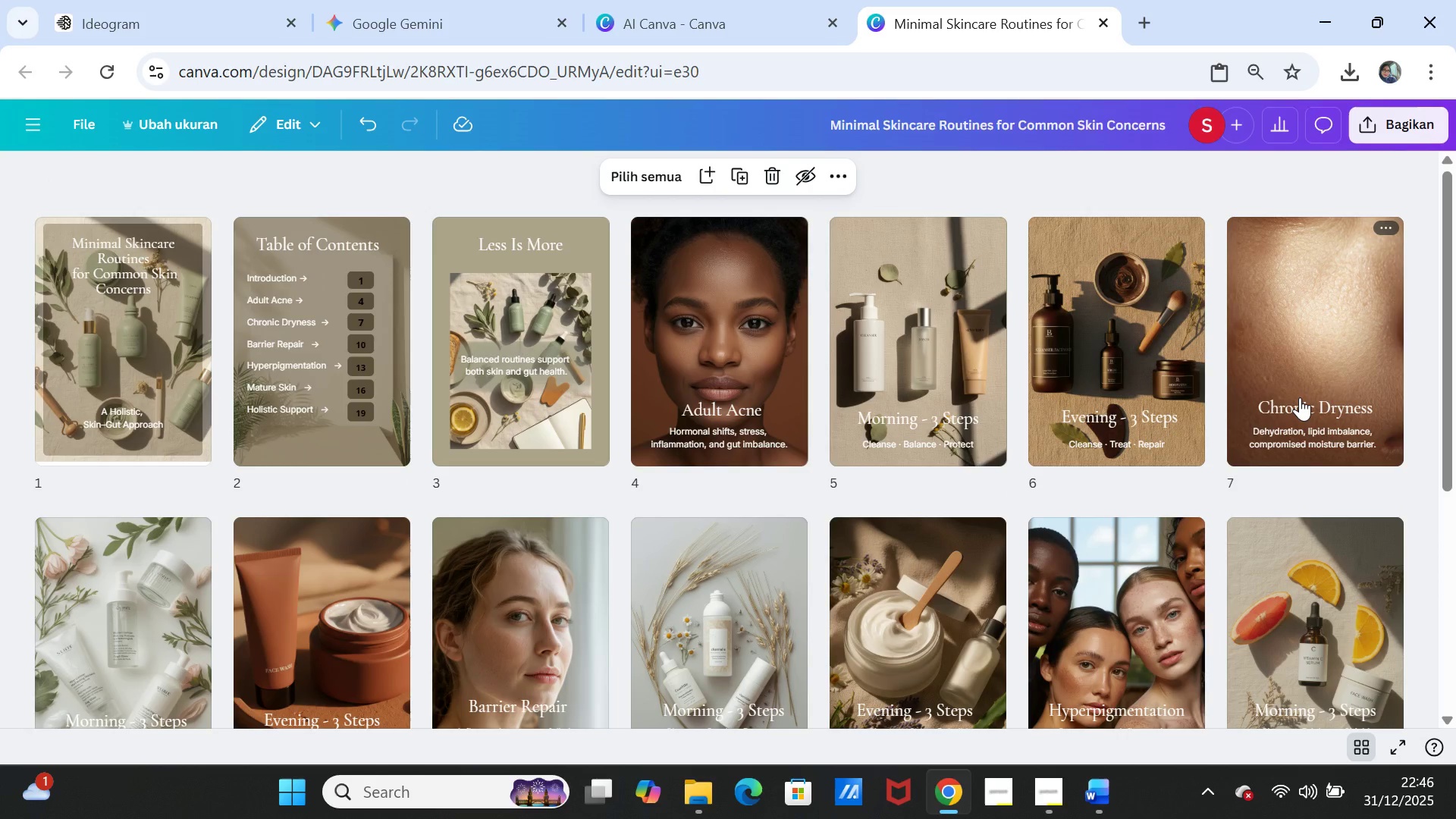 
scroll: coordinate [1300, 397], scroll_direction: down, amount: 1.0
 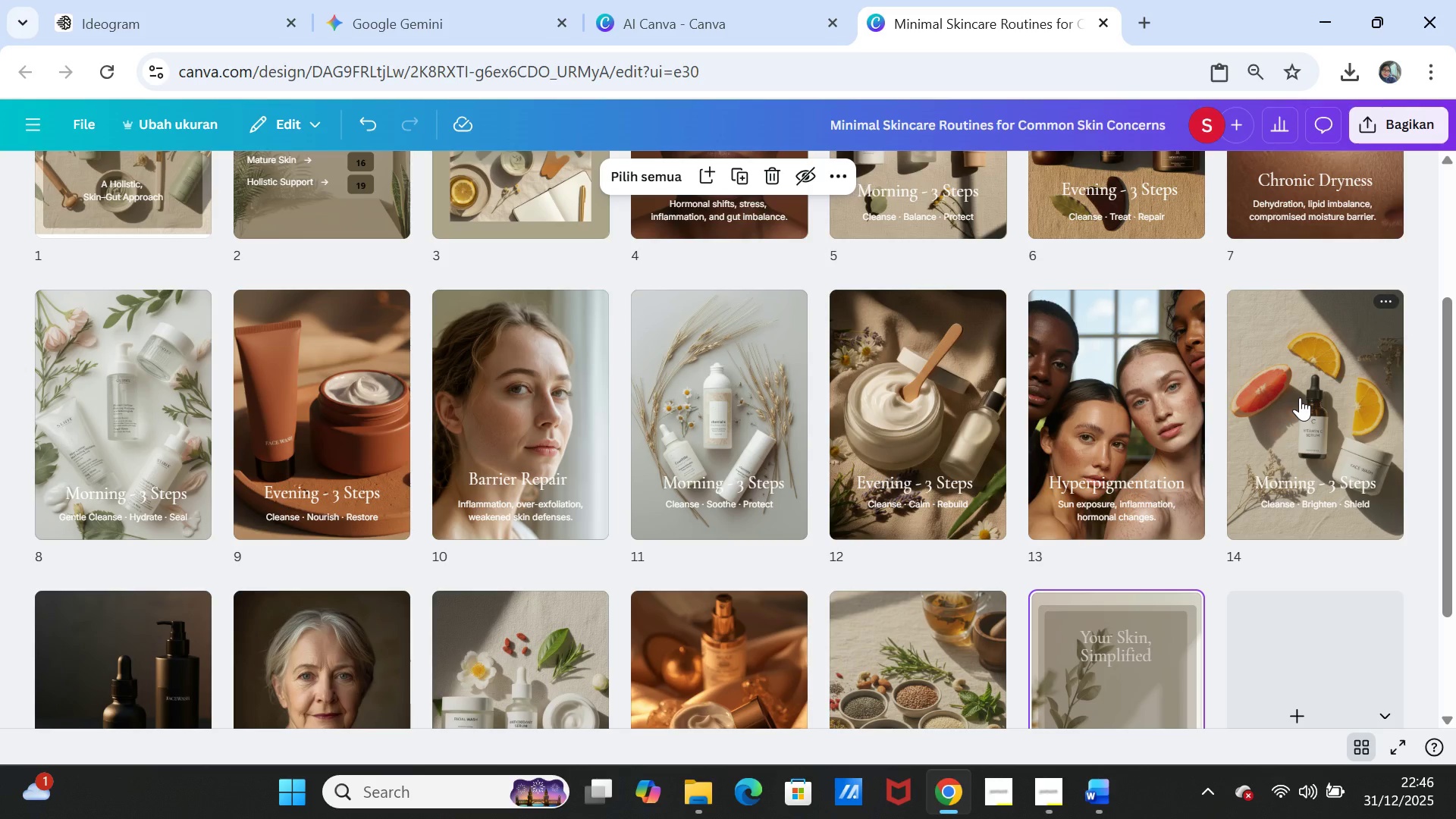 
wait(6.97)
 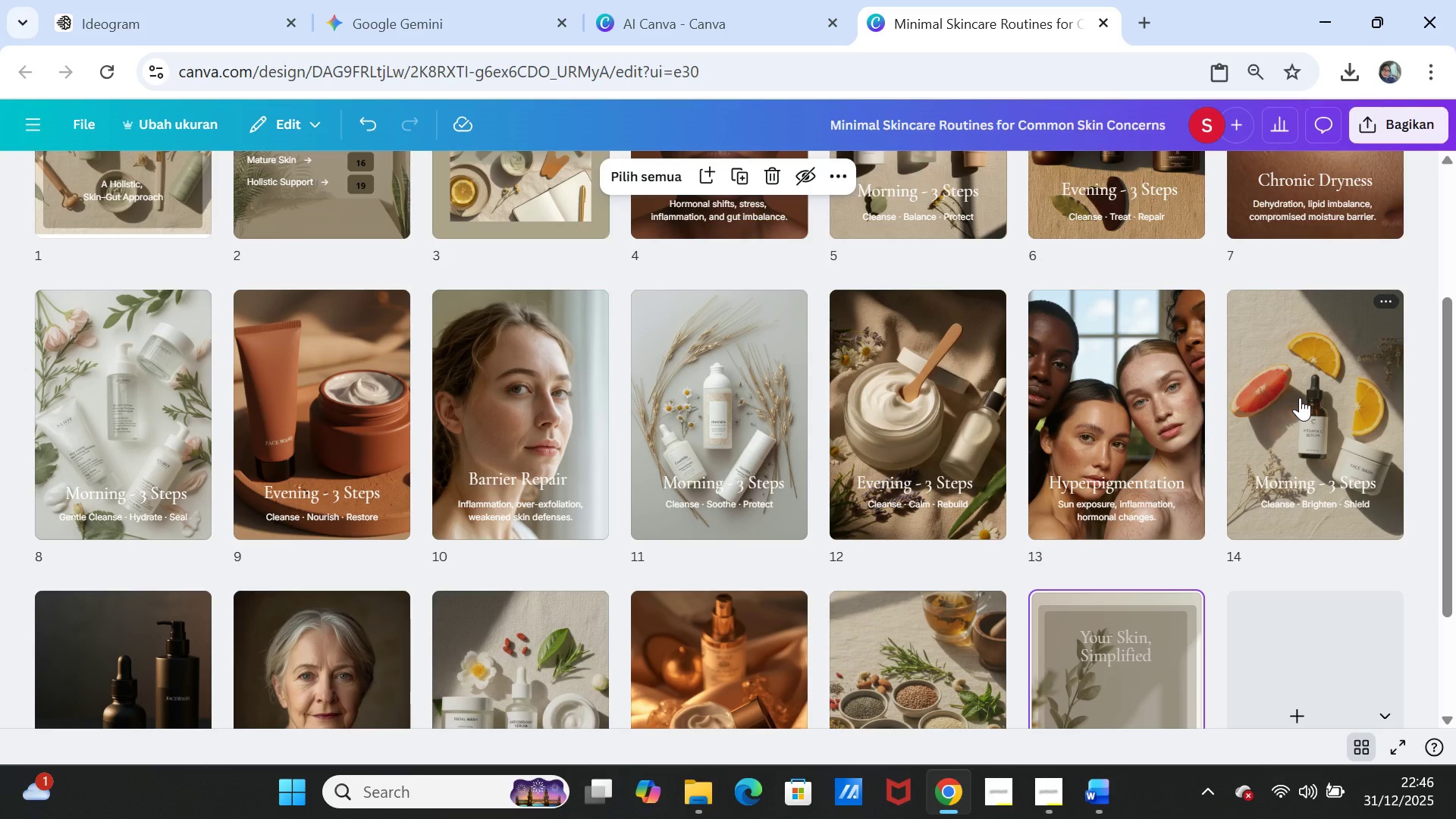 
scroll: coordinate [1300, 397], scroll_direction: down, amount: 2.0
 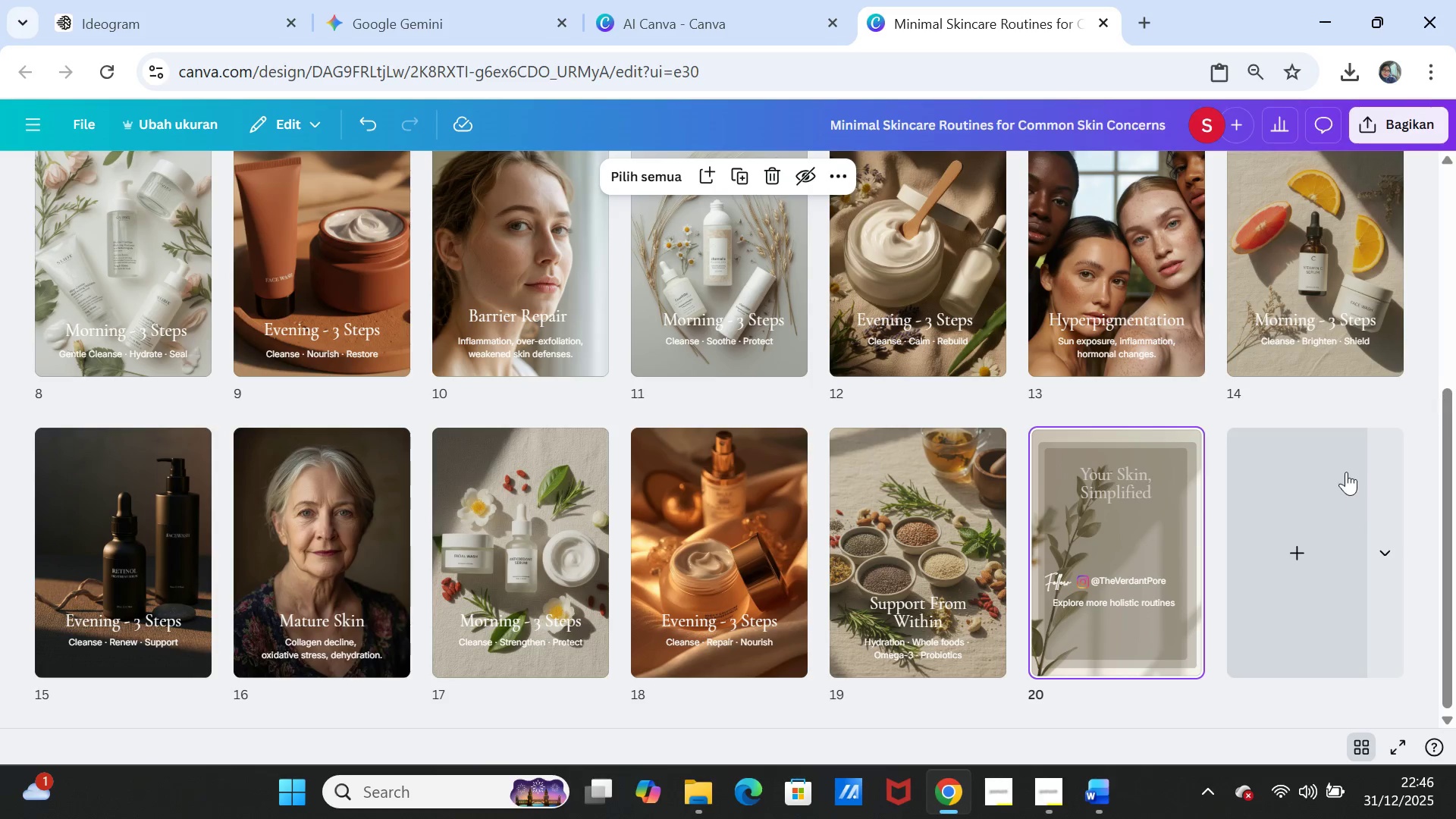 
wait(13.85)
 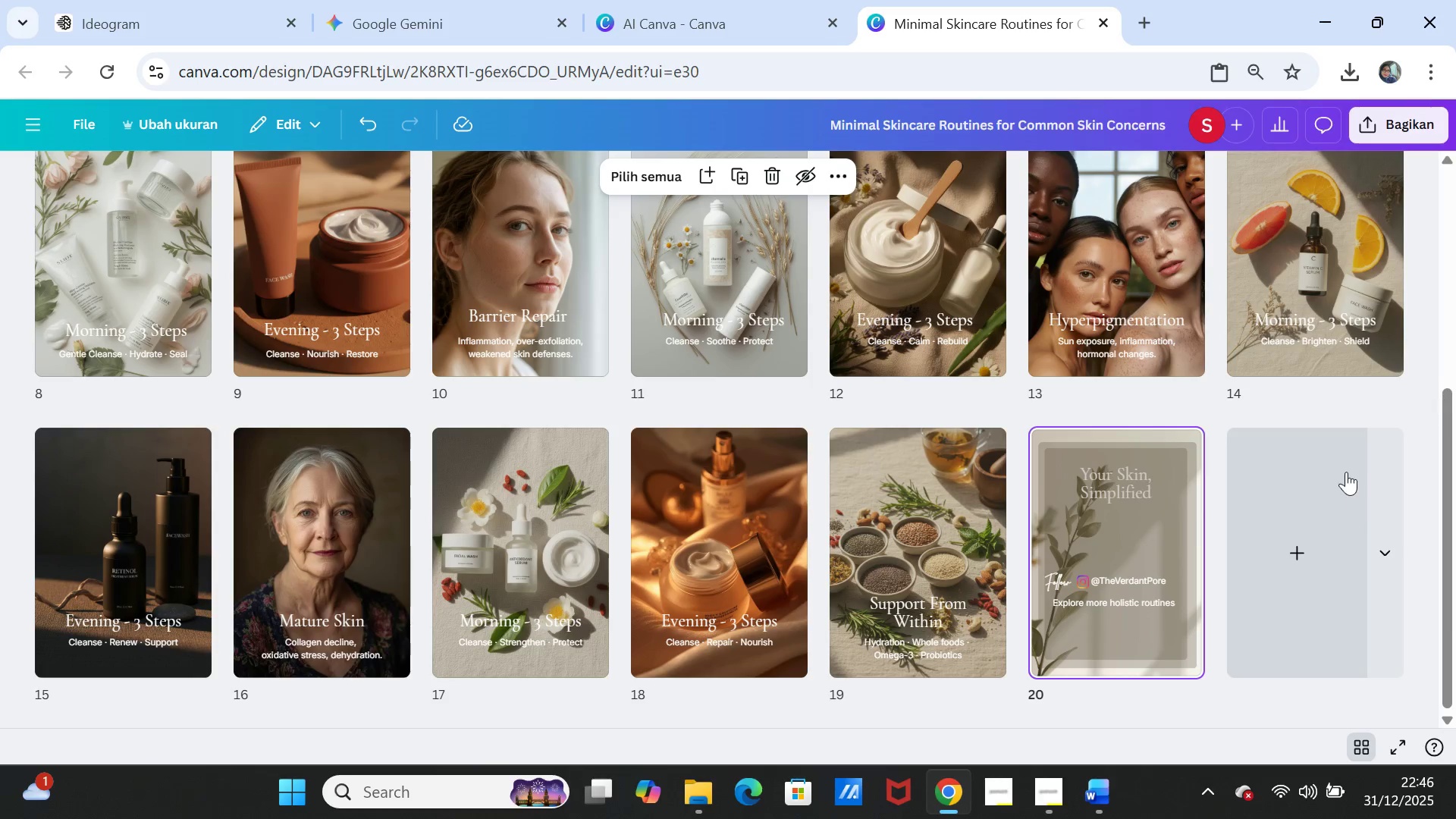 
left_click([1363, 748])
 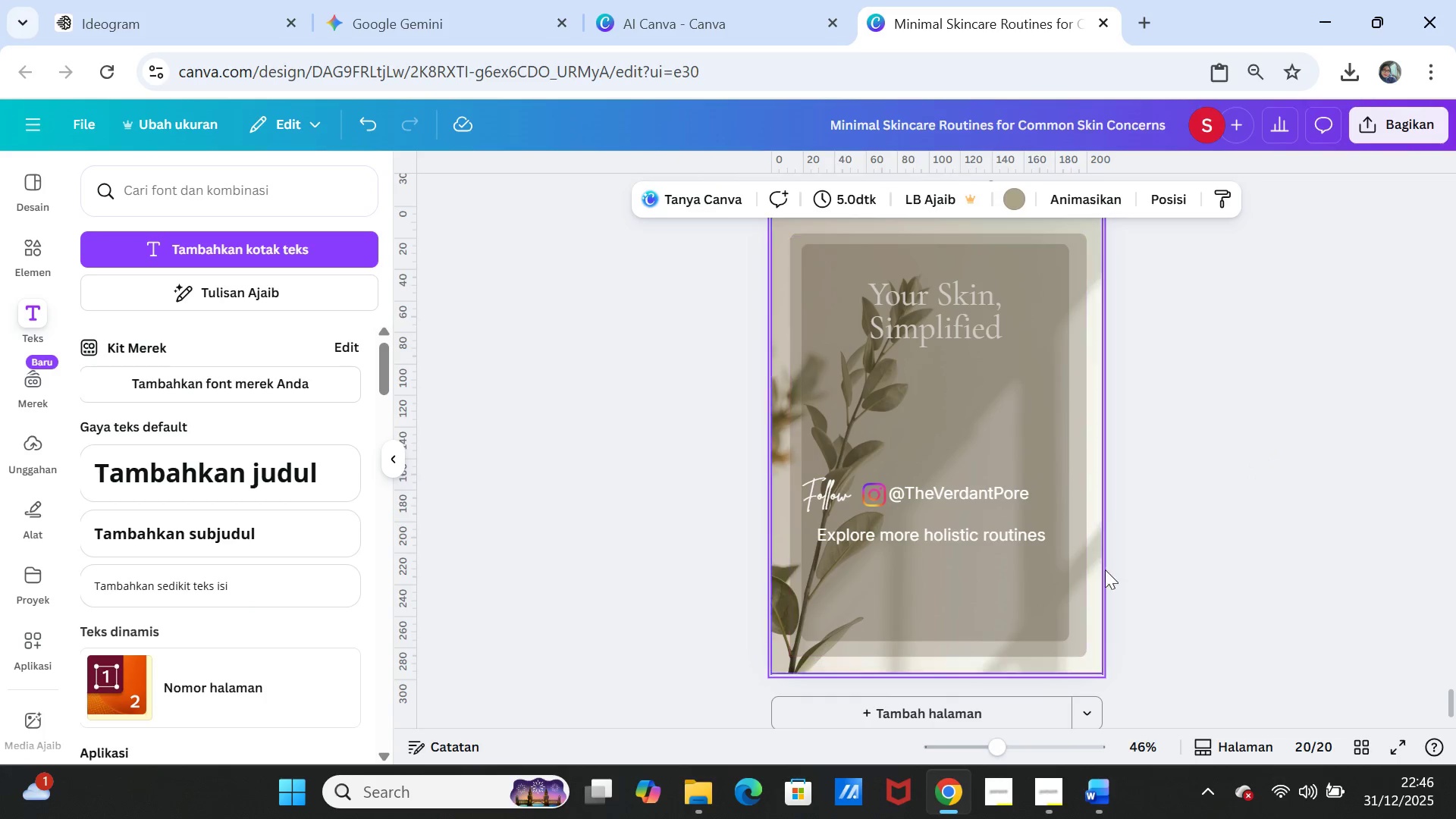 
left_click([1052, 809])